 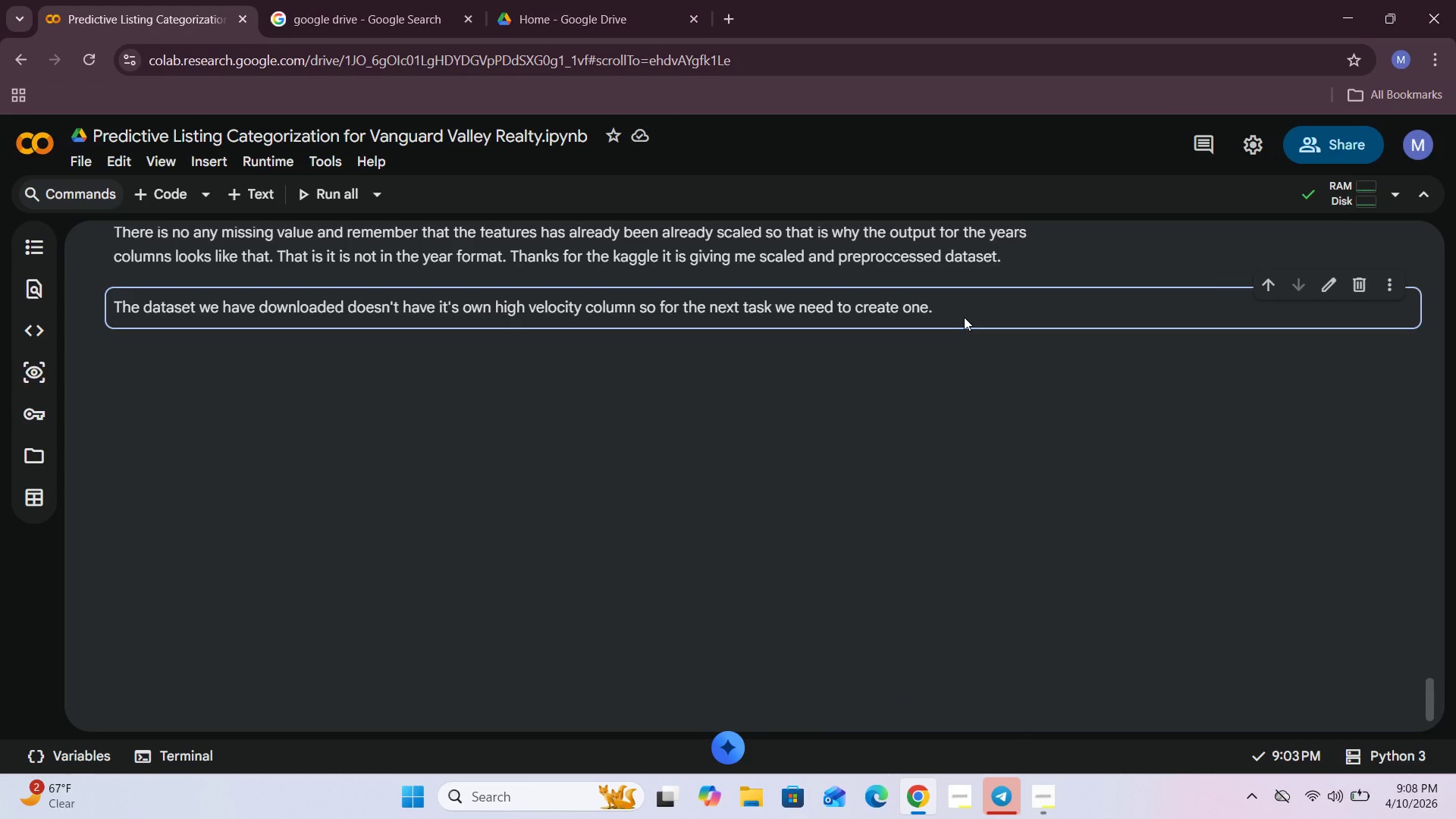 
left_click([251, 193])
 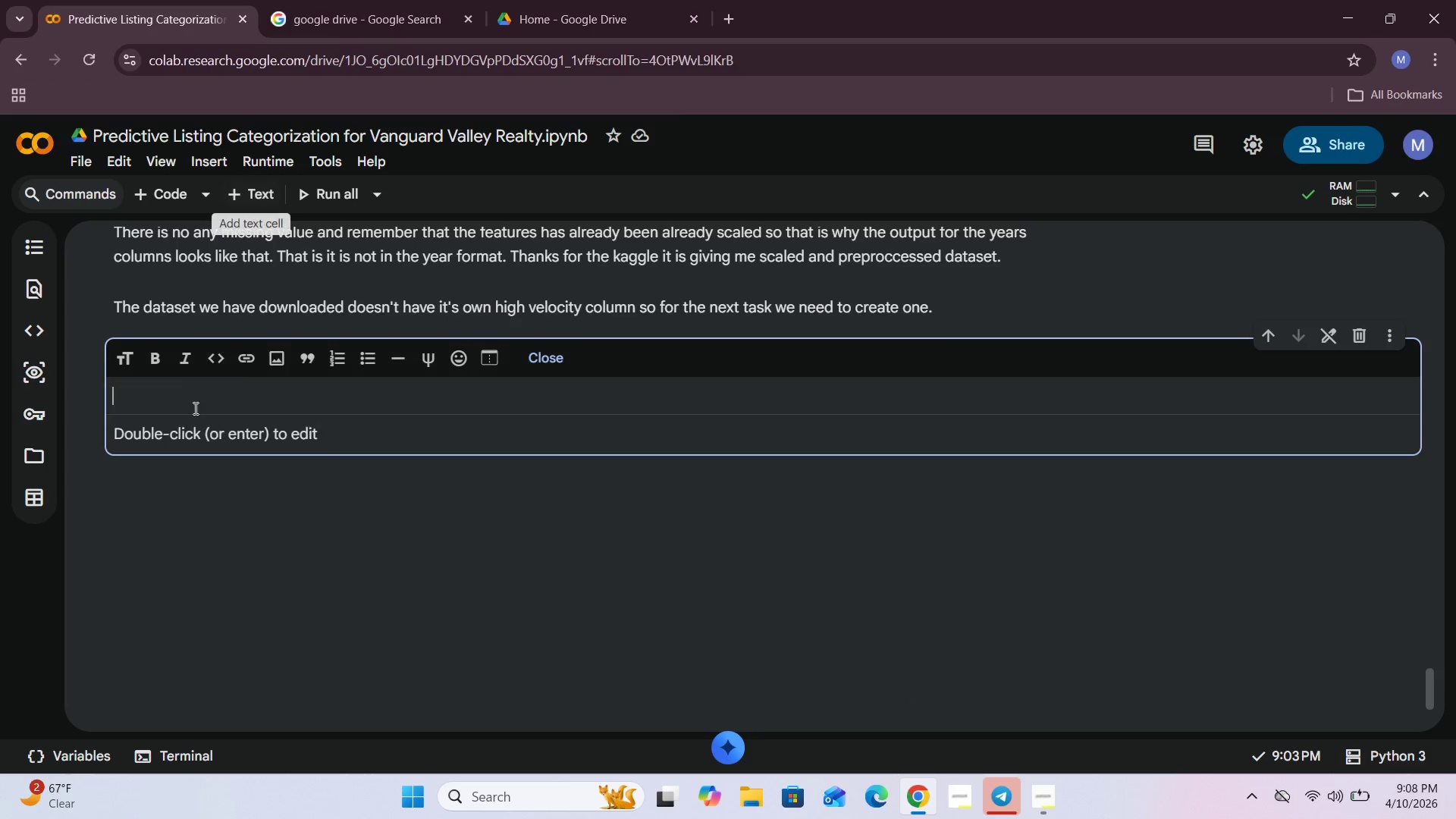 
left_click([192, 405])
 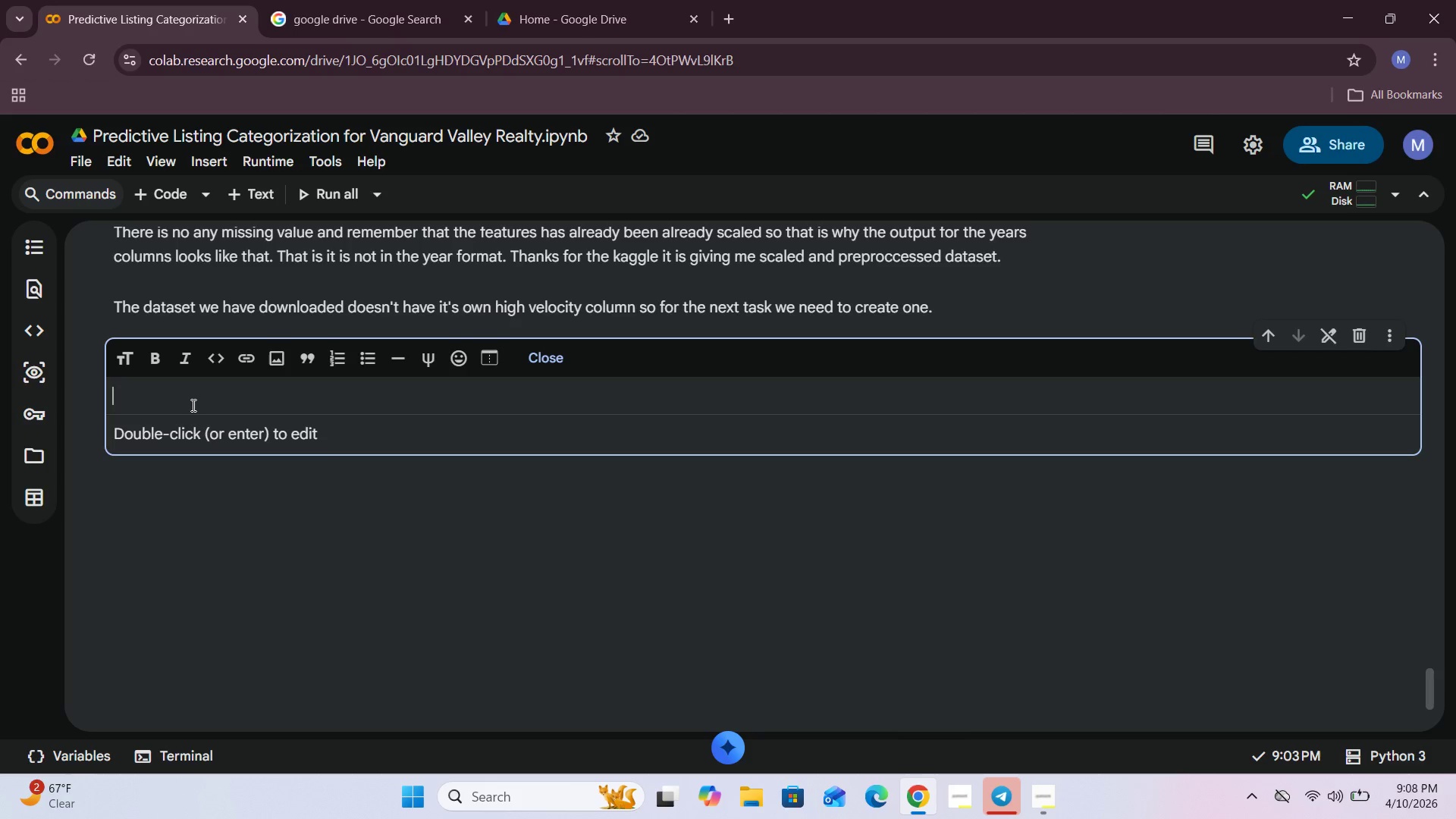 
key(Control+V)
 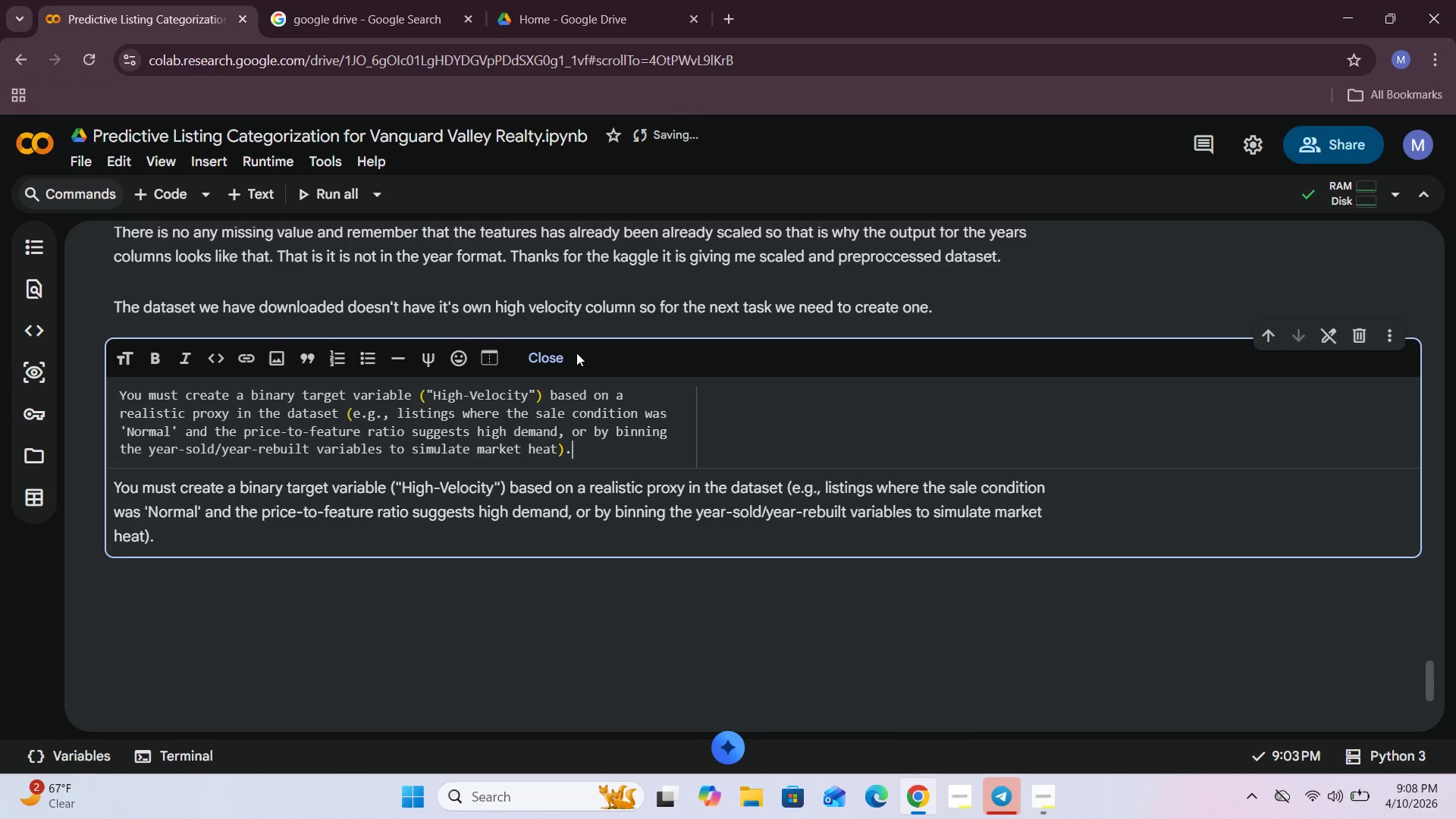 
left_click([558, 359])
 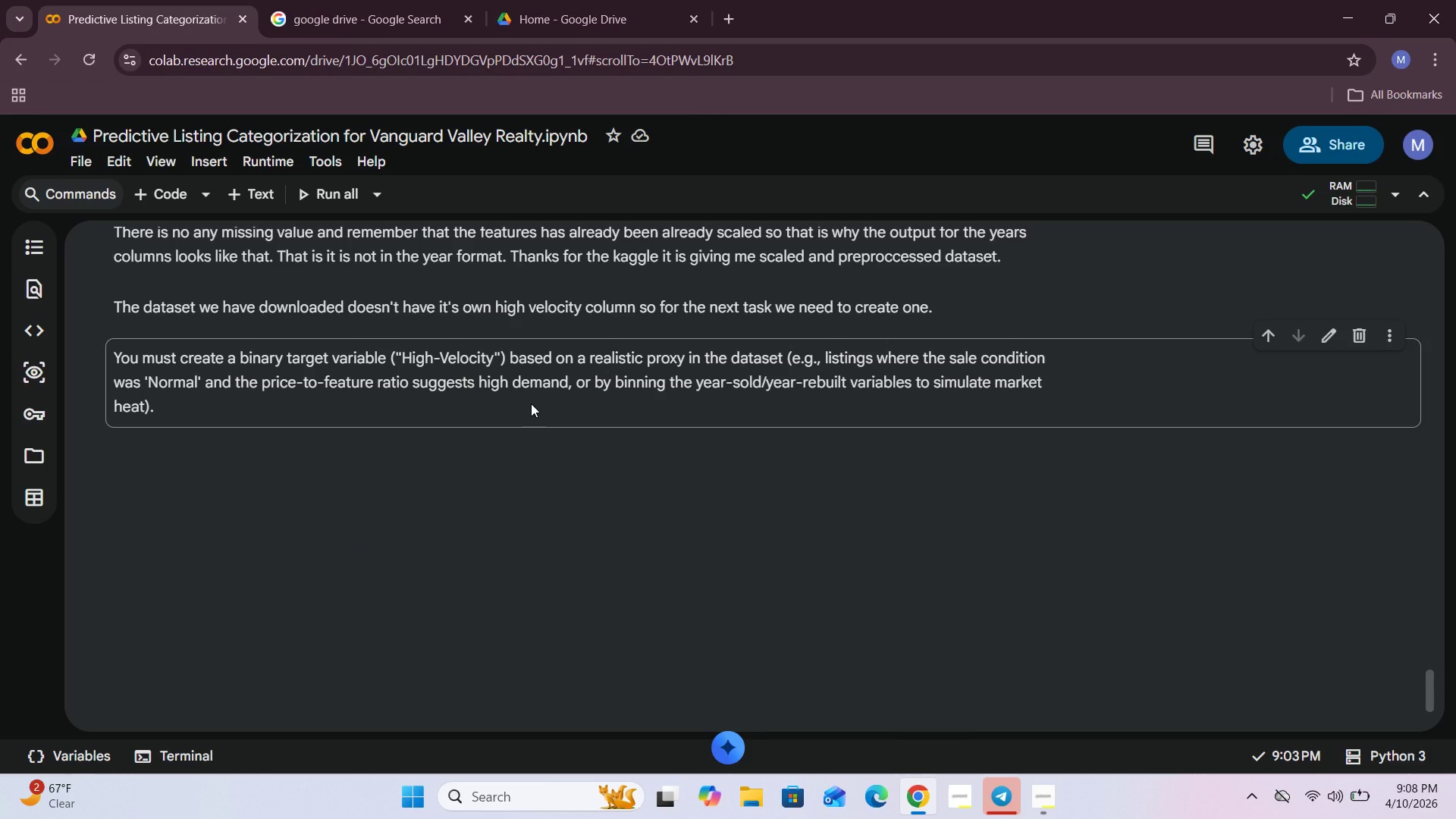 
wait(8.28)
 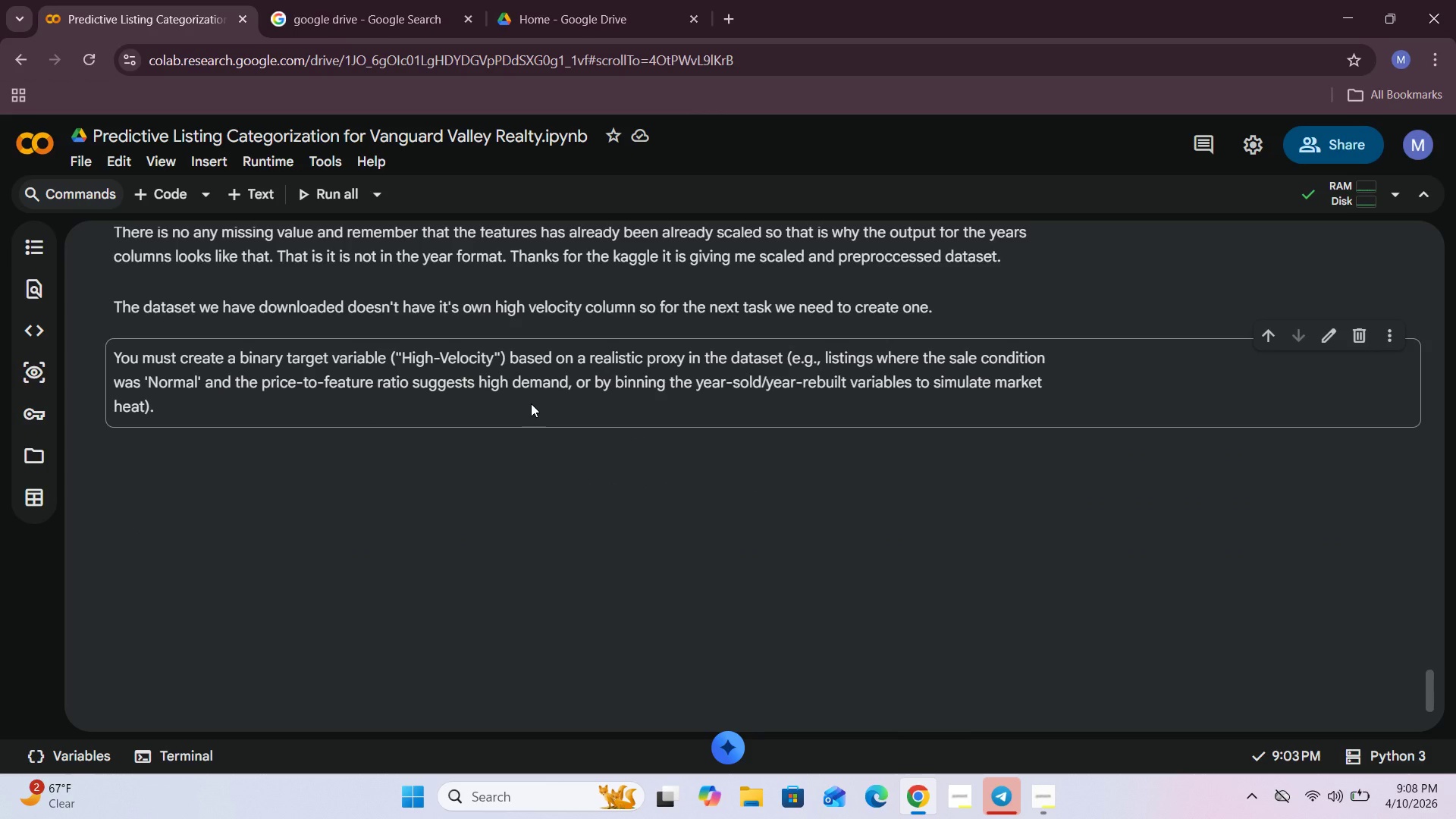 
left_click([531, 403])
 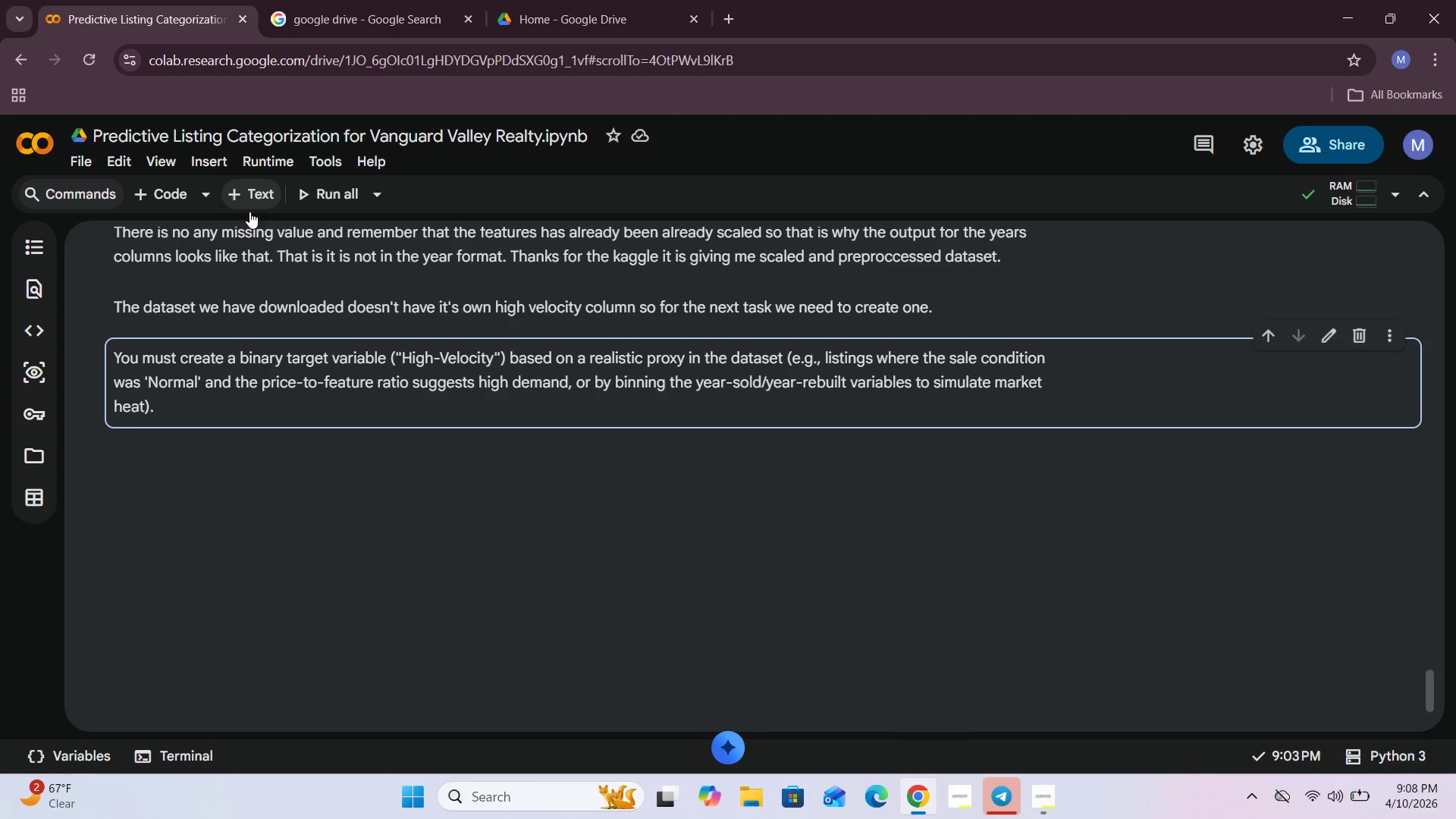 
left_click([247, 206])
 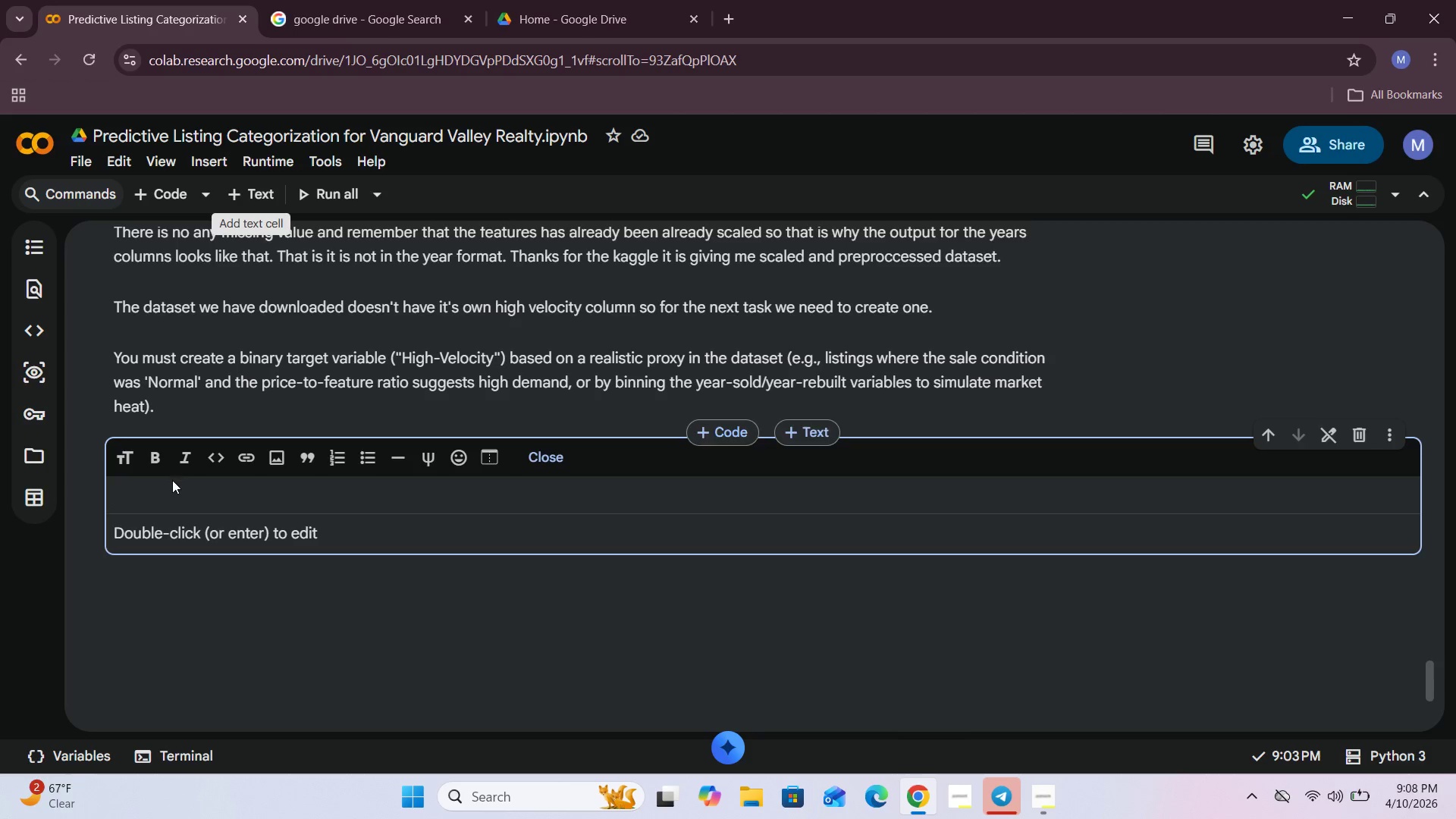 
left_click([169, 497])
 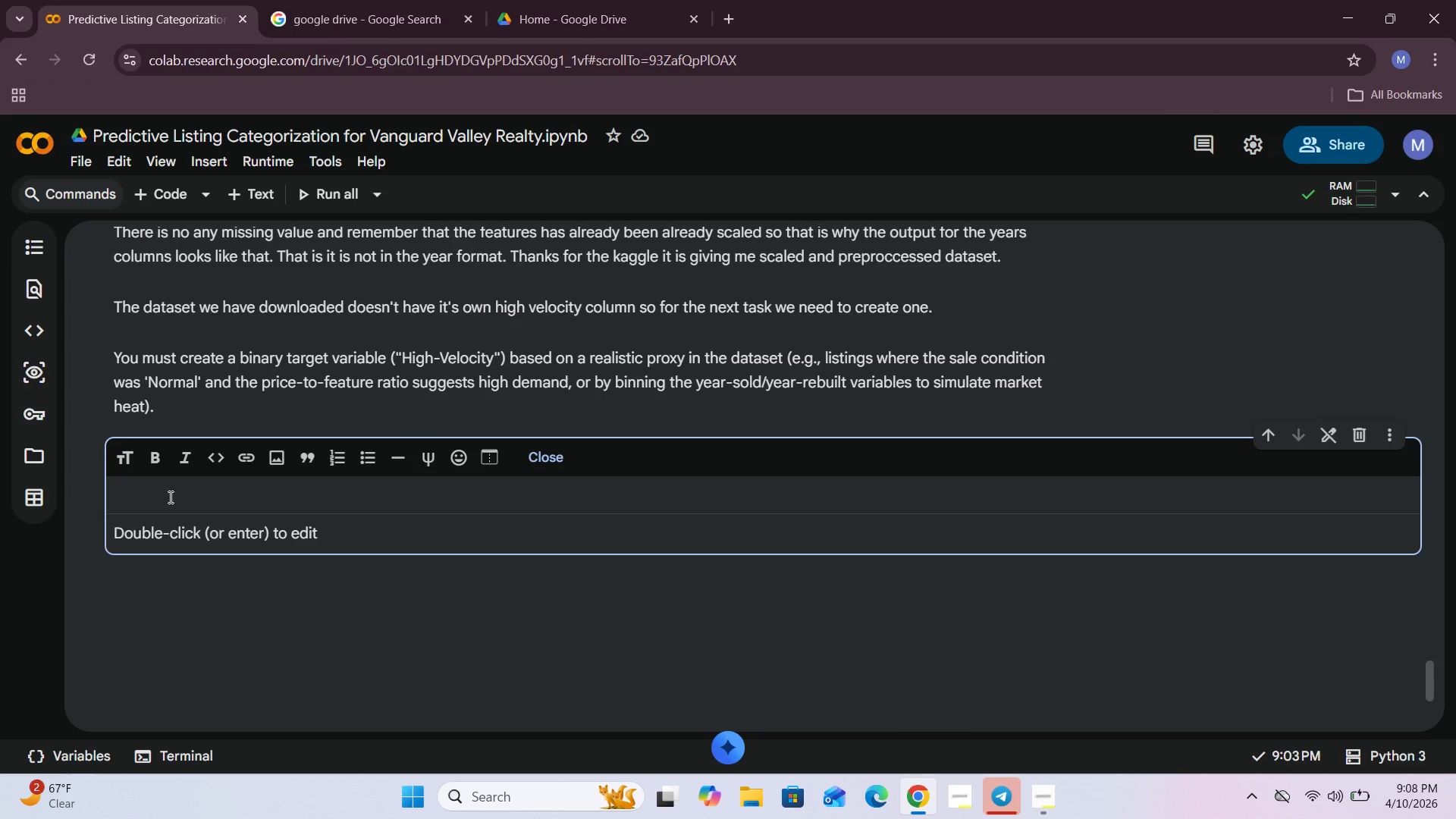 
type(so for my project i am using)
 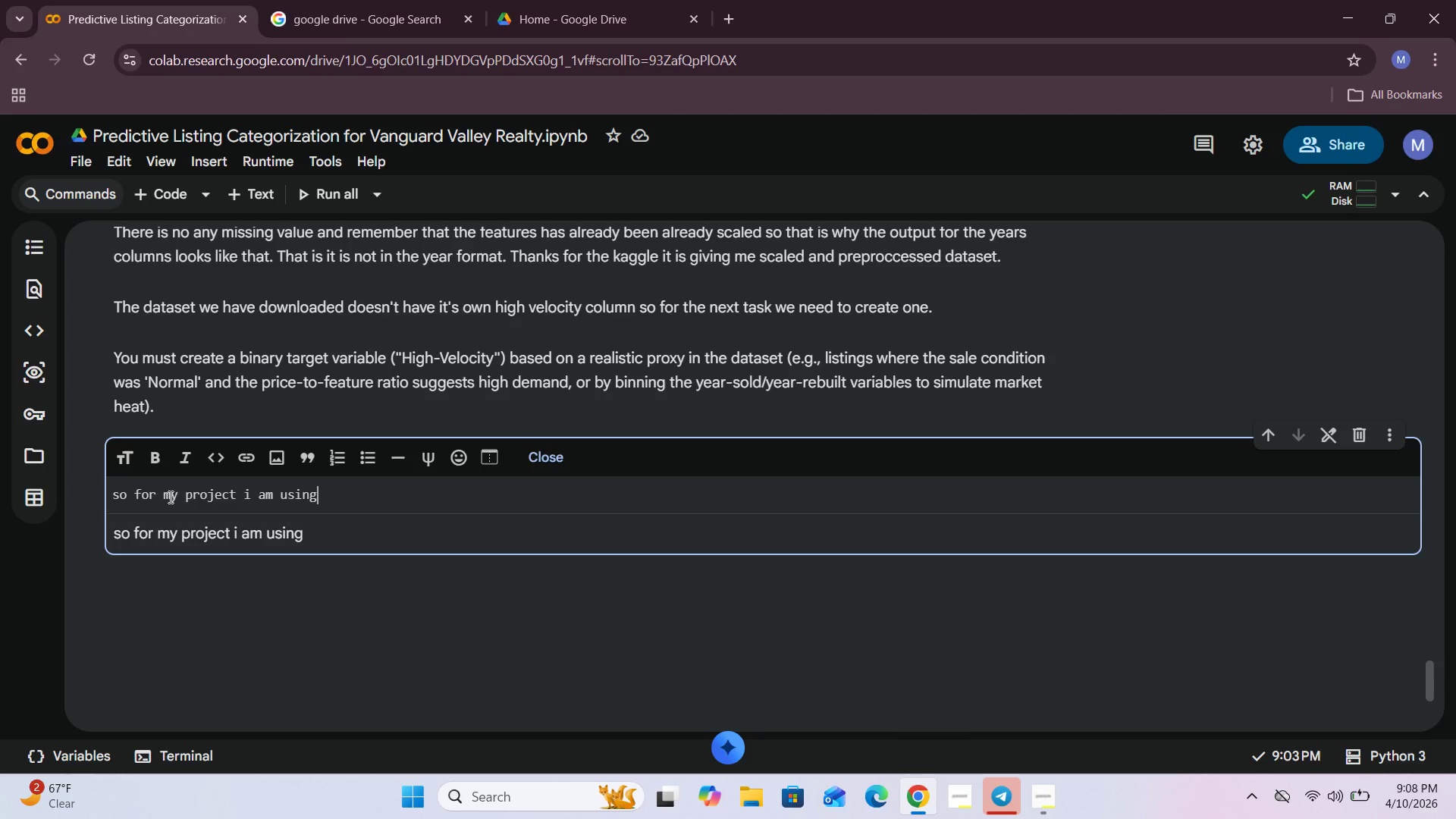 
type( abianry)
 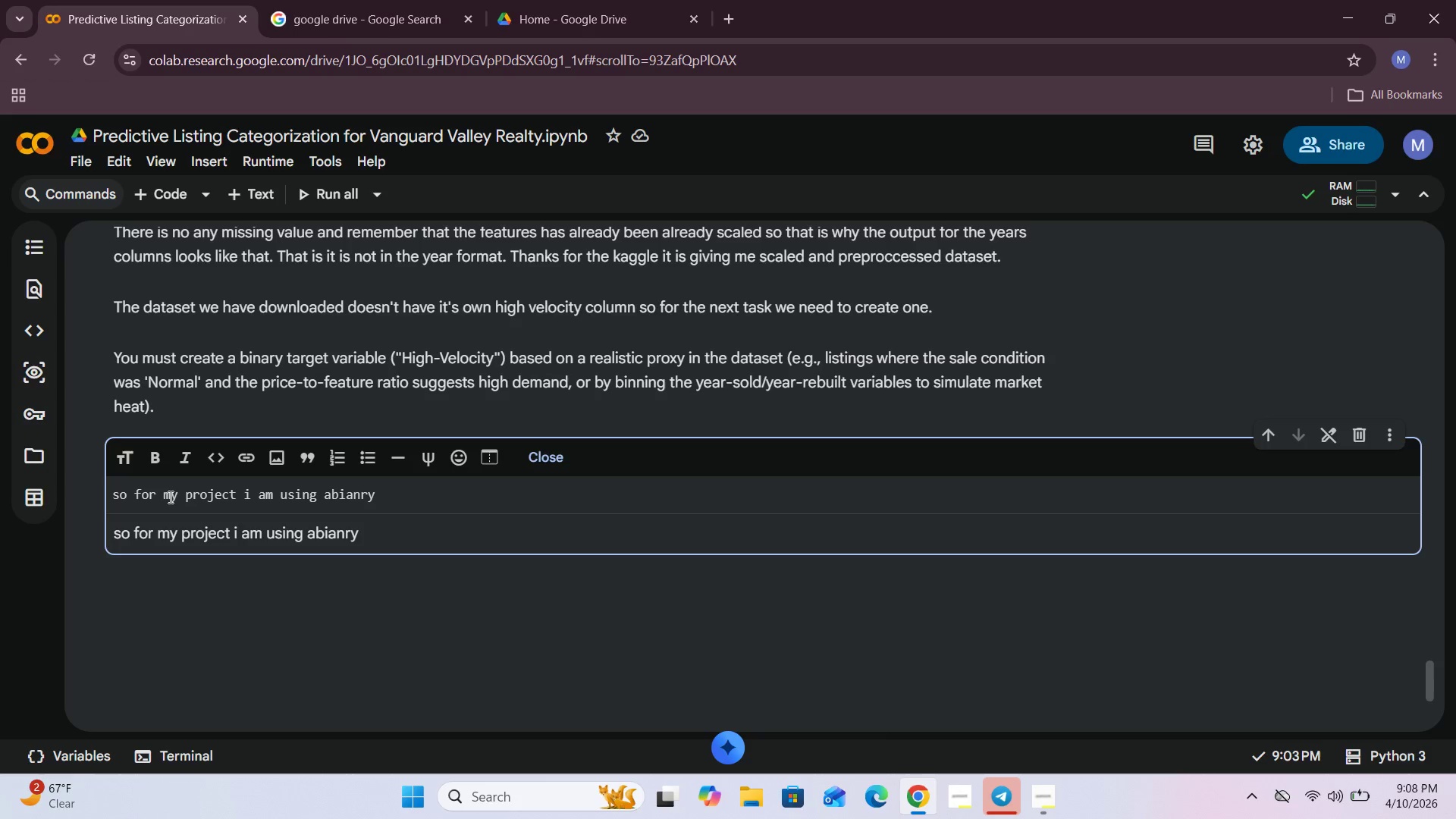 
key(ArrowLeft)
 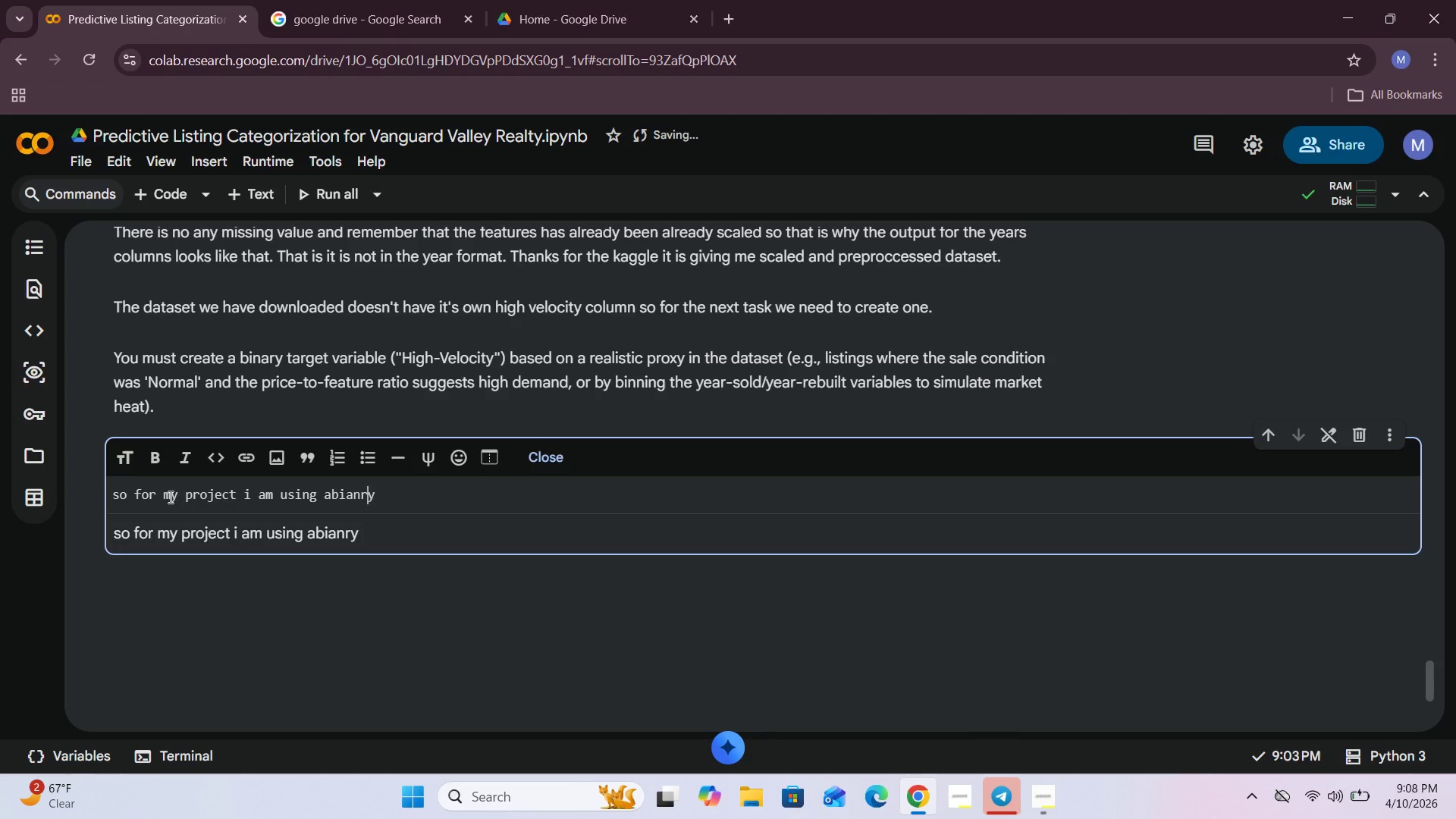 
key(ArrowLeft)
 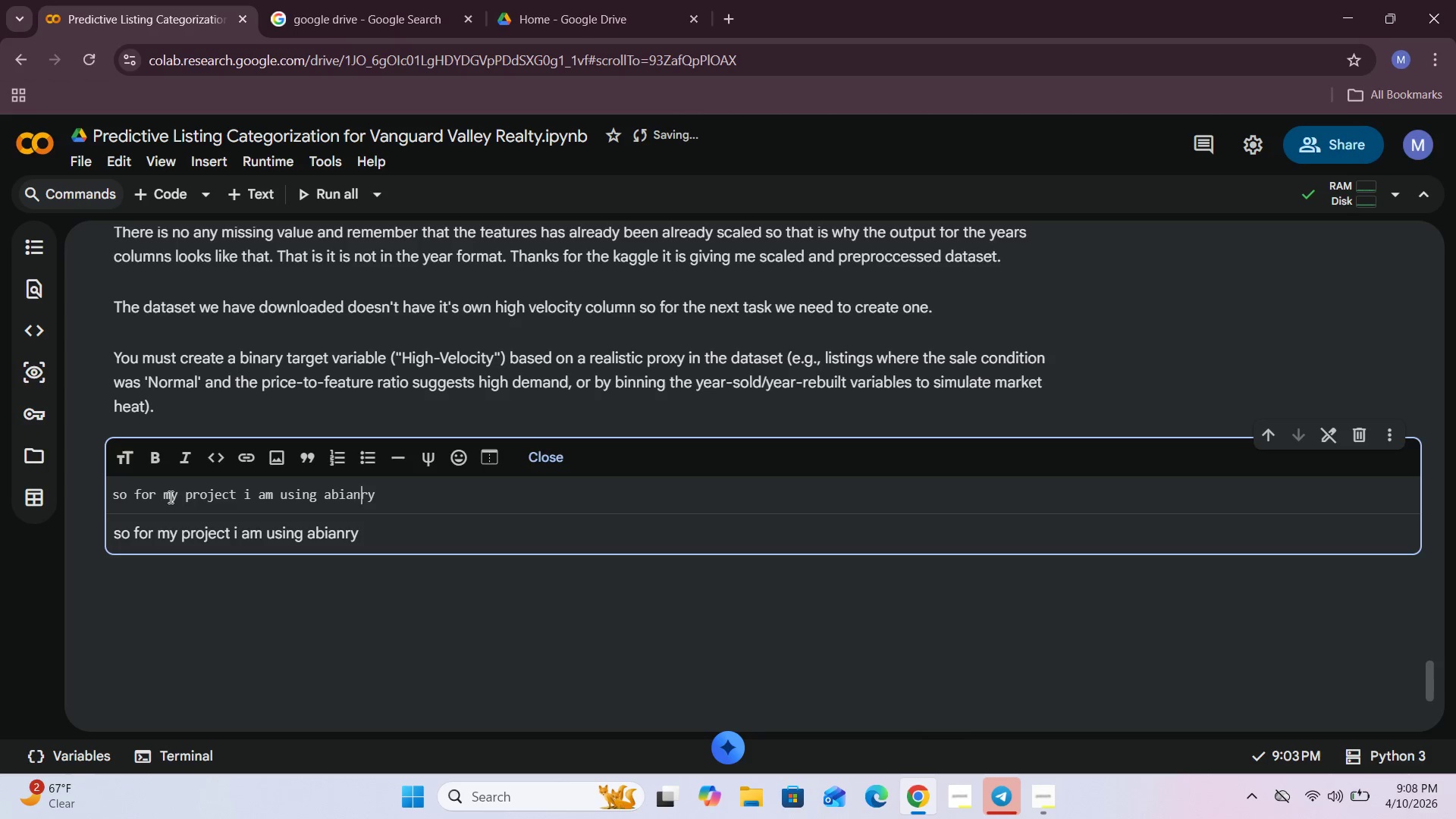 
key(ArrowLeft)
 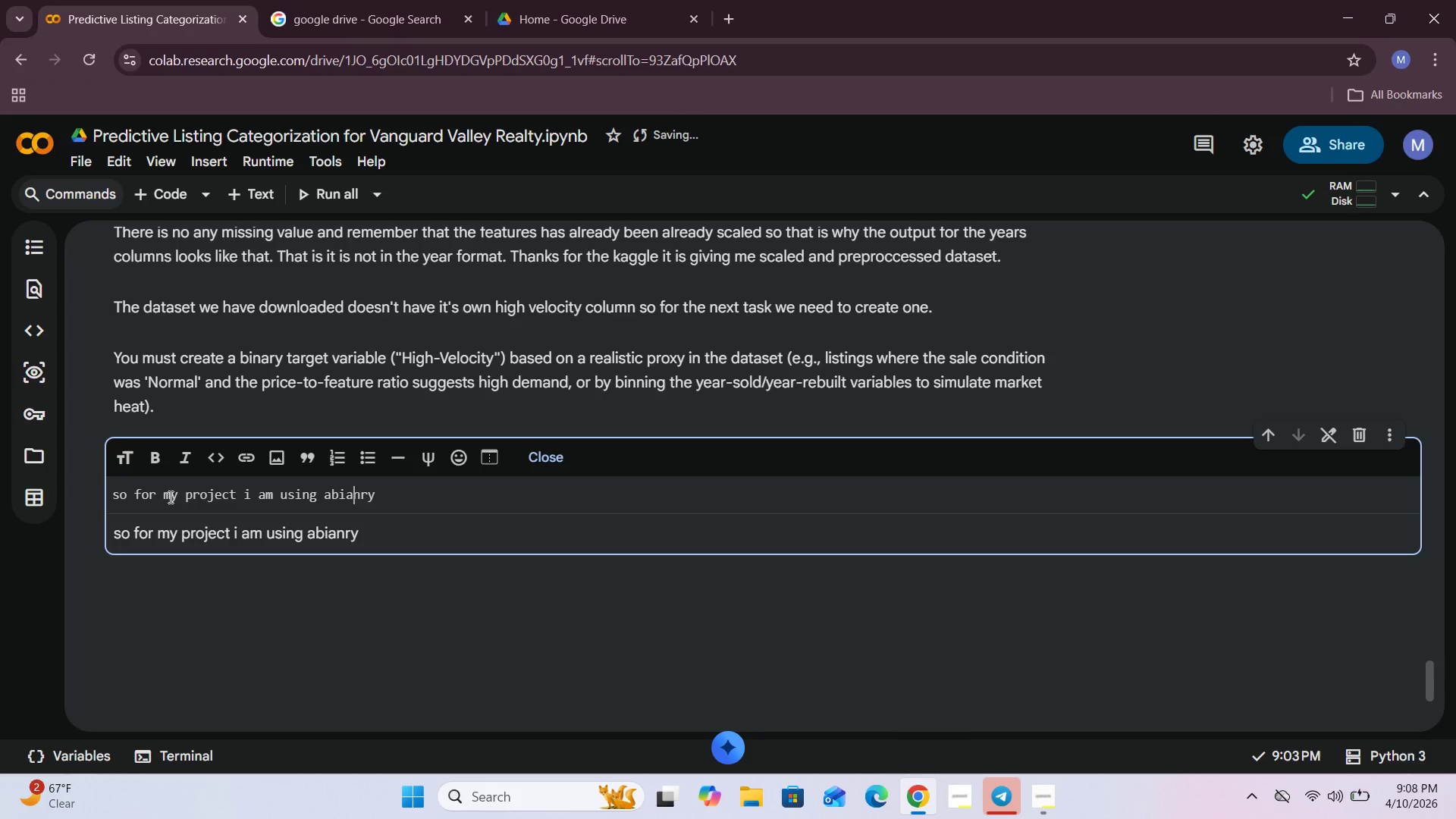 
key(ArrowLeft)
 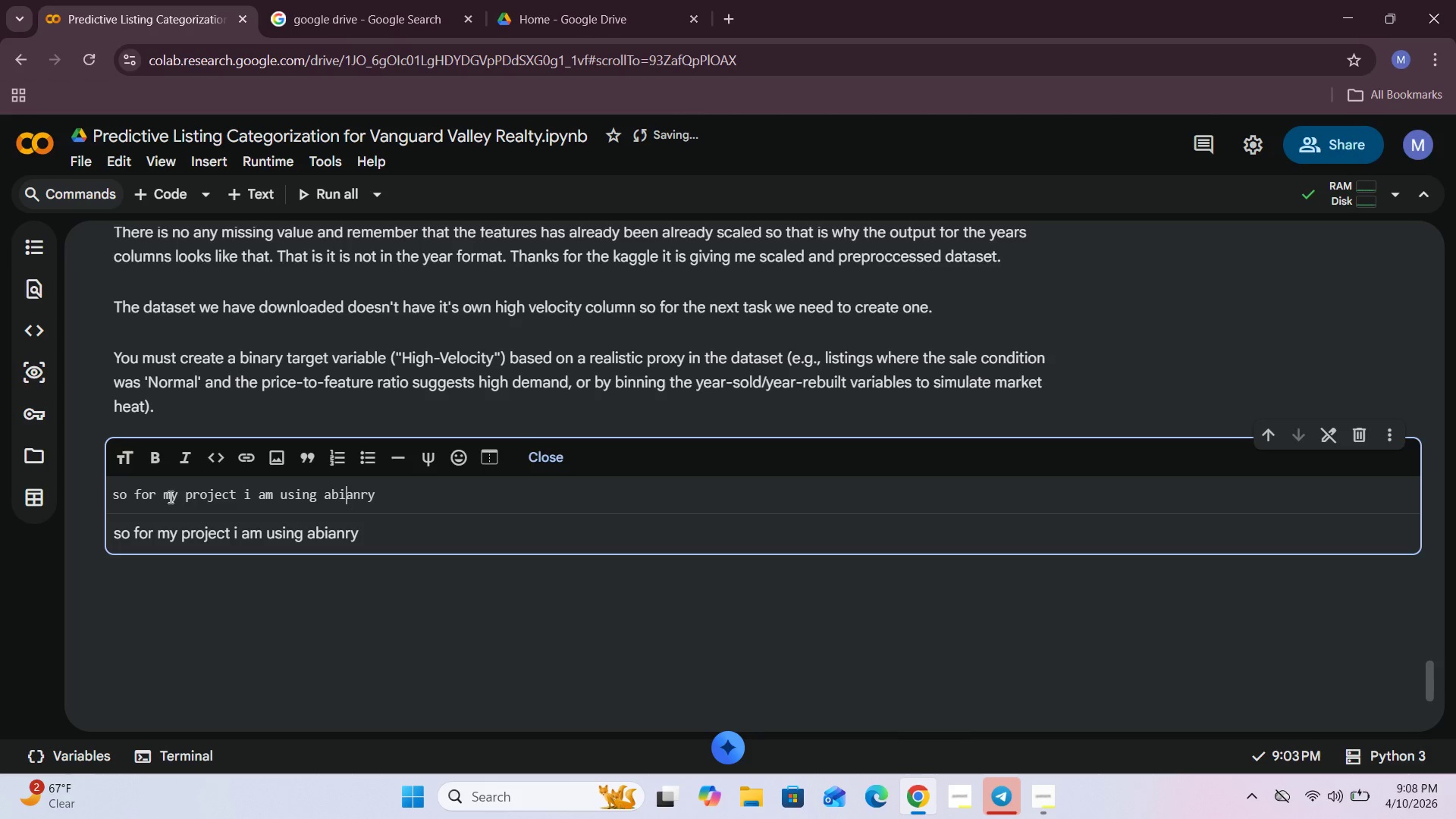 
key(ArrowLeft)
 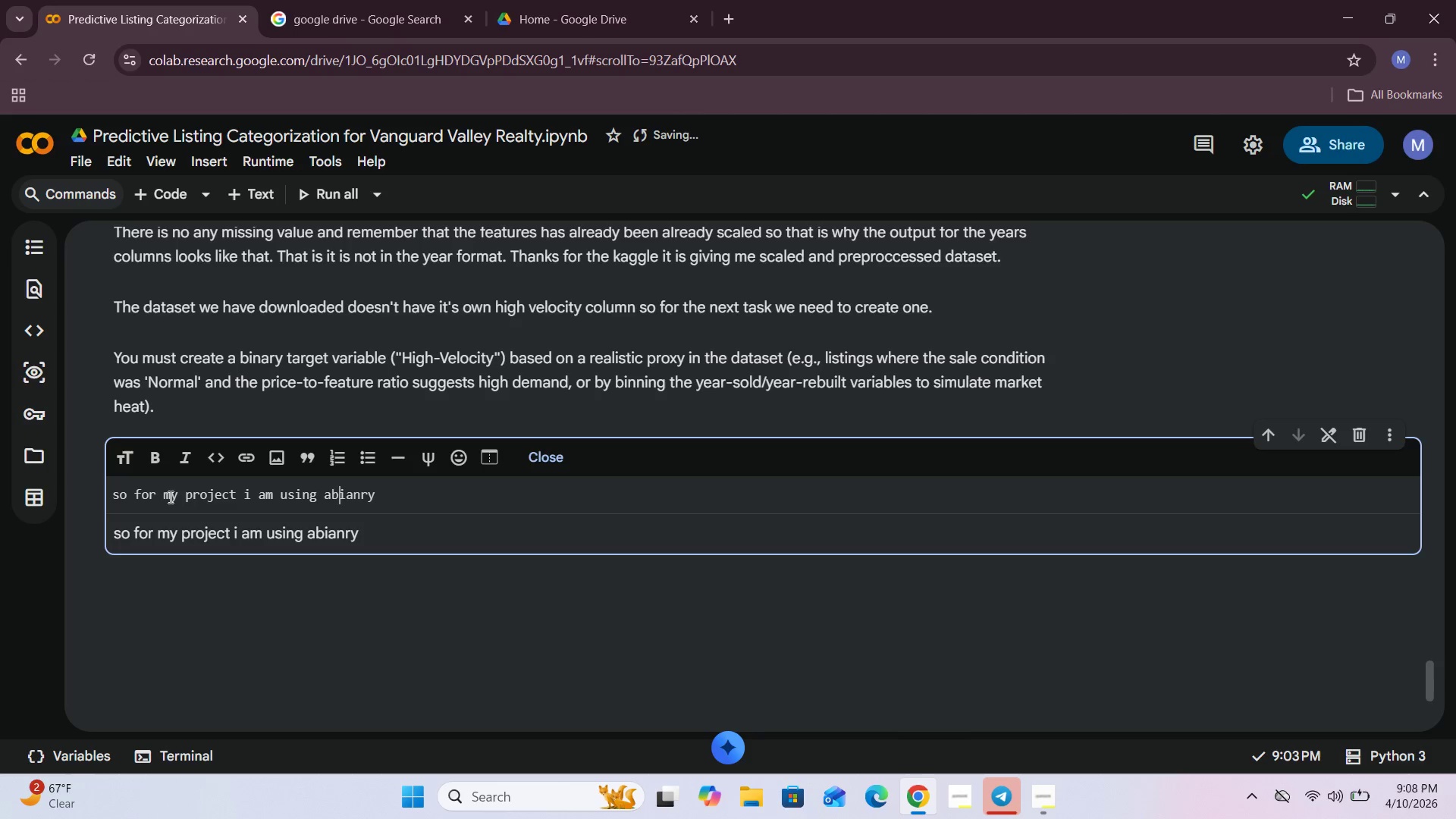 
key(ArrowLeft)
 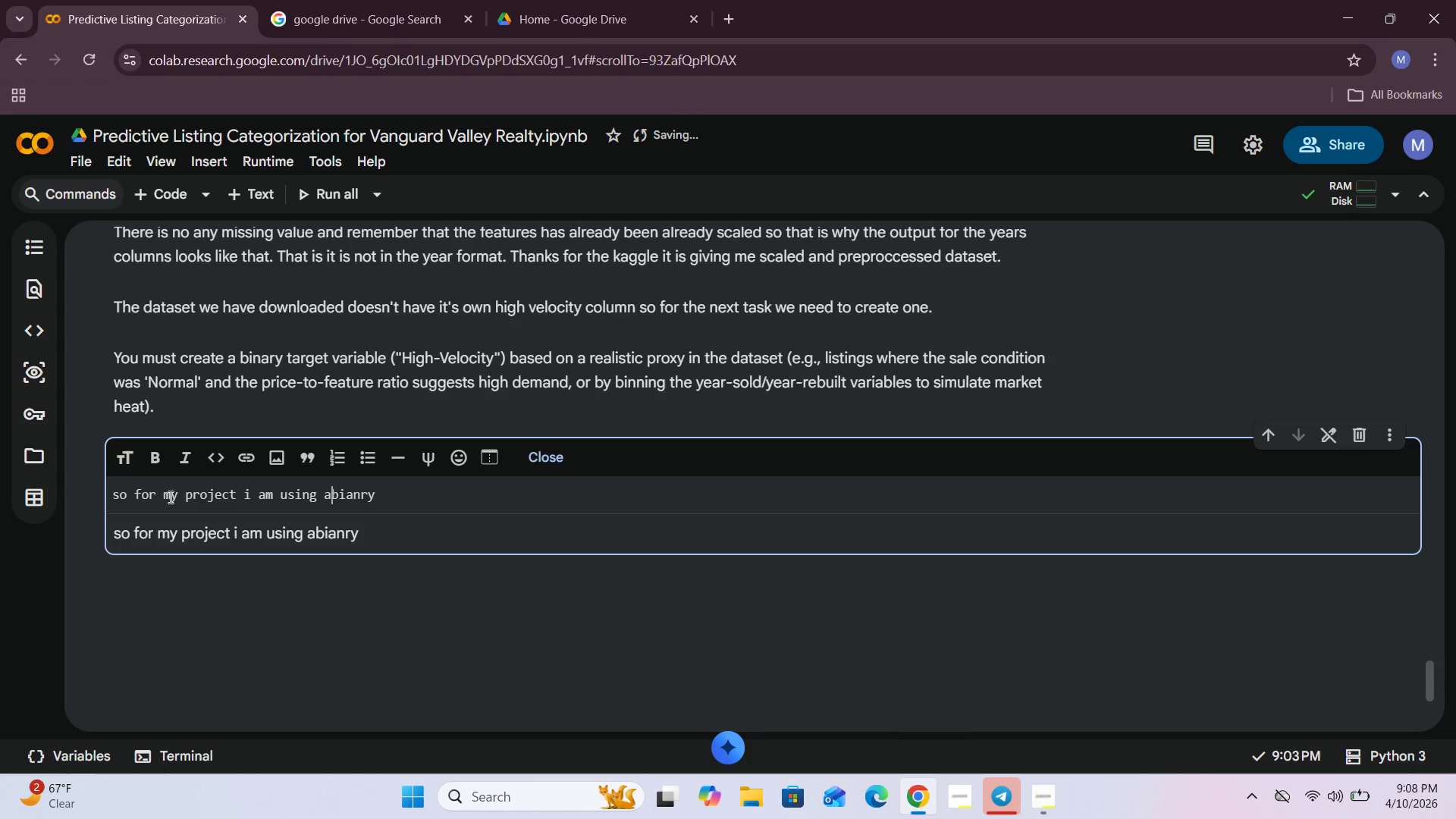 
key(Space)
 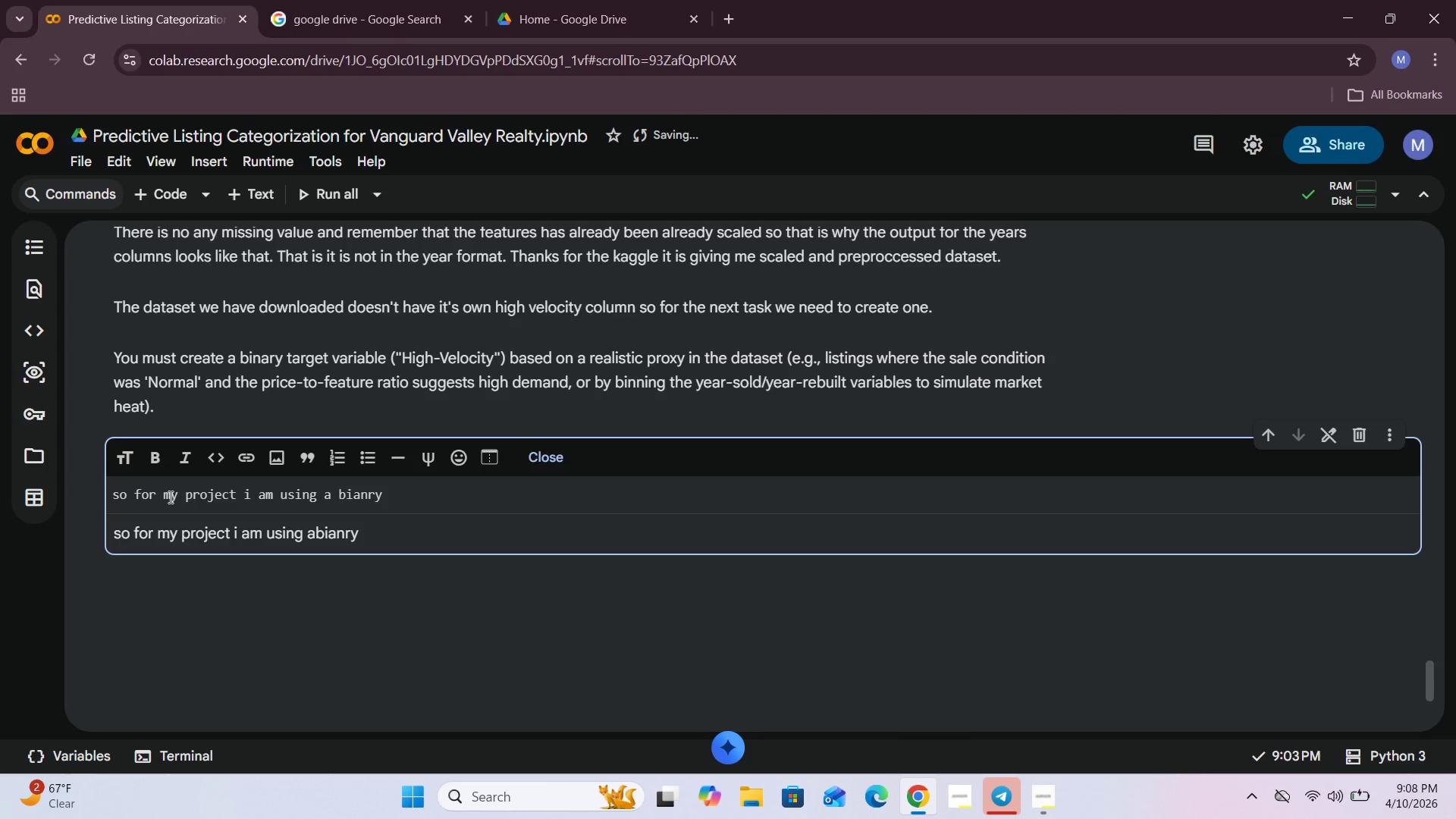 
key(ArrowRight)
 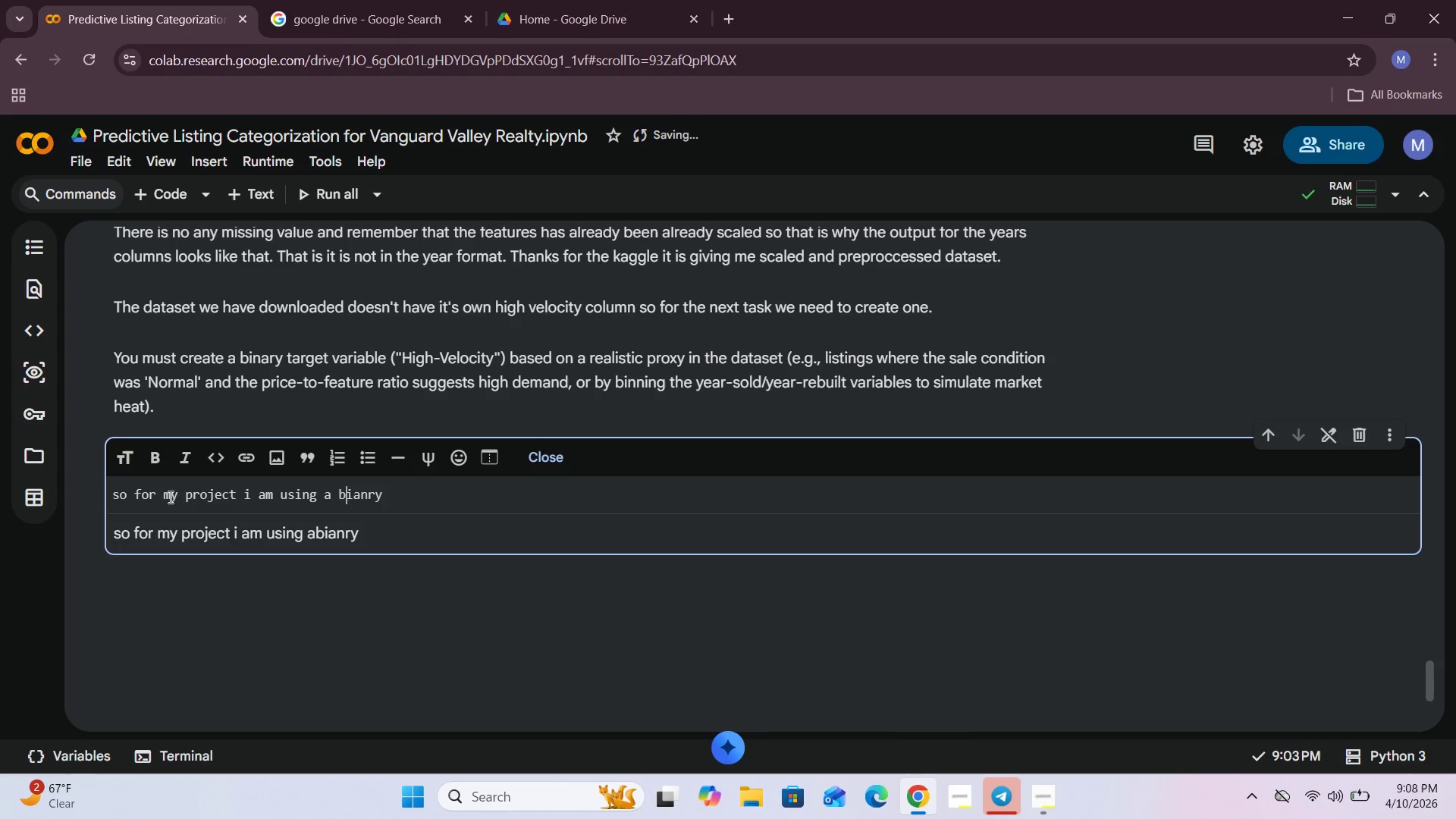 
key(ArrowRight)
 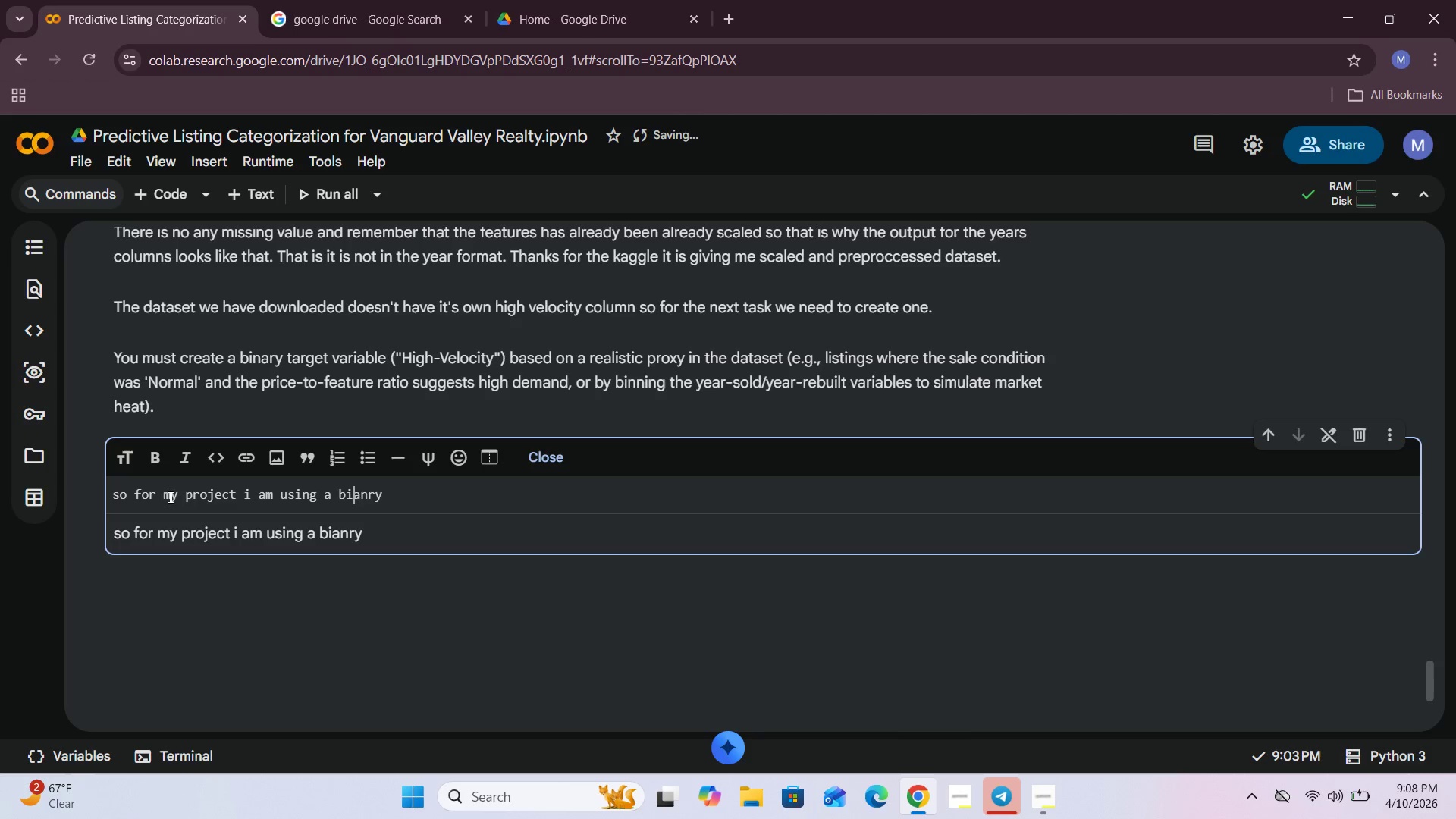 
key(ArrowRight)
 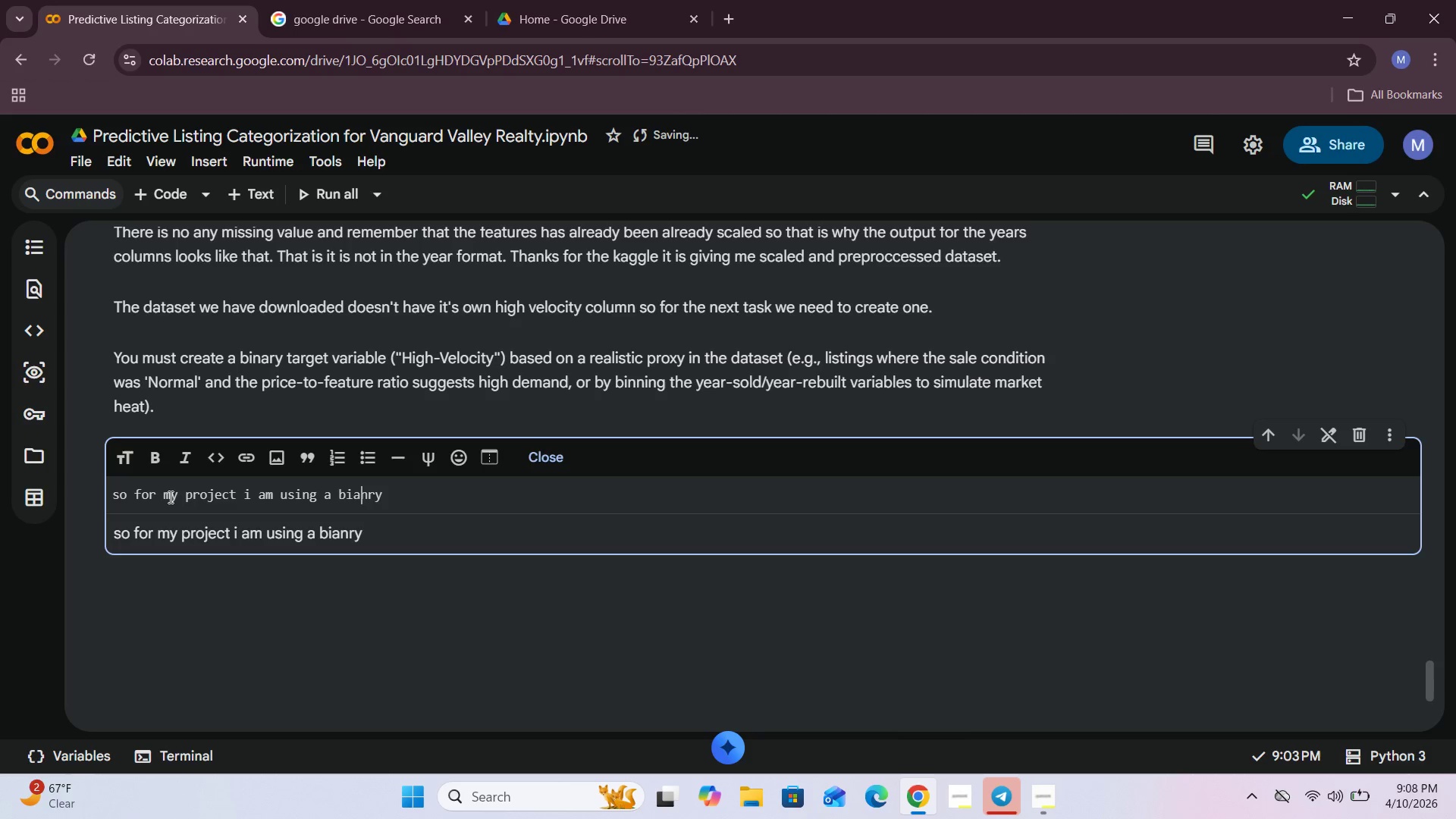 
key(ArrowRight)
 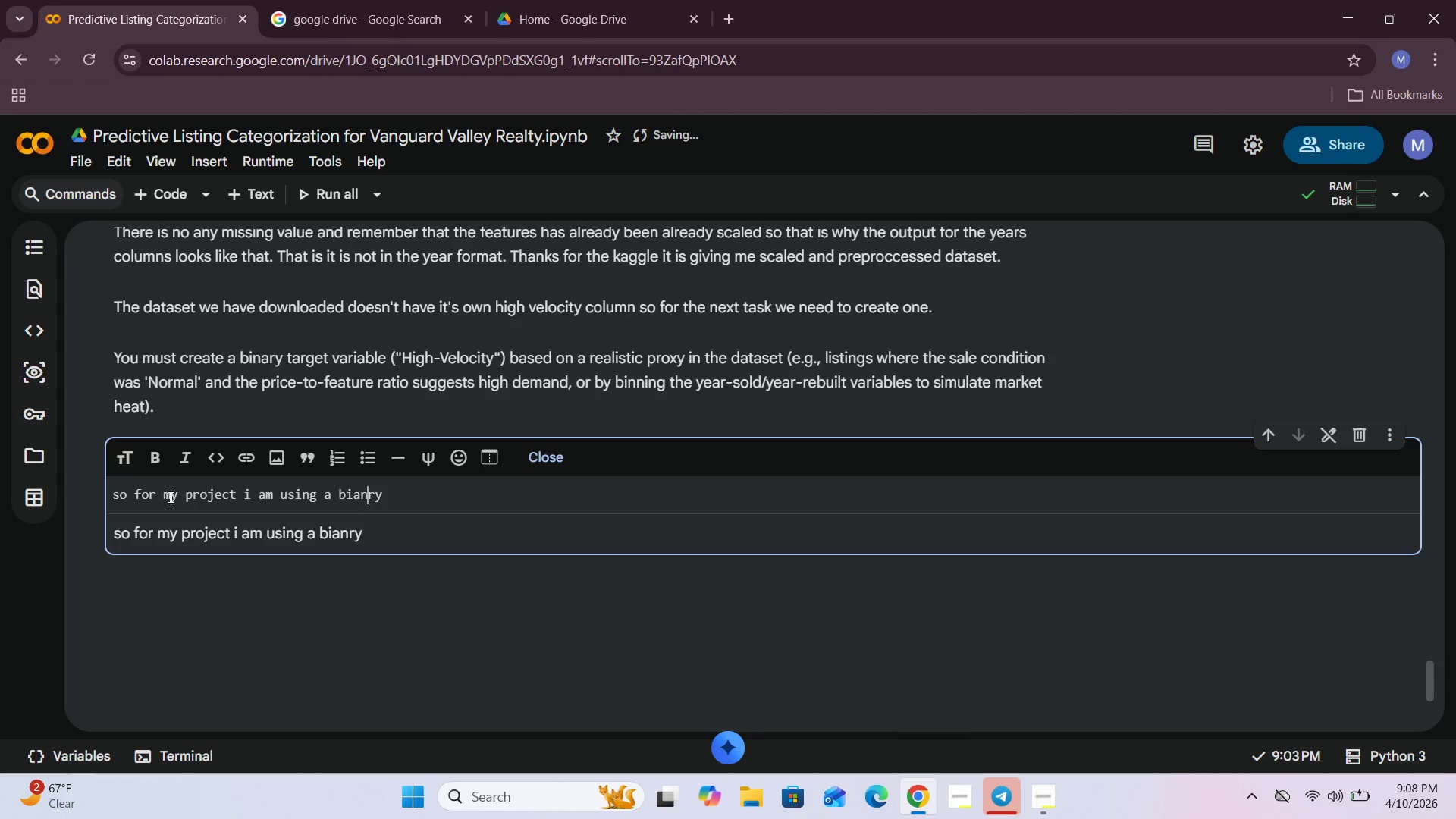 
key(ArrowRight)
 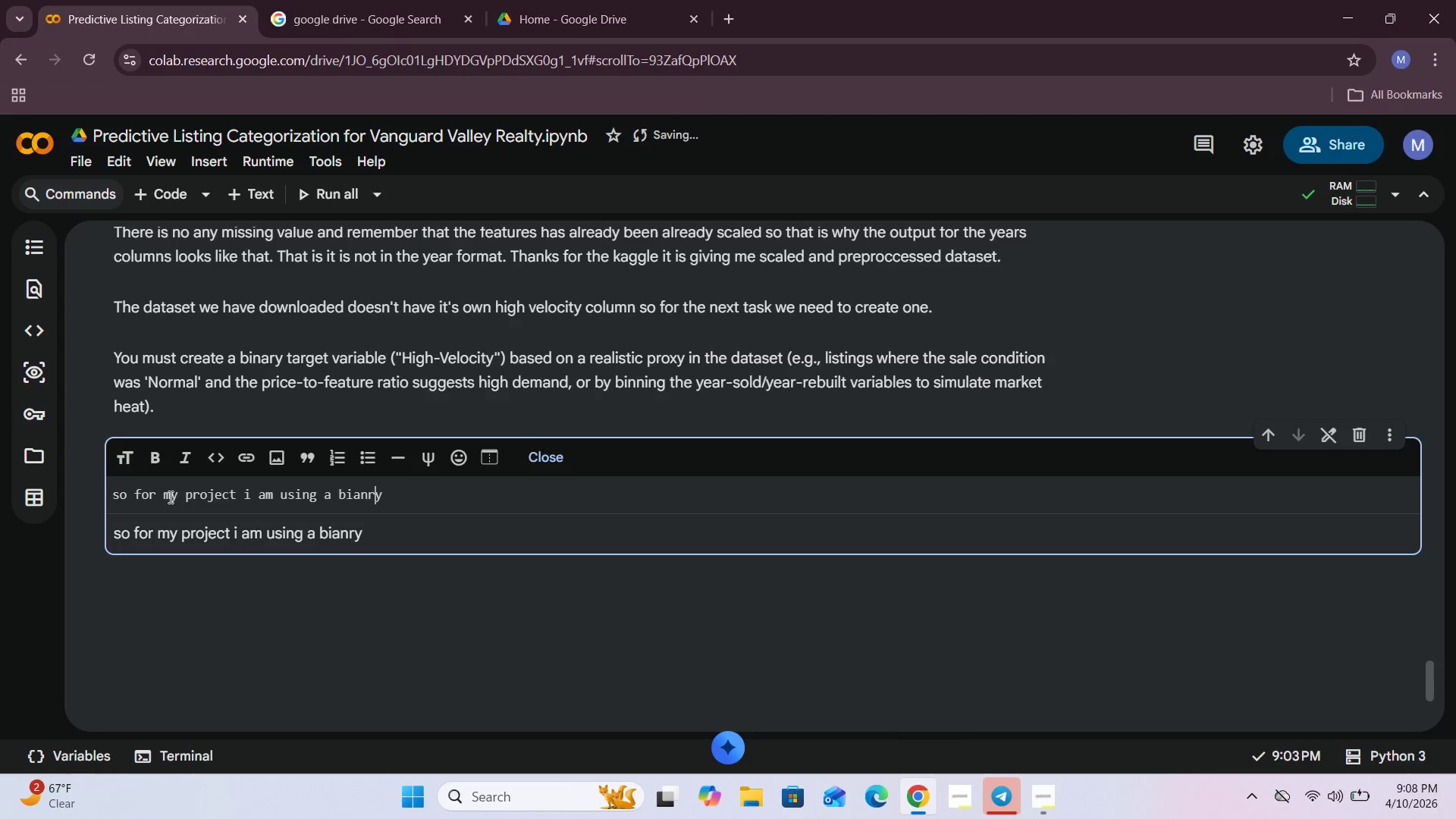 
key(ArrowRight)
 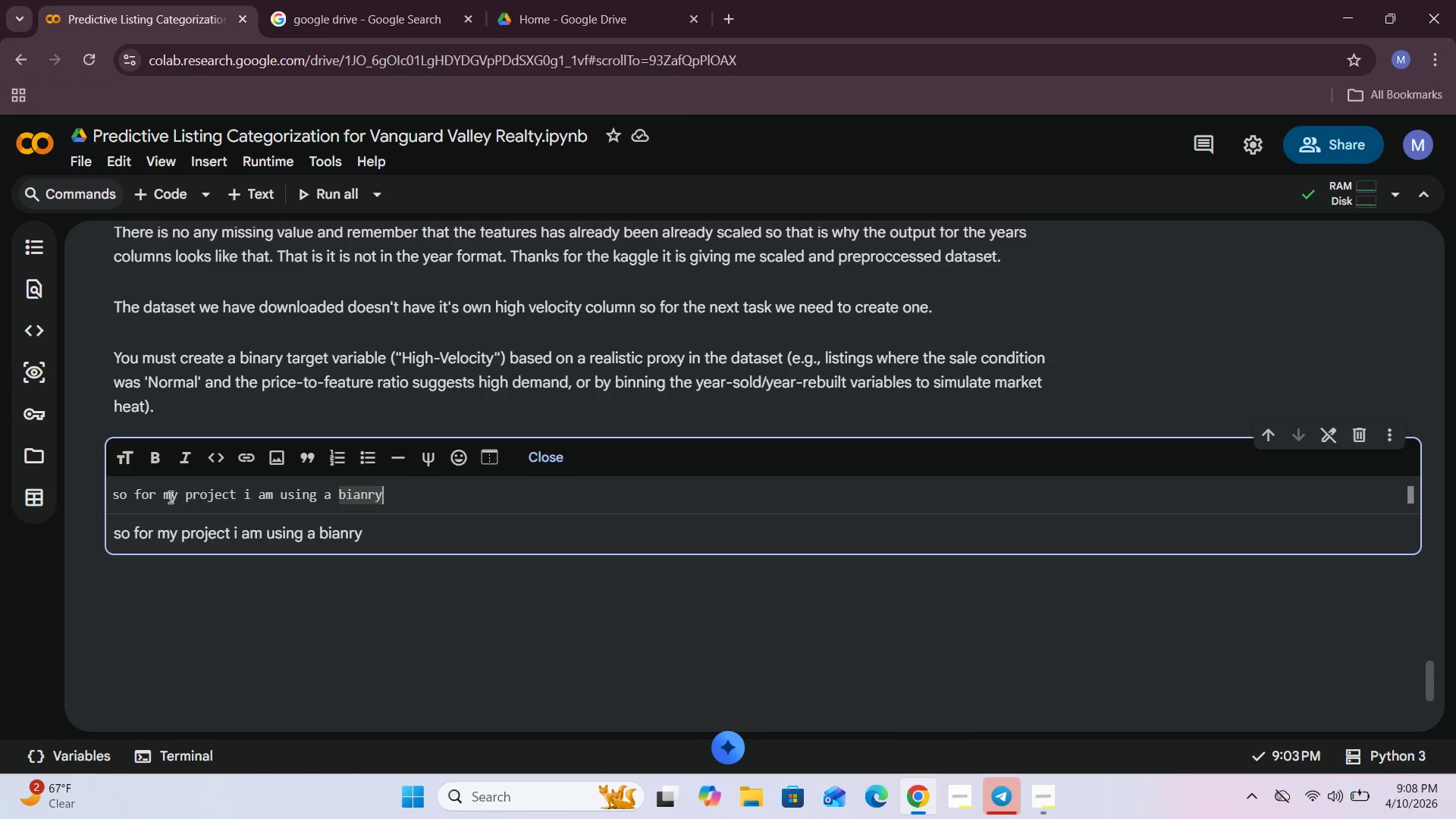 
type( target for the target ve)
key(Backspace)
key(Backspace)
type(high velocity column )
 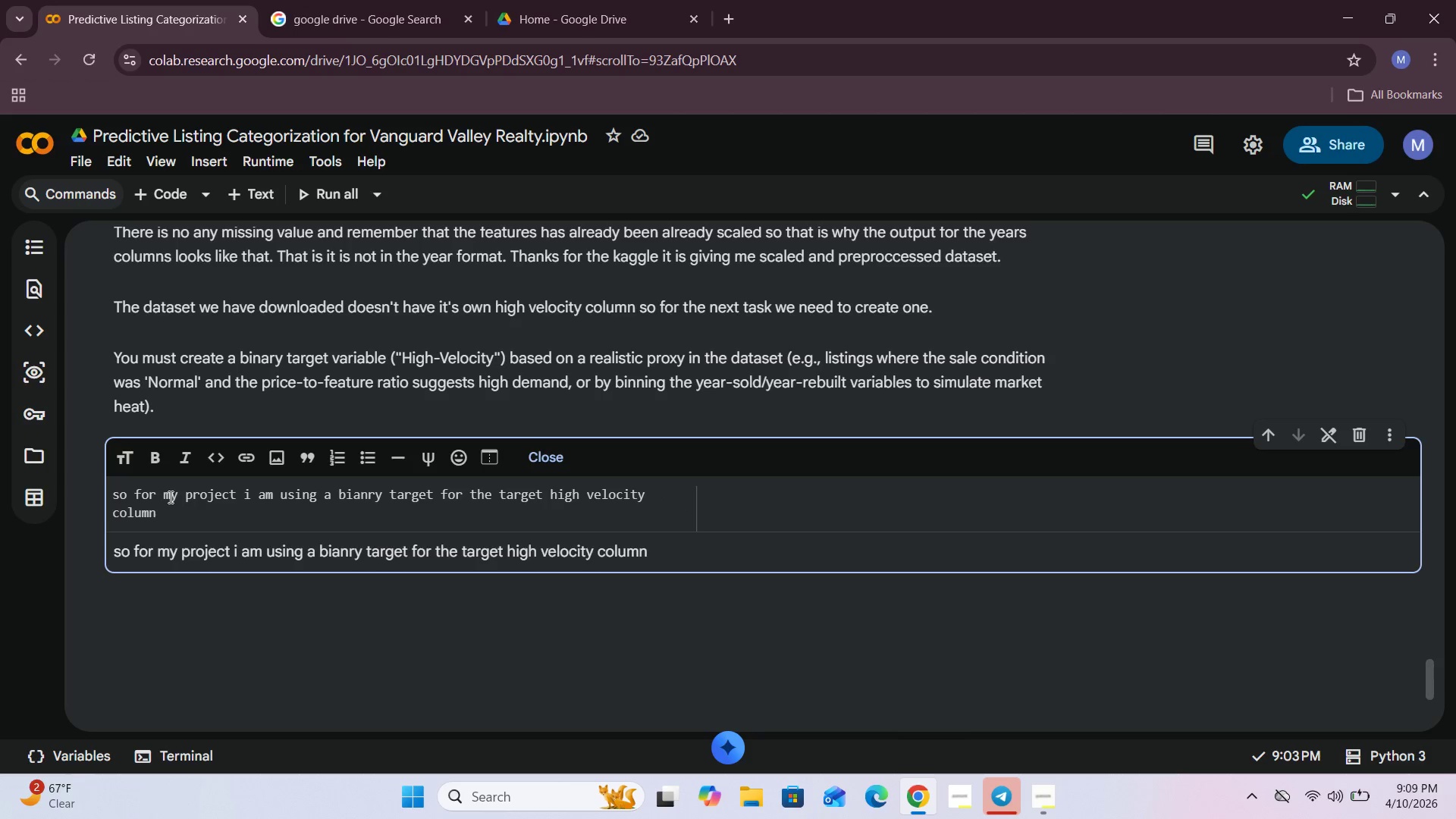 
wait(7.7)
 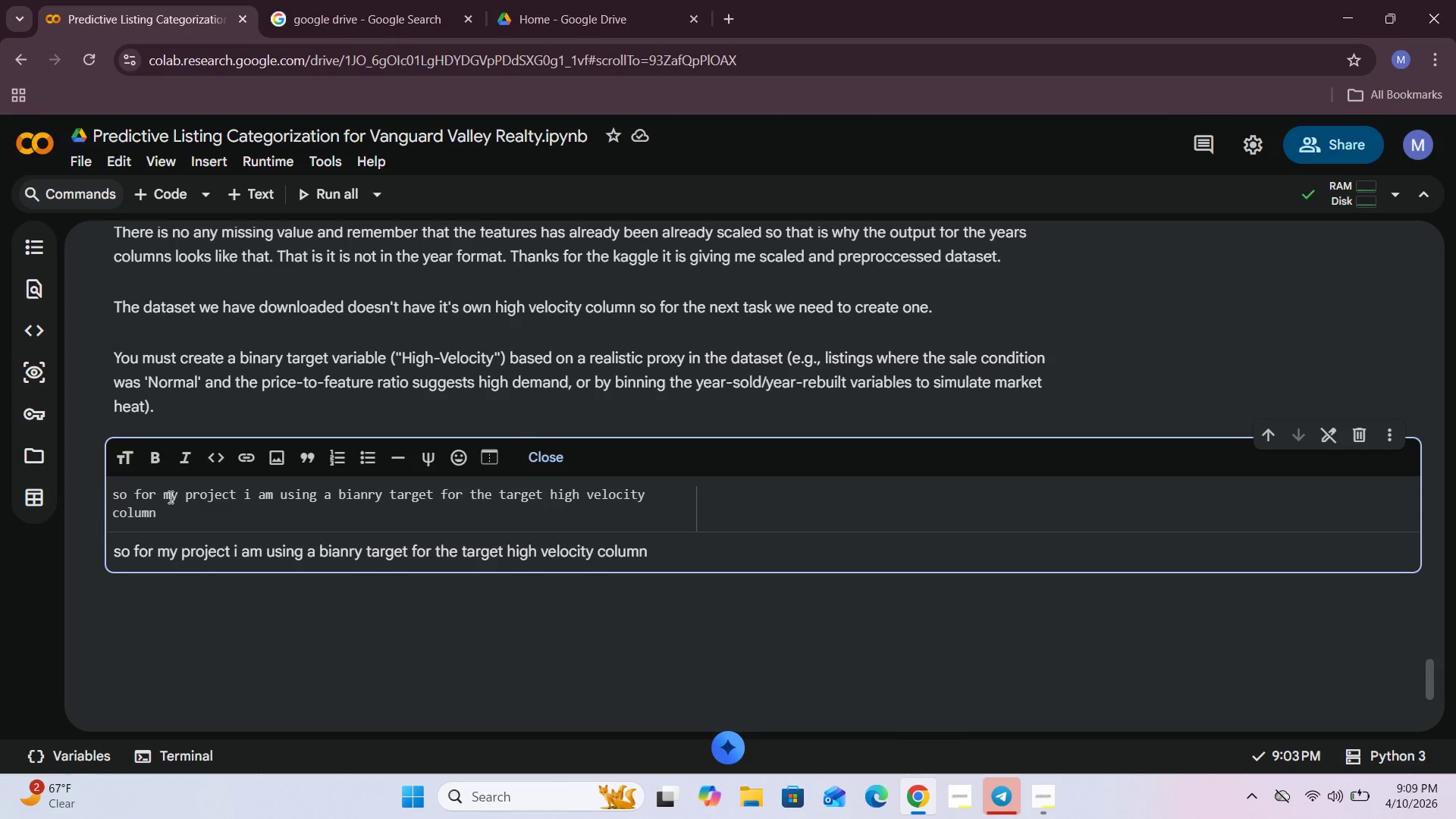 
type(, we can take the median price as a reference then I EI)
key(Backspace)
key(Backspace)
type(will be labeling them as high)
 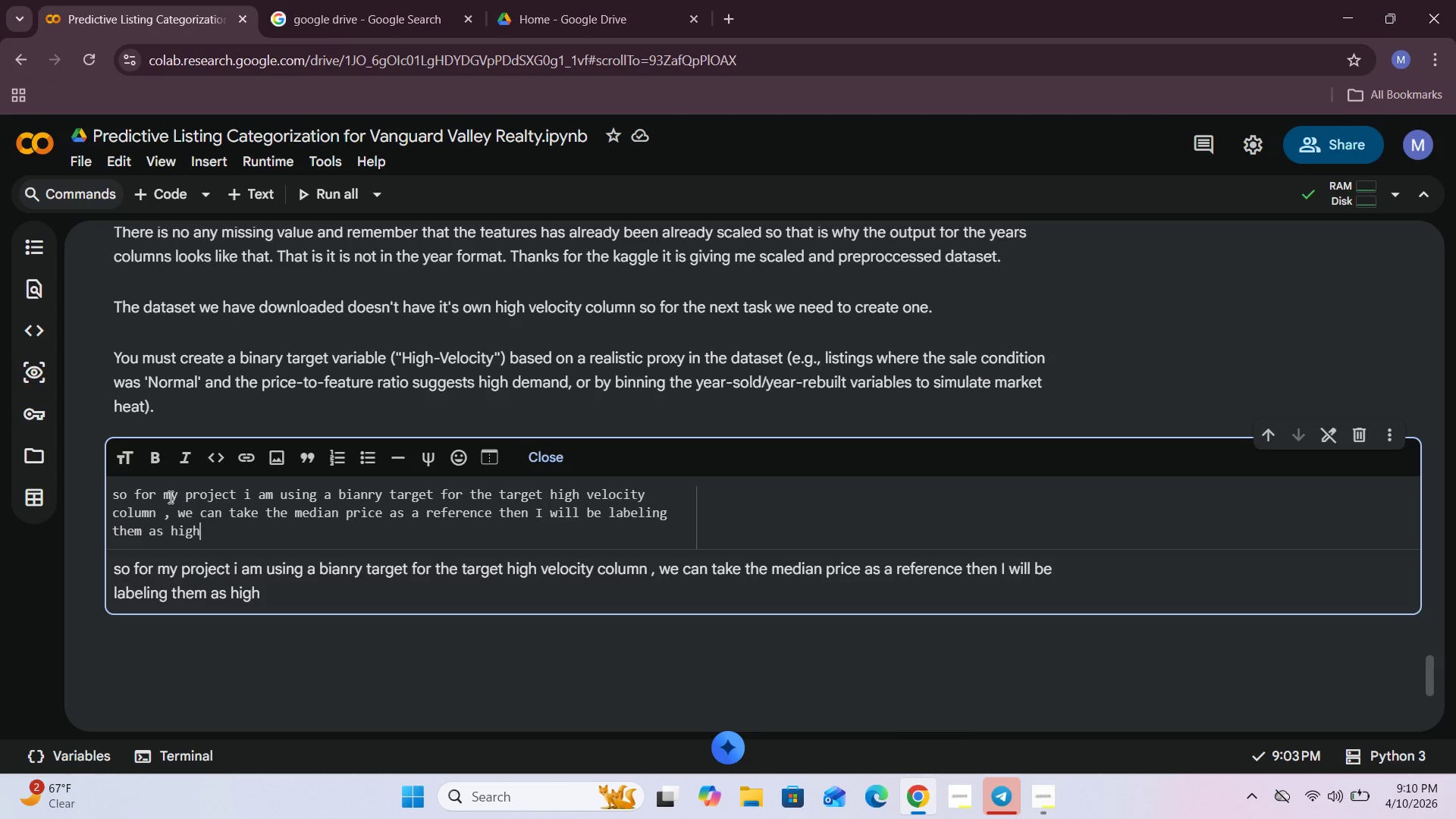 
wait(12.14)
 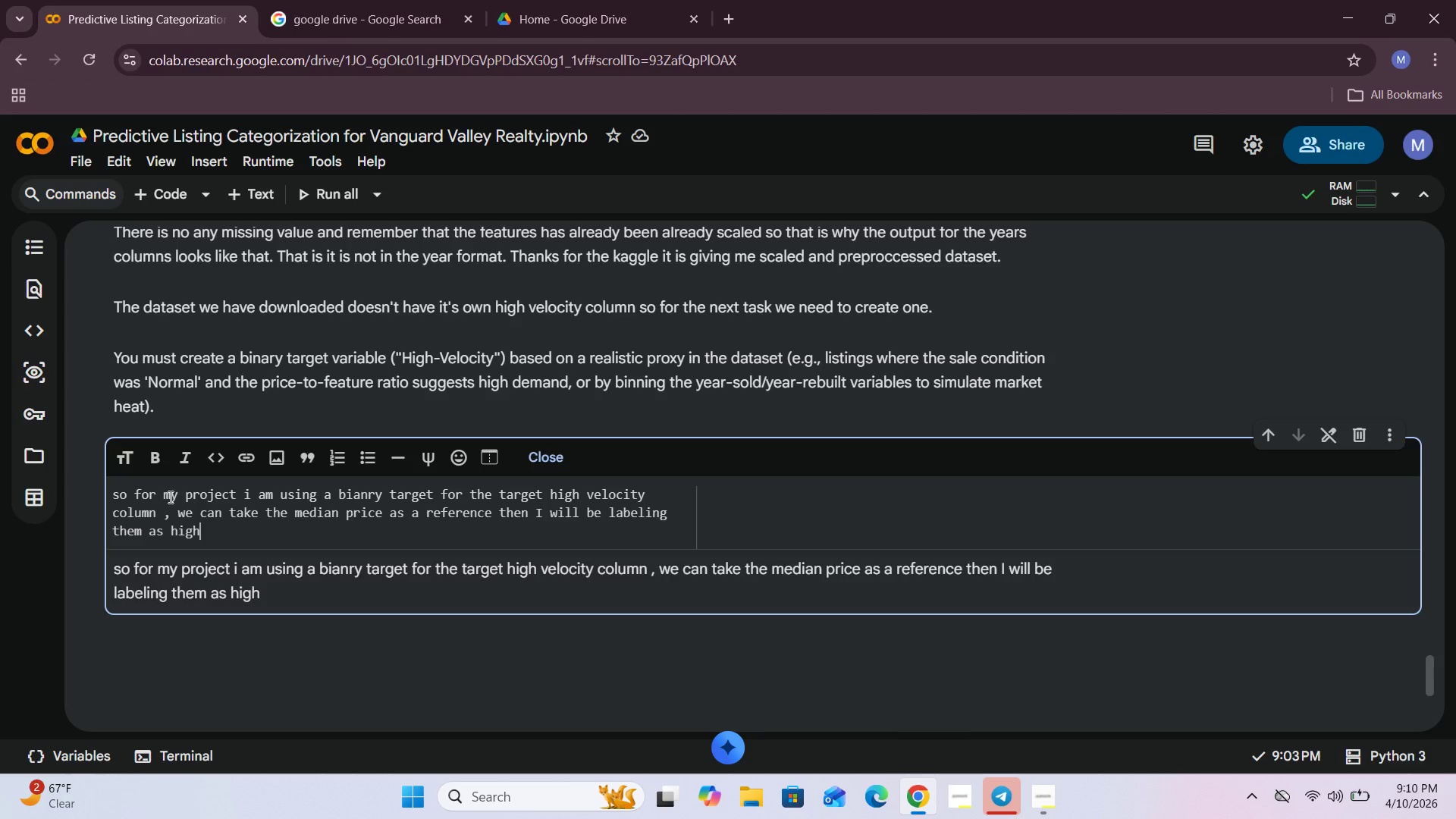 
type(, the approach we are going to use is if the )
 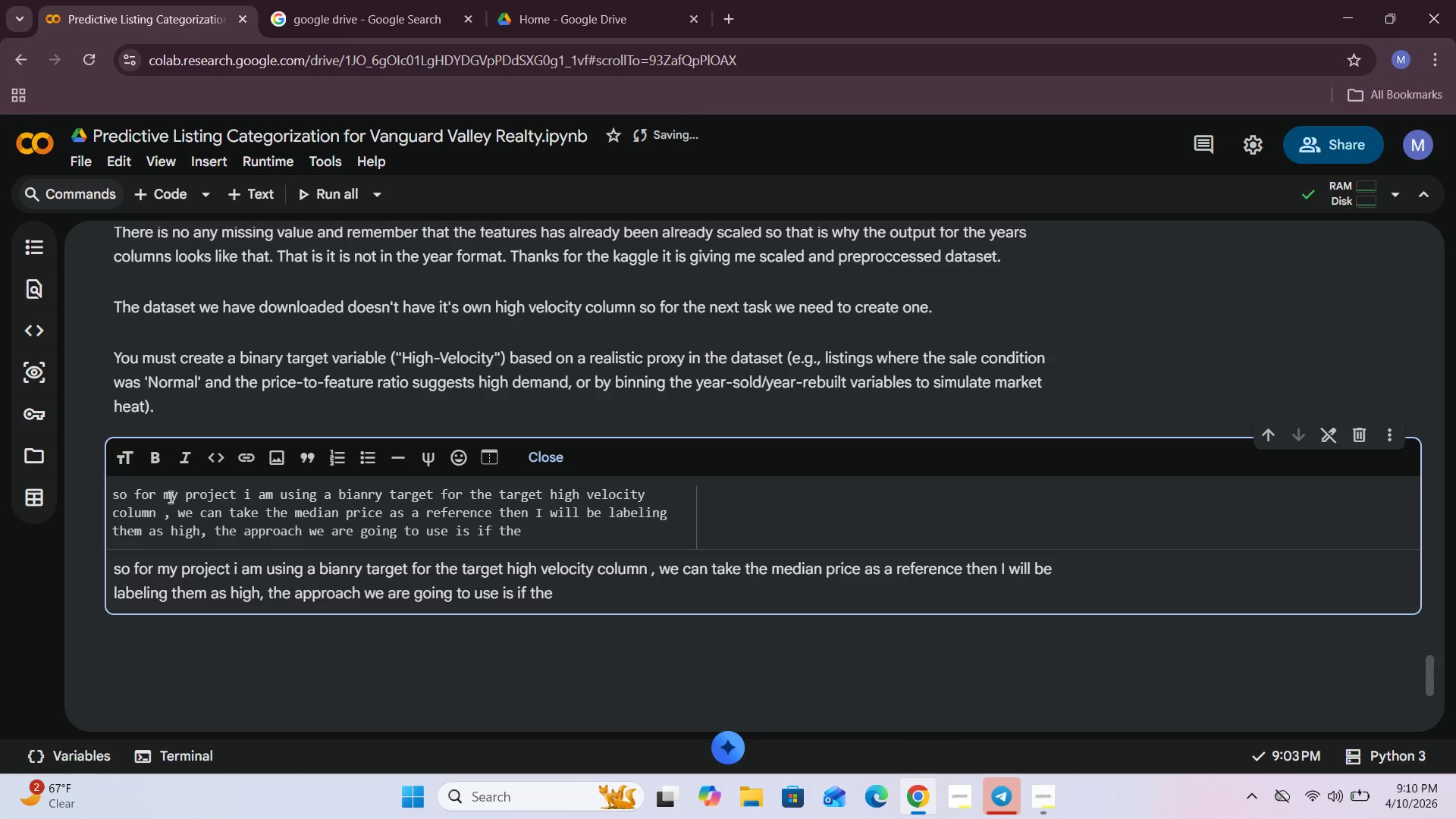 
type(home price is above this reference median price it will be )
 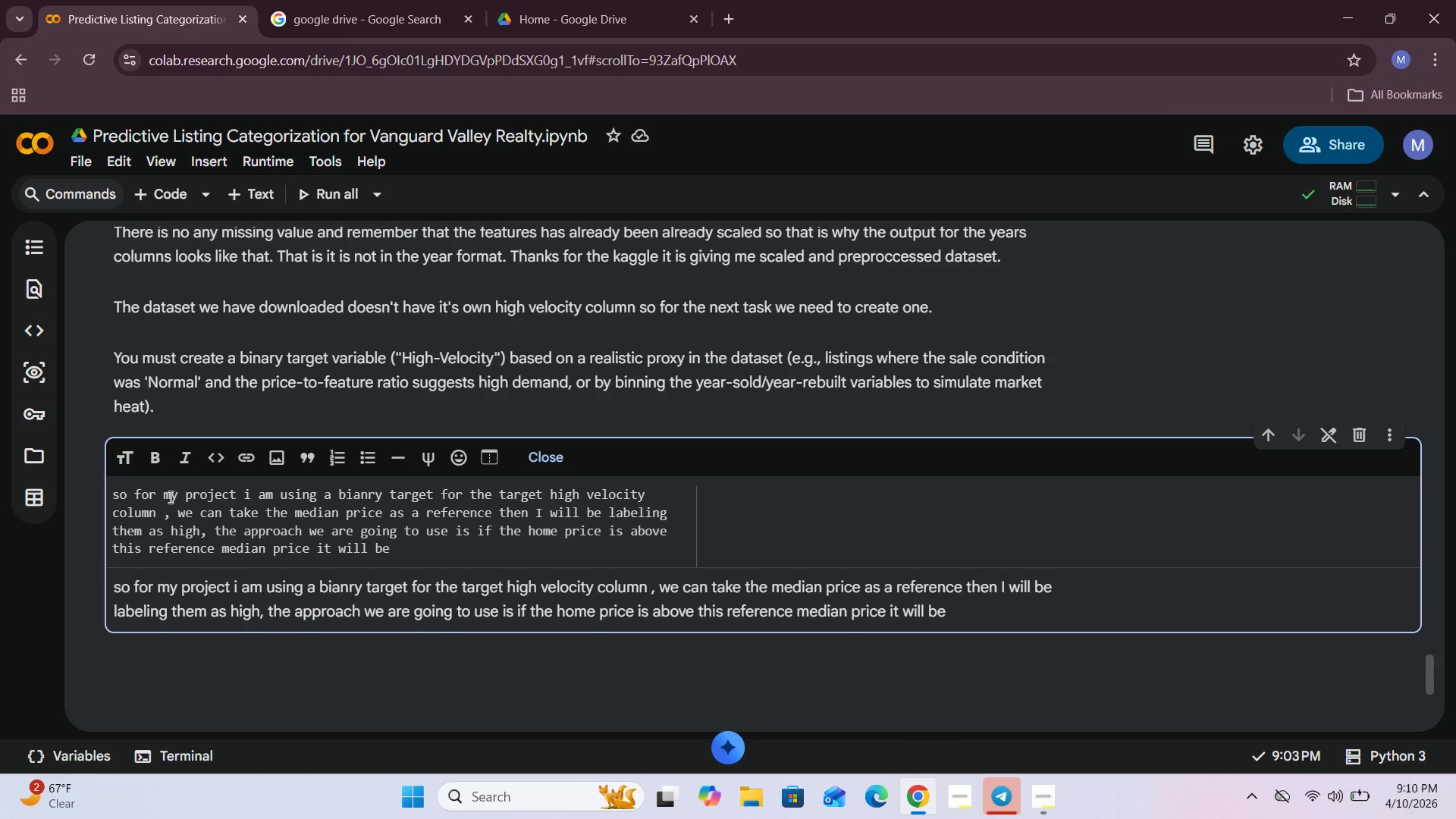 
type(labeled as High-Velocity)
 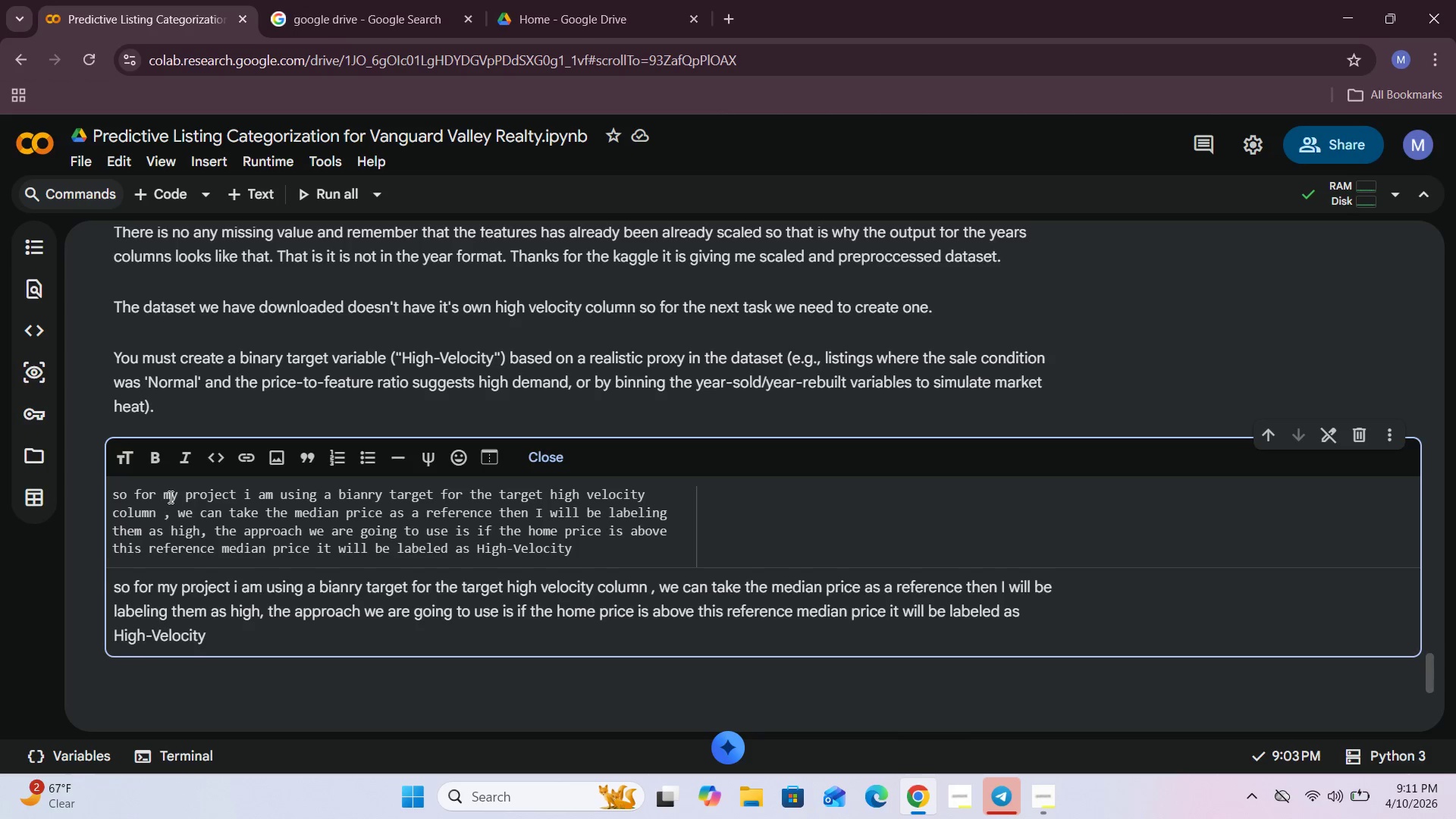 
wait(5.27)
 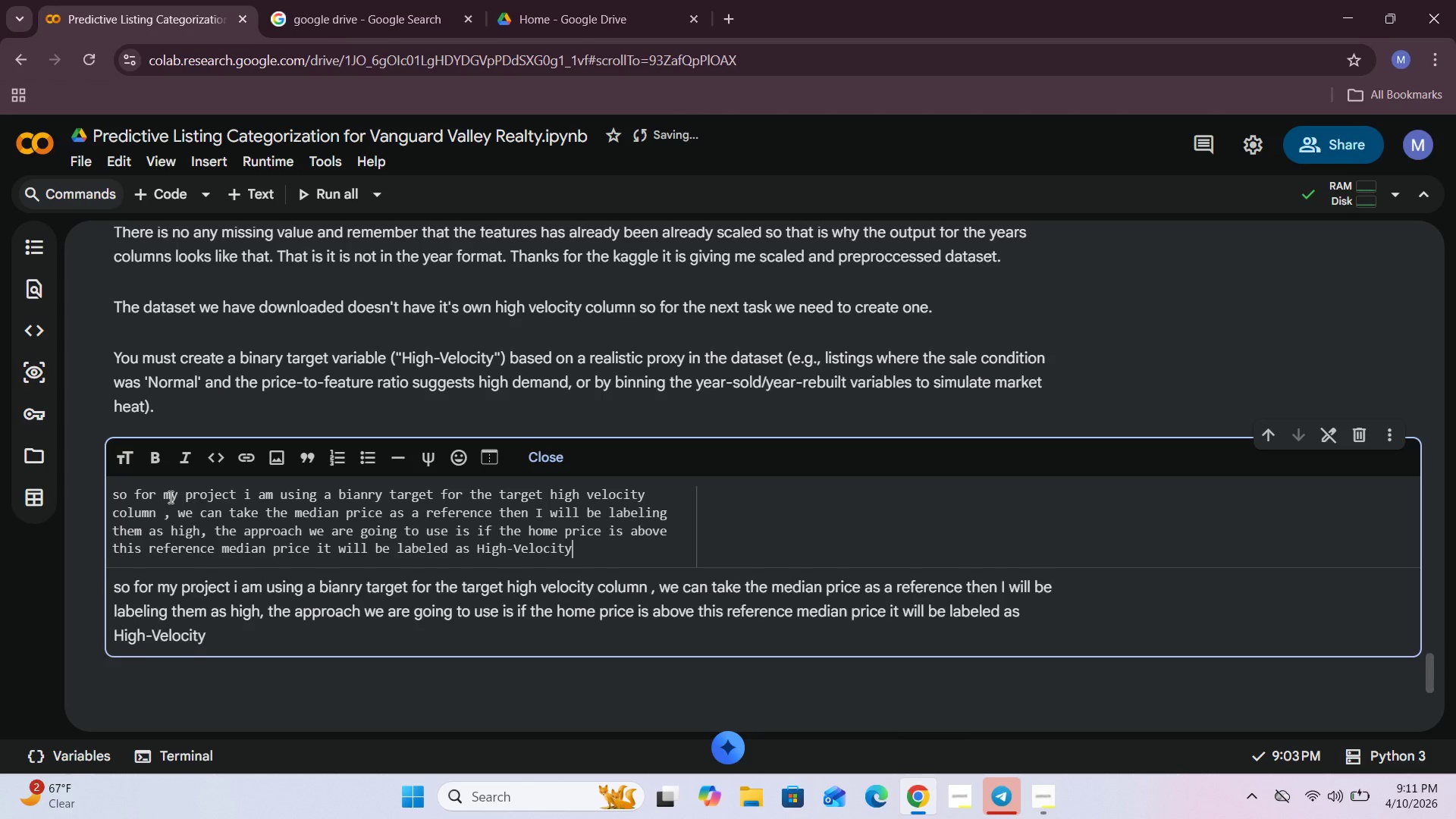 
key(Shift+Quote)
 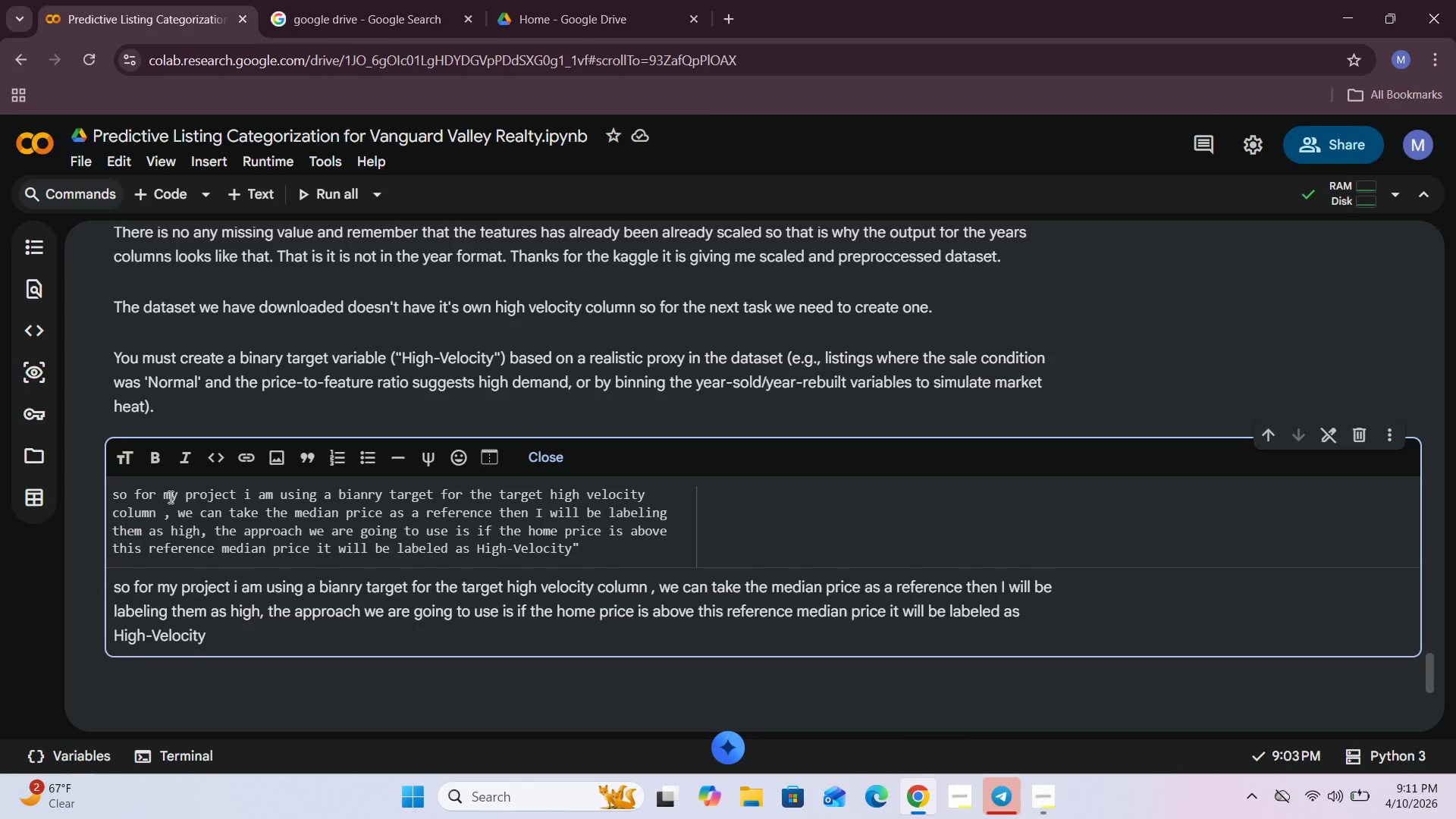 
key(ArrowLeft)
 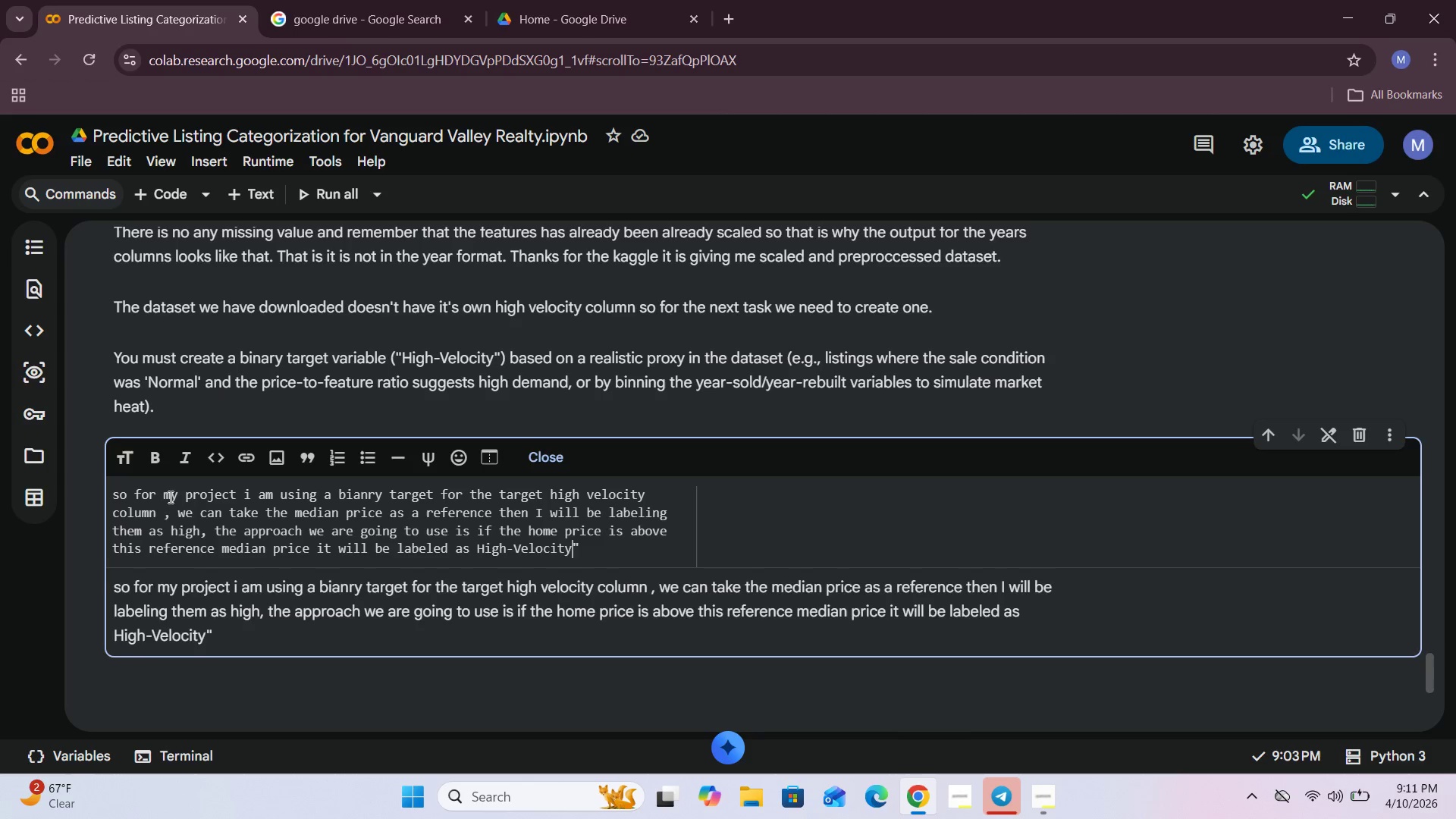 
key(ArrowLeft)
 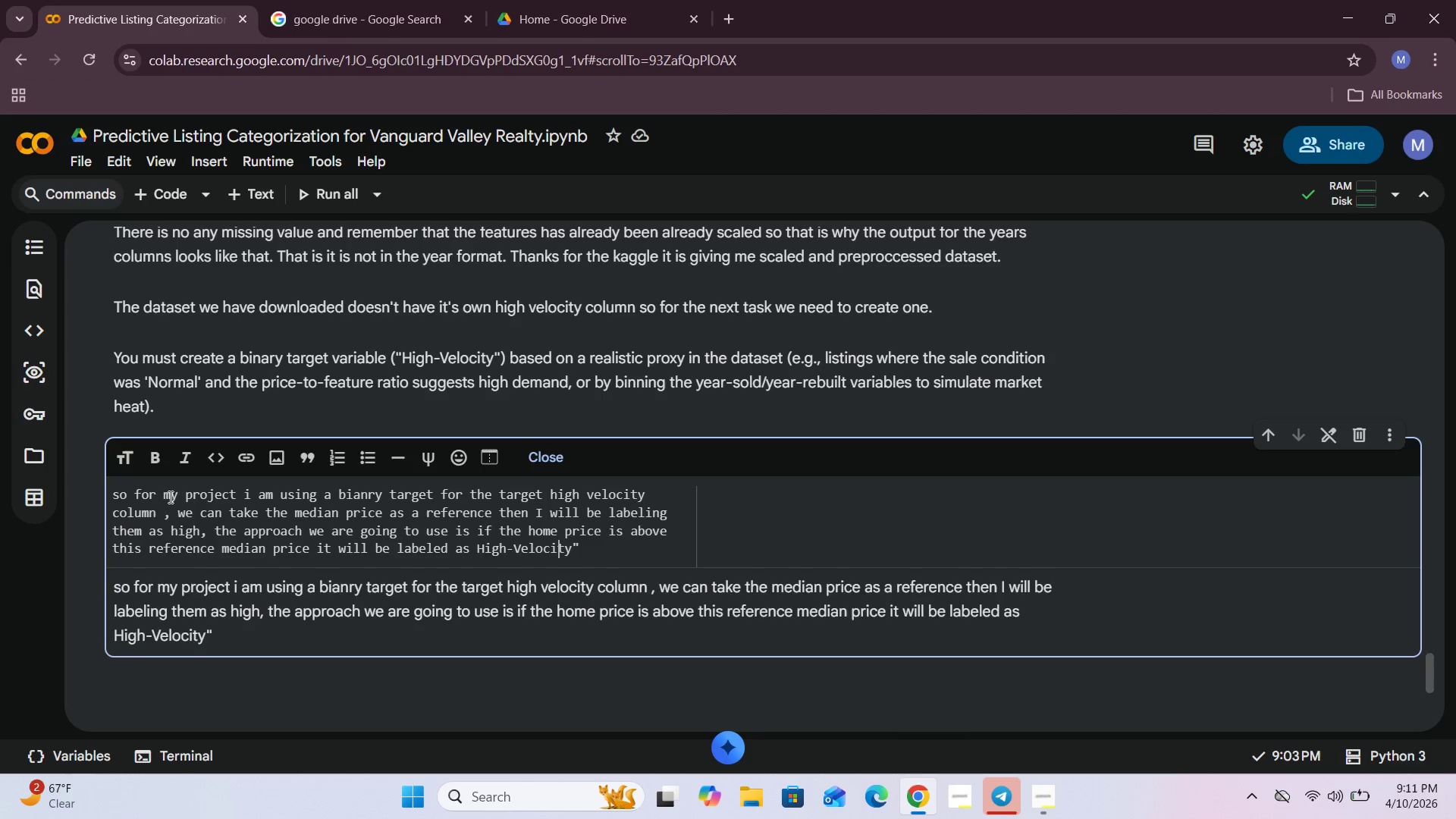 
key(ArrowLeft)
 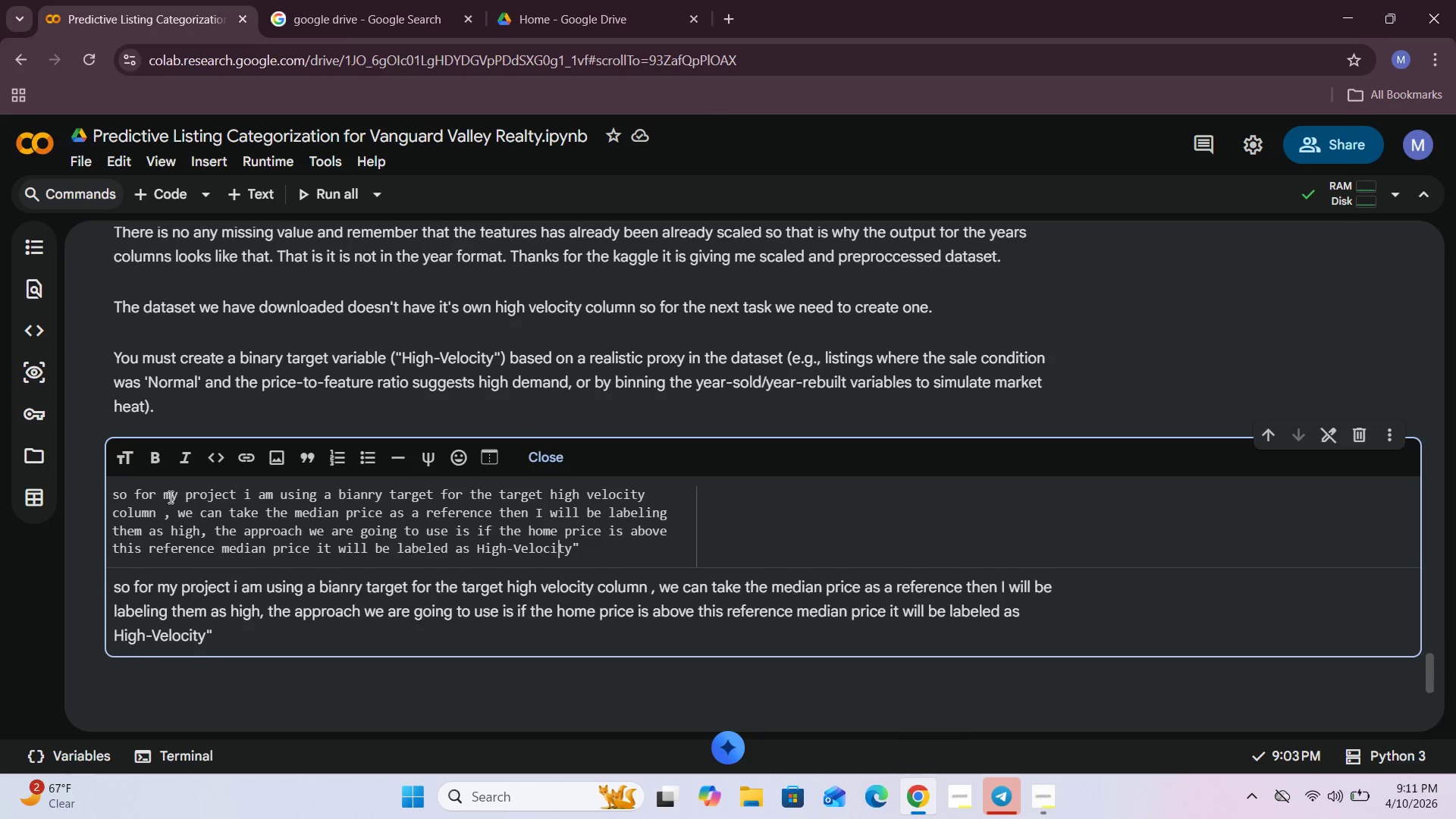 
key(ArrowLeft)
 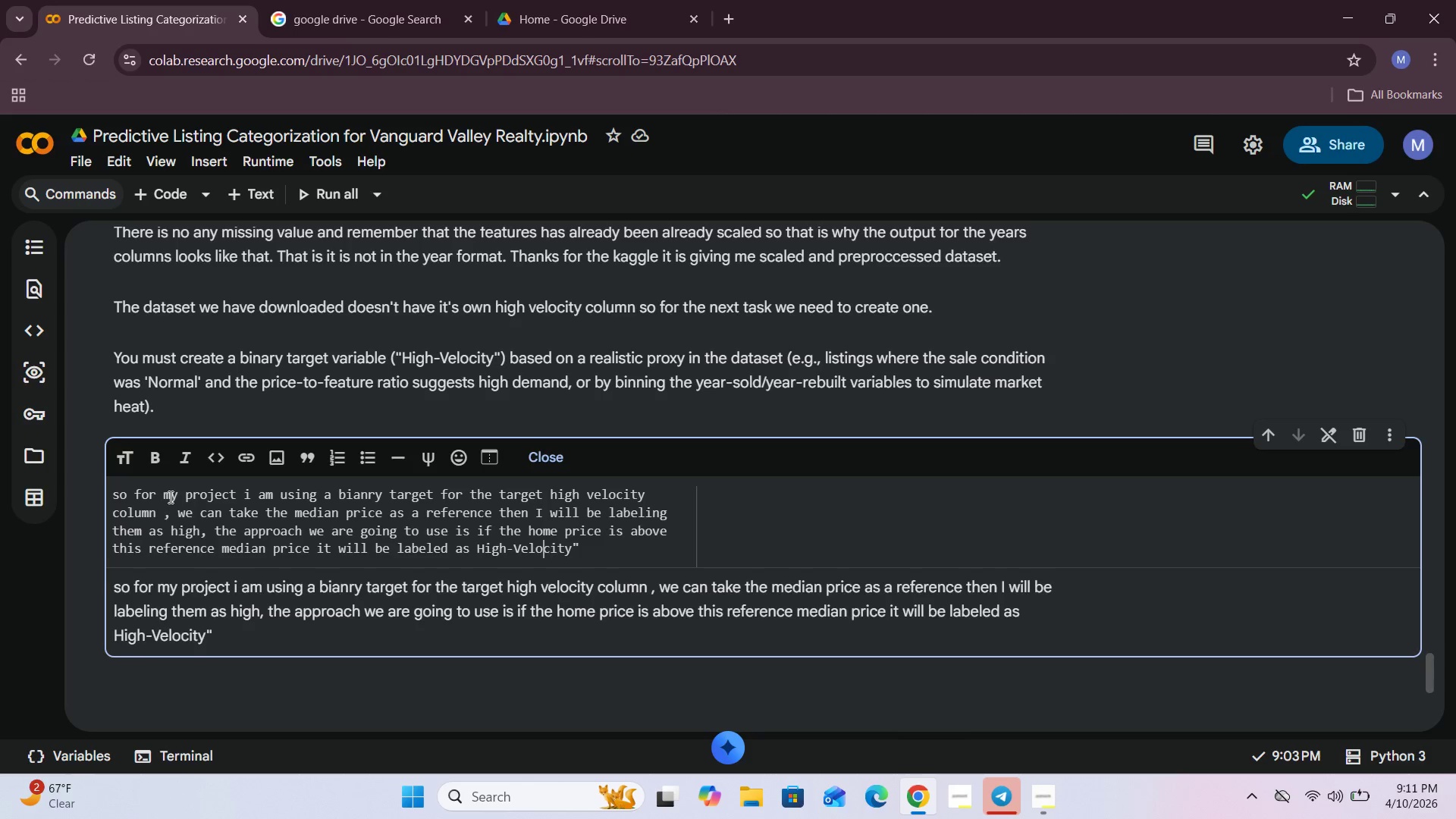 
key(ArrowLeft)
 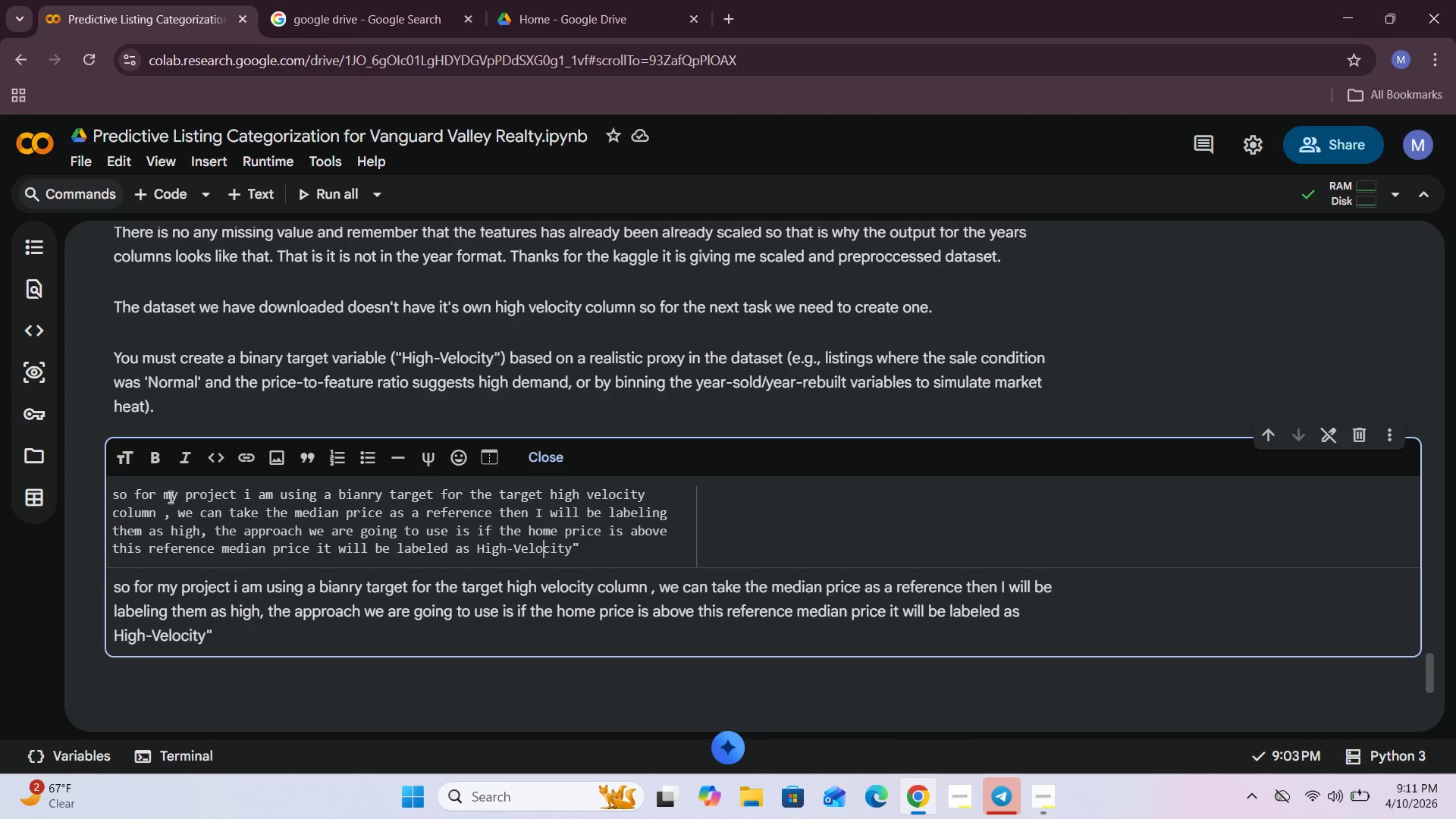 
hold_key(key=ArrowLeft, duration=0.77)
 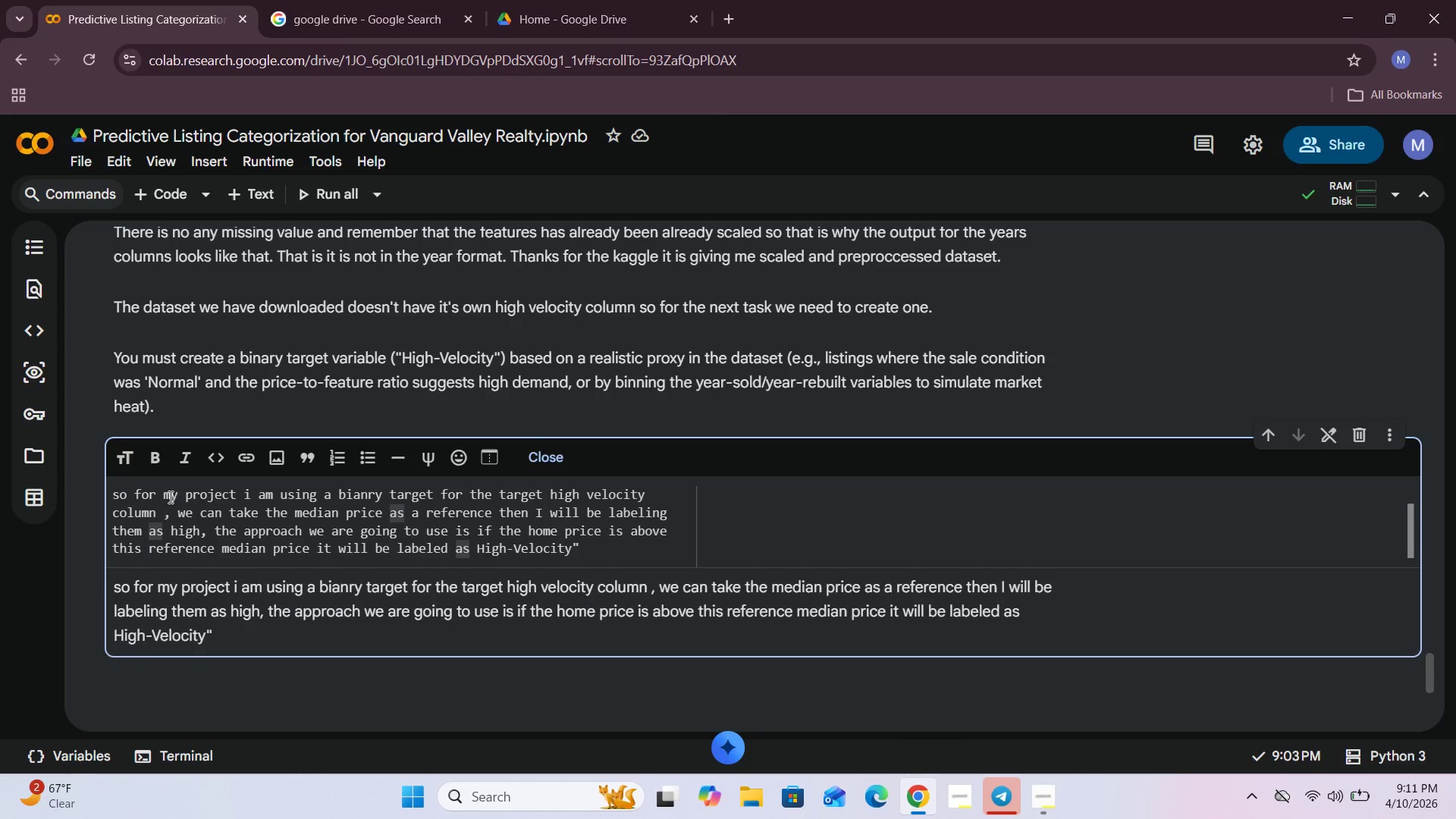 
key(ArrowRight)
 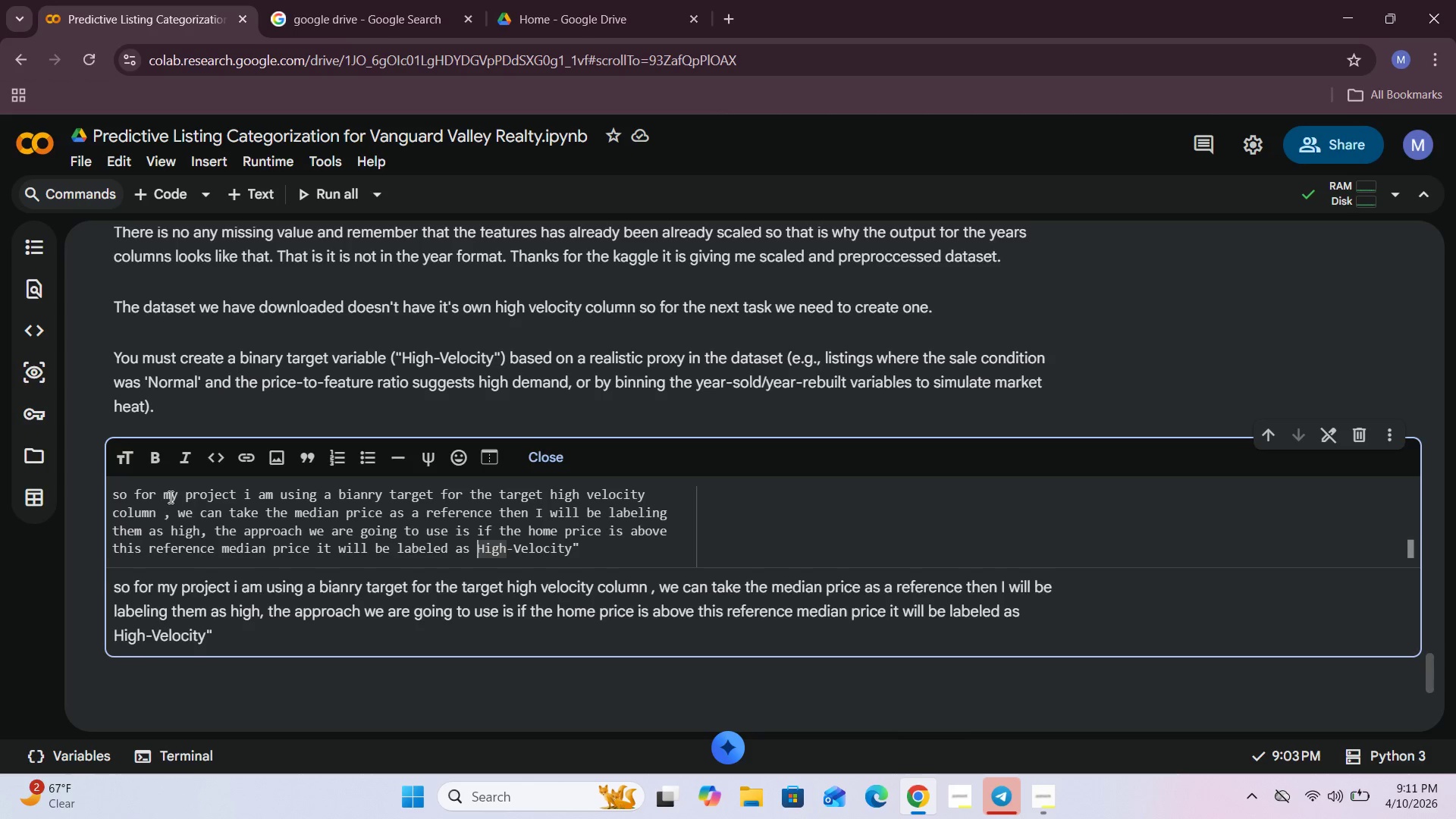 
key(Shift+Quote)
 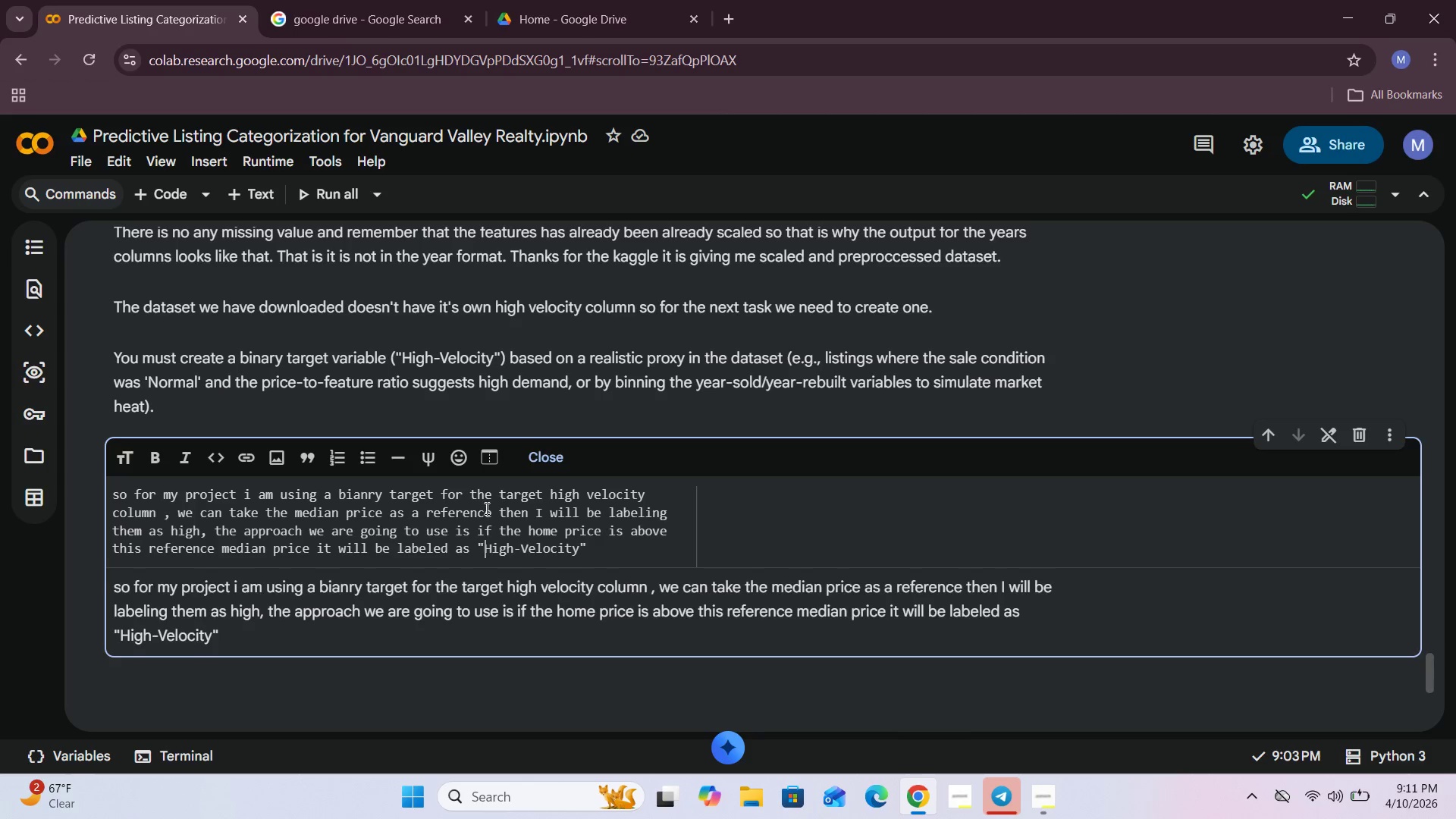 
left_click([541, 446])
 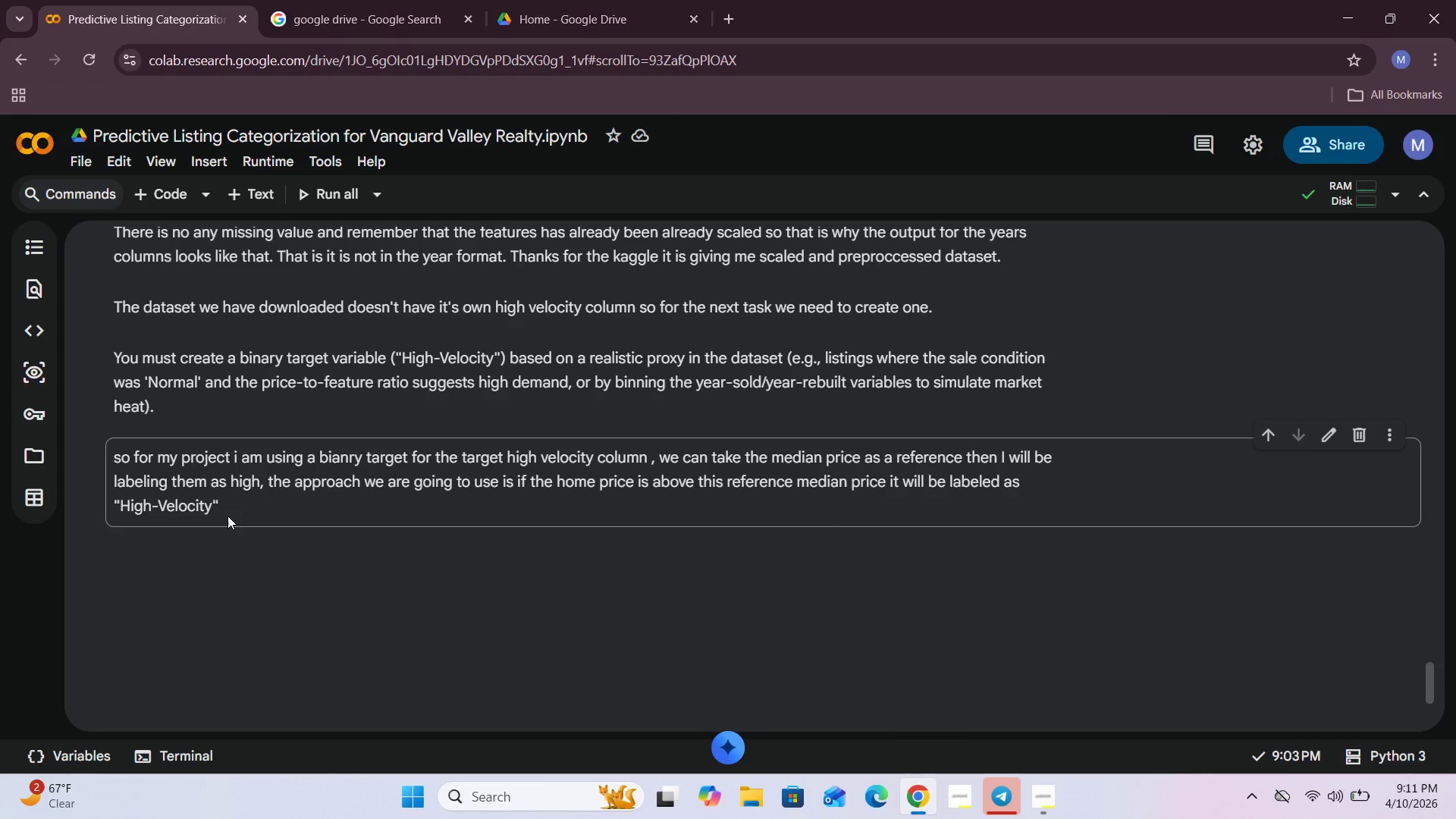 
double_click([228, 513])
 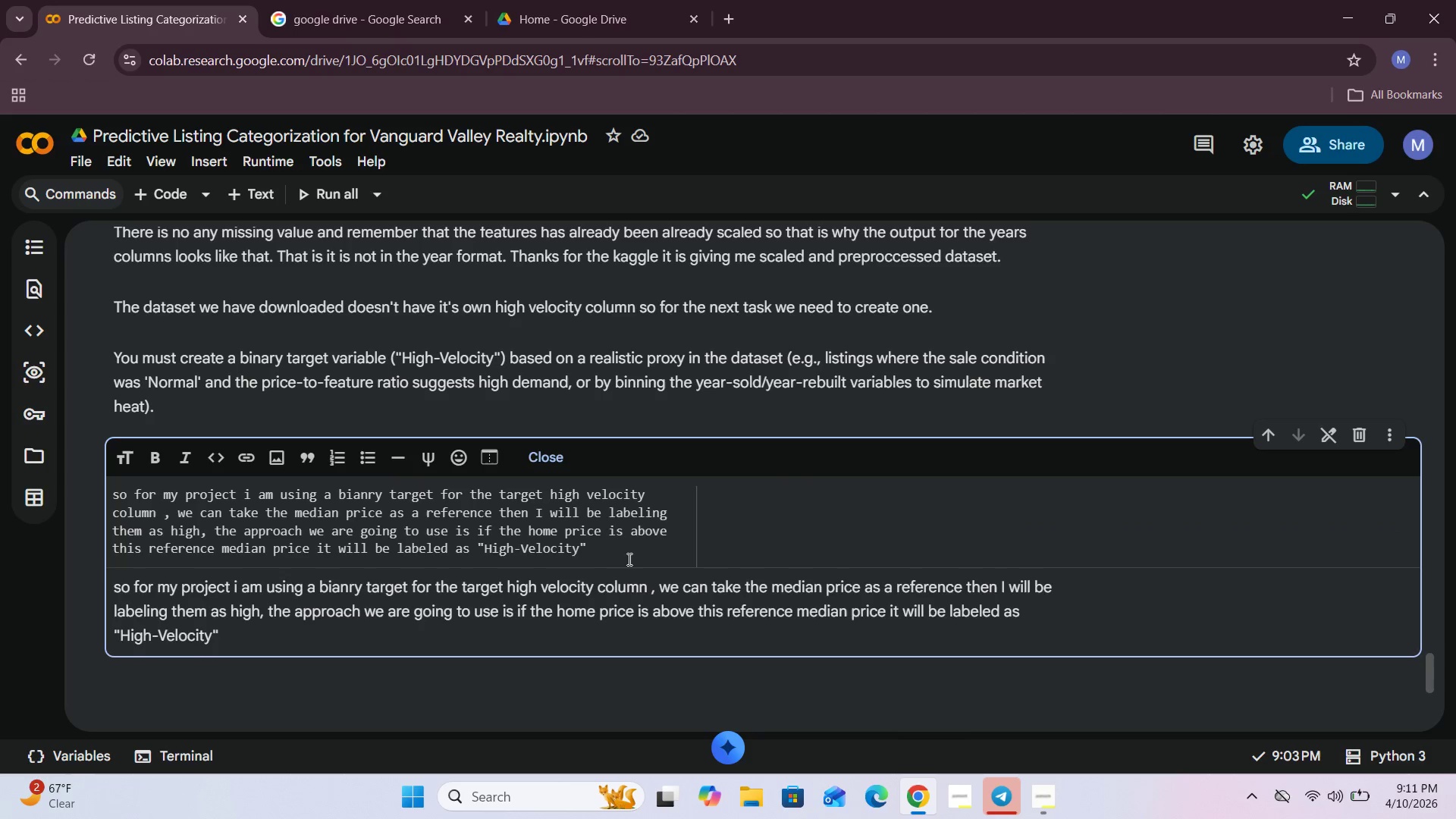 
left_click([602, 549])
 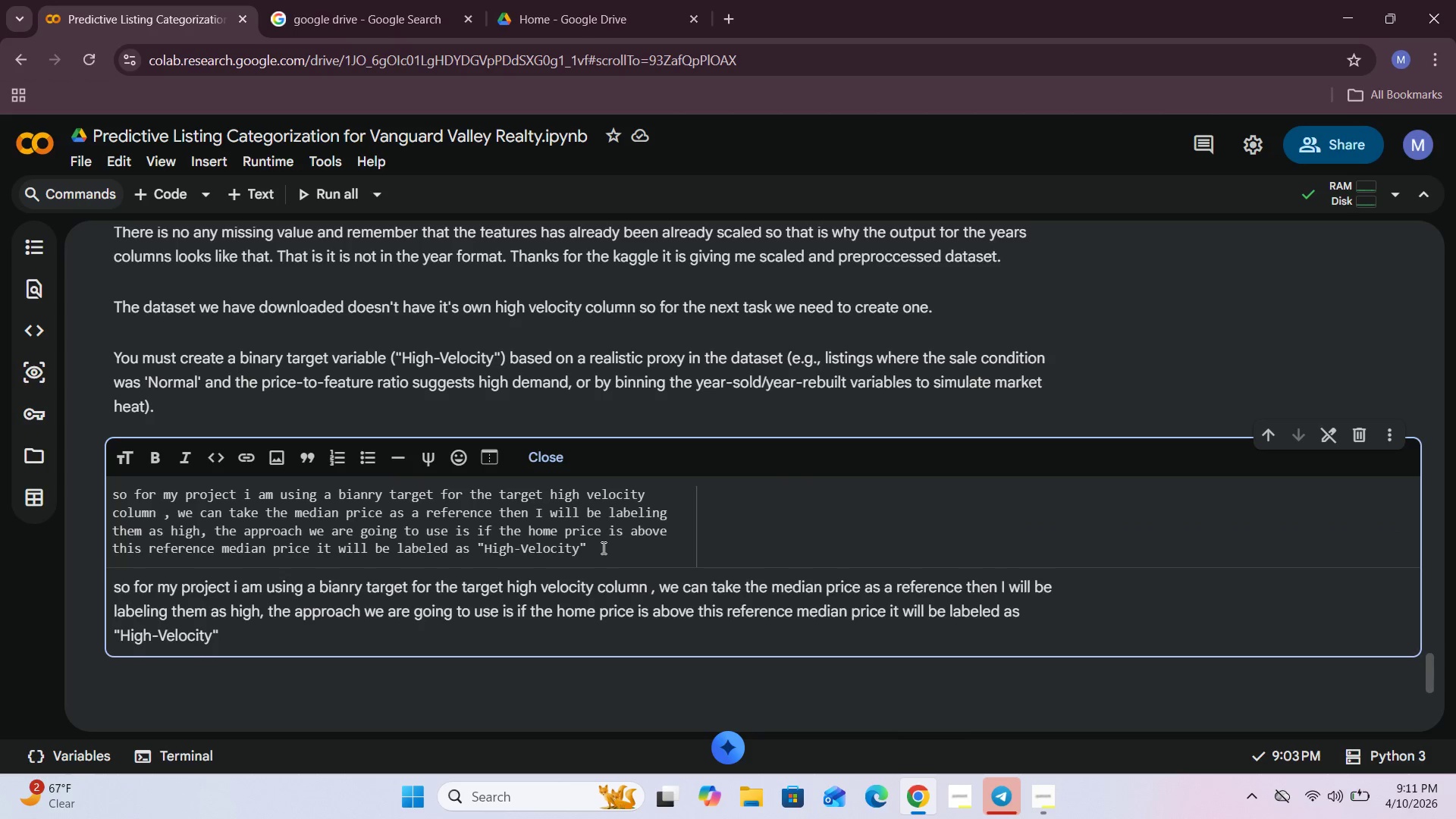 
key(Backspace)
 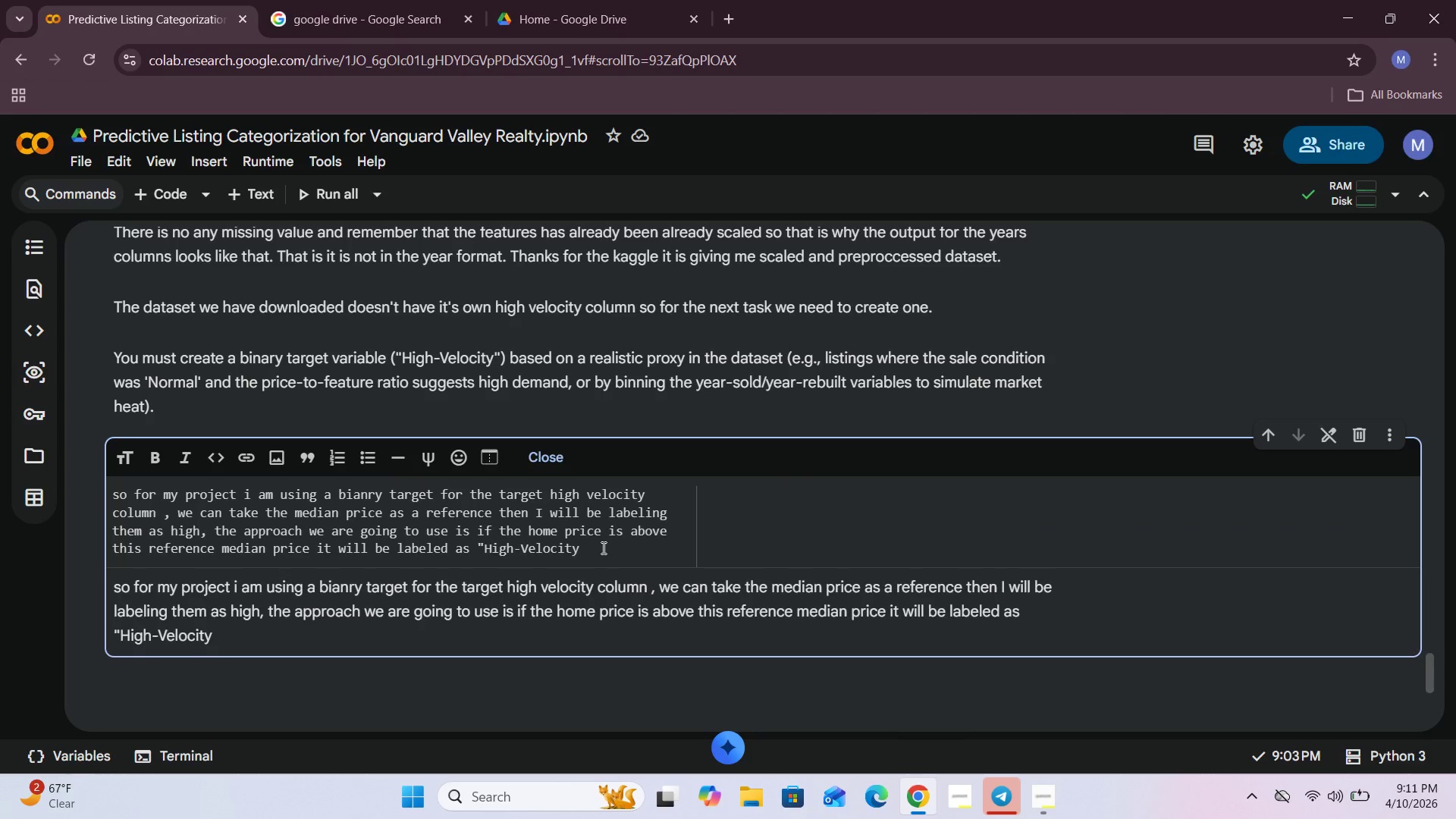 
key(Backquote)
 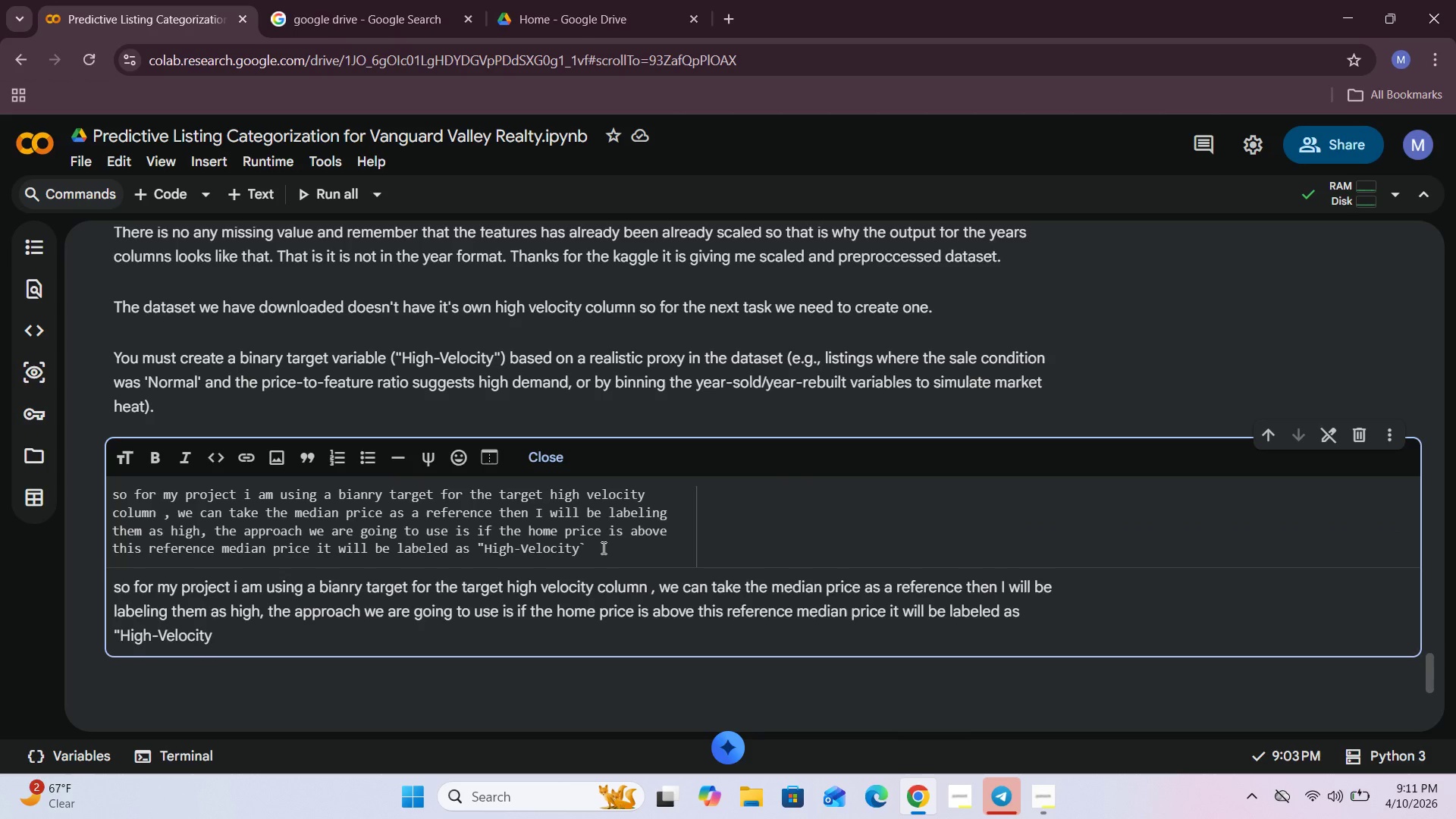 
key(ArrowLeft)
 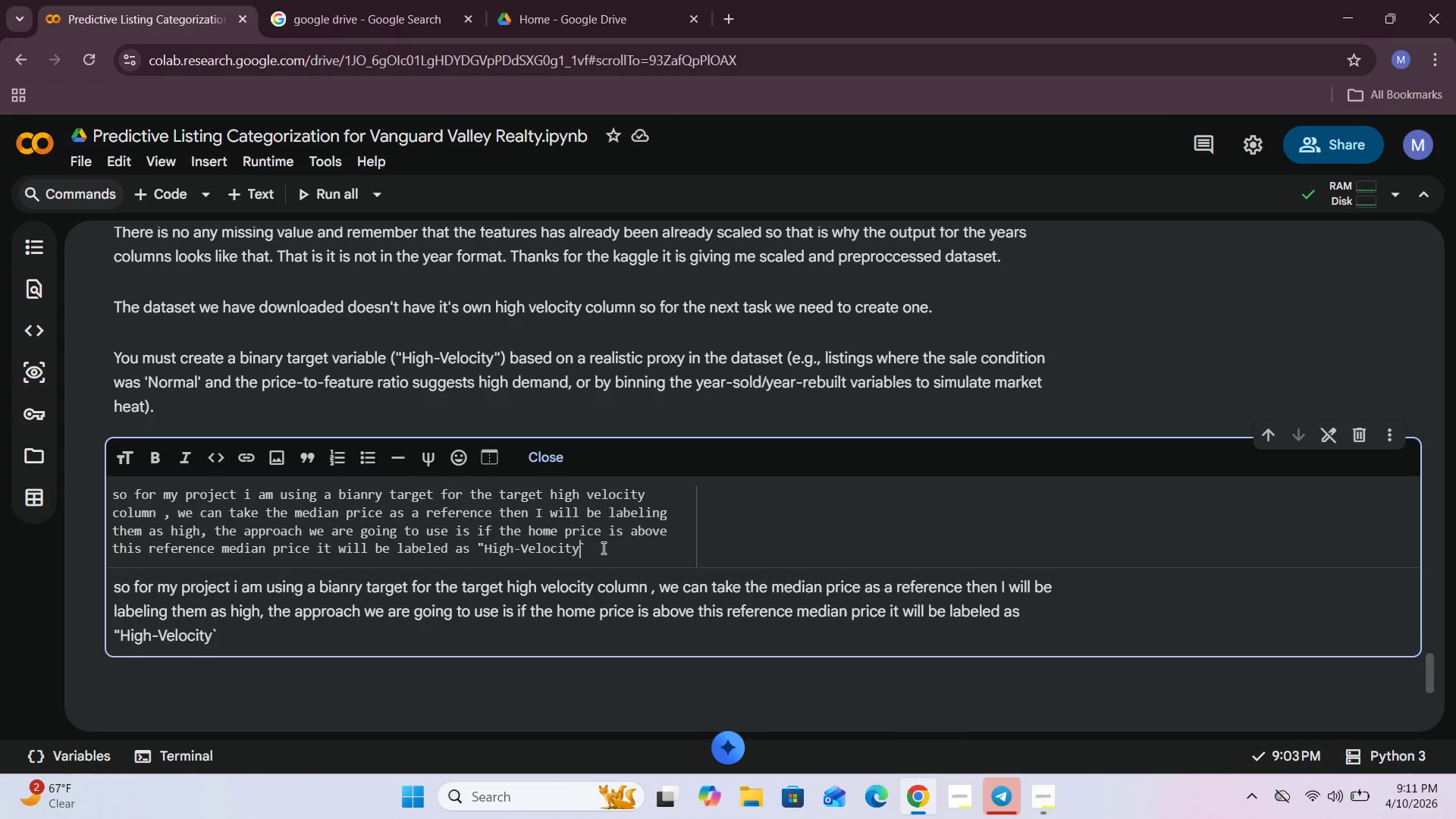 
key(ArrowLeft)
 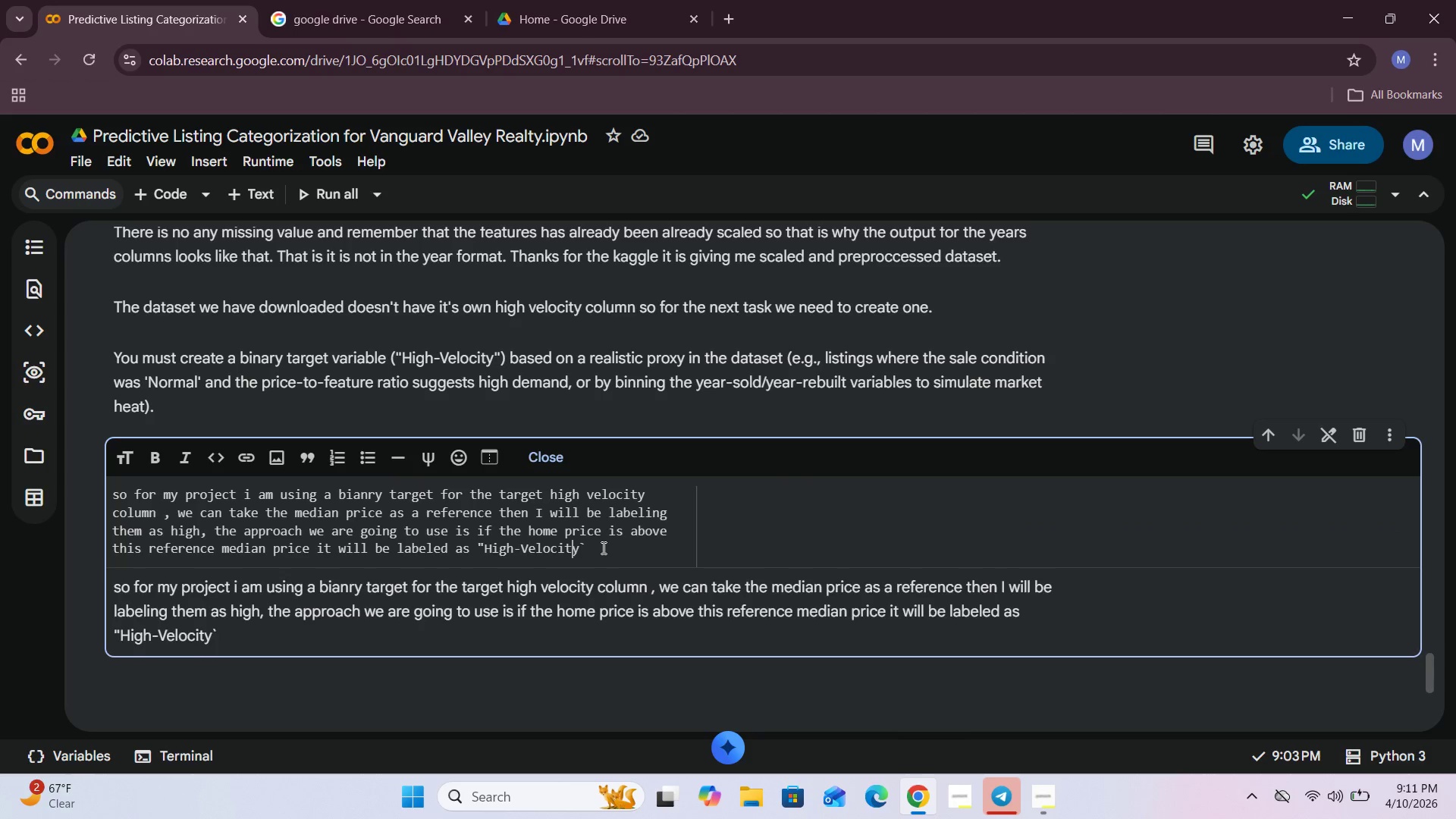 
hold_key(key=ArrowLeft, duration=0.73)
 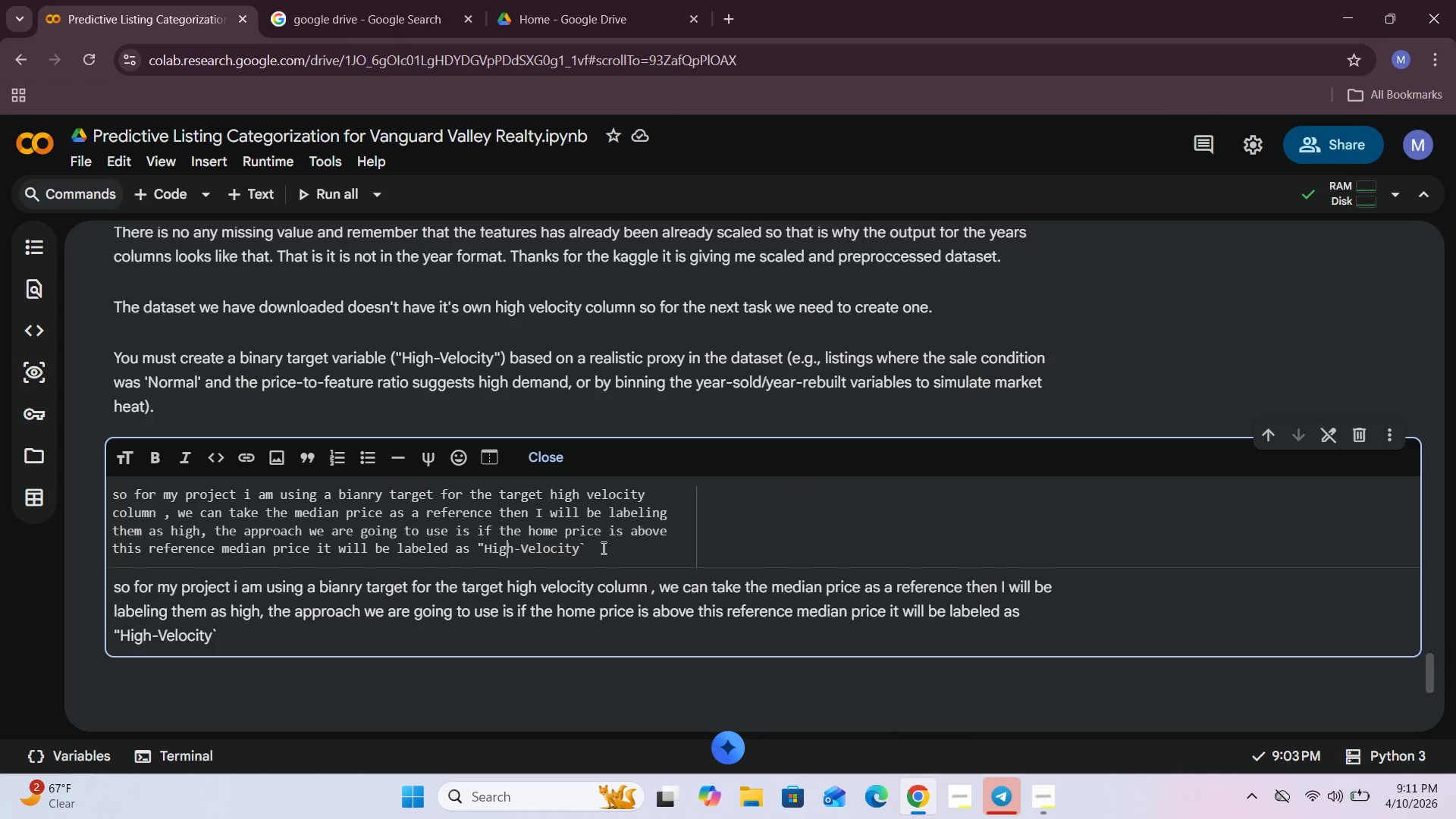 
key(ArrowLeft)
 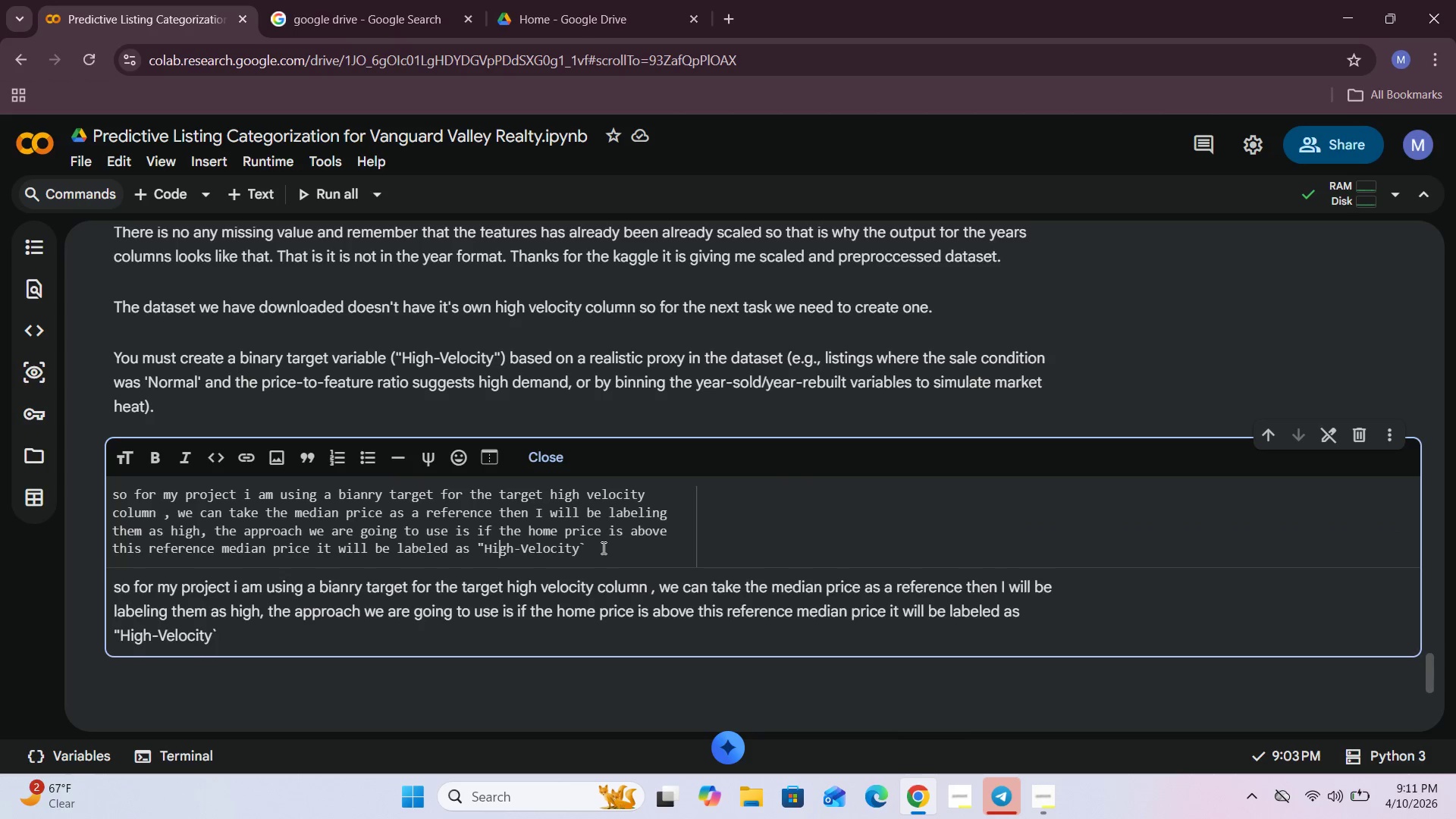 
key(ArrowLeft)
 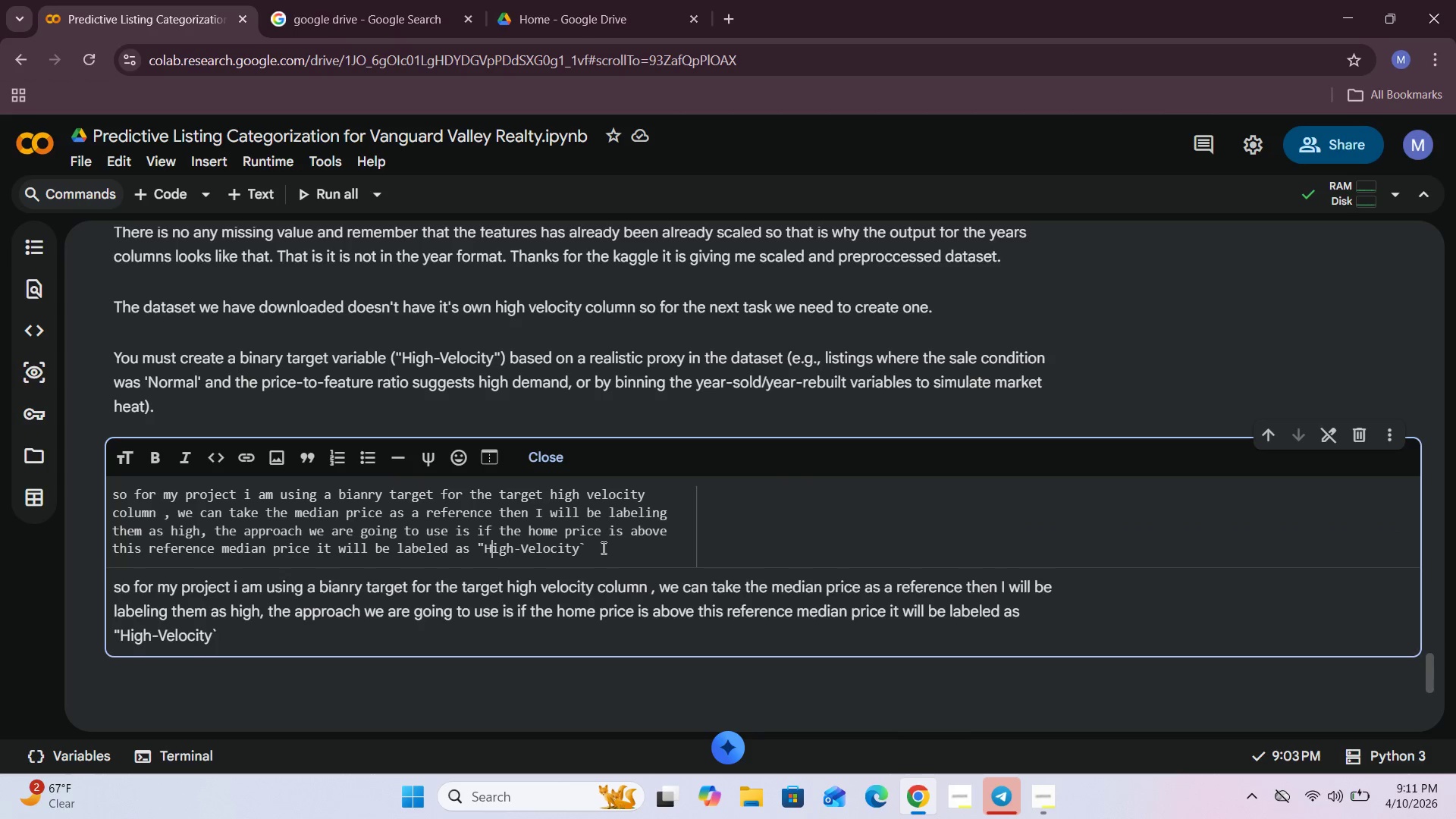 
key(ArrowLeft)
 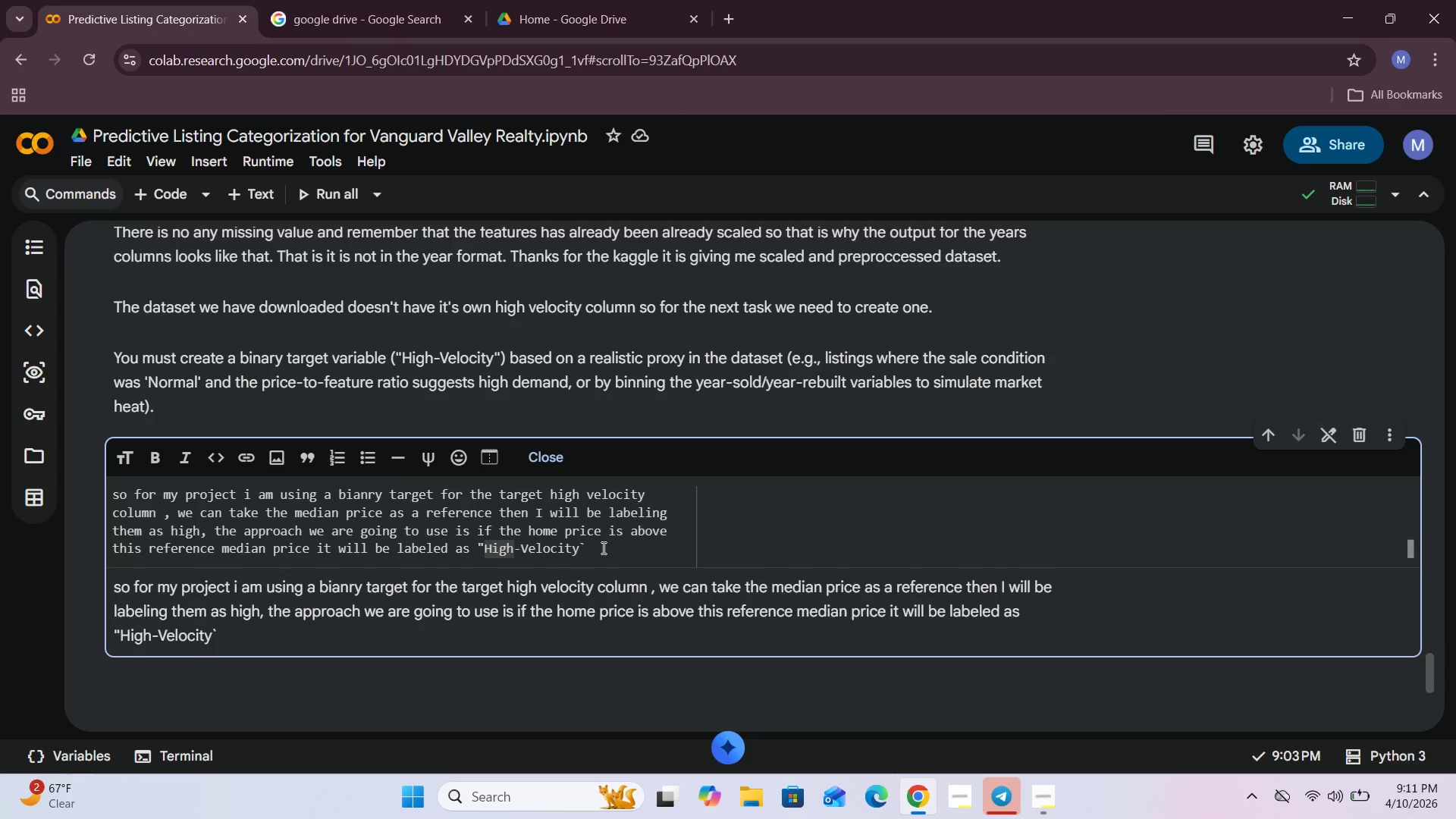 
key(Backspace)
 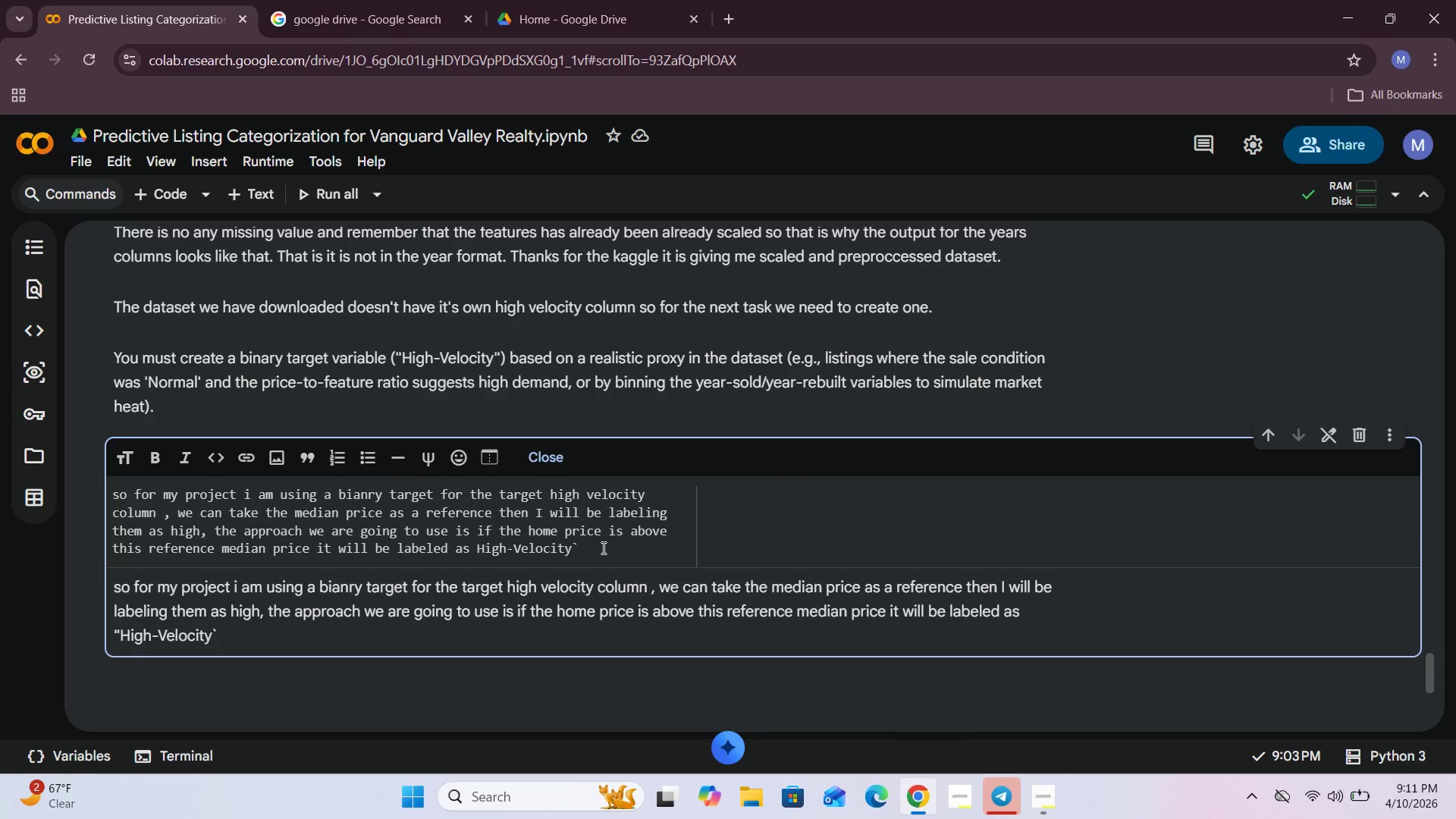 
key(Backquote)
 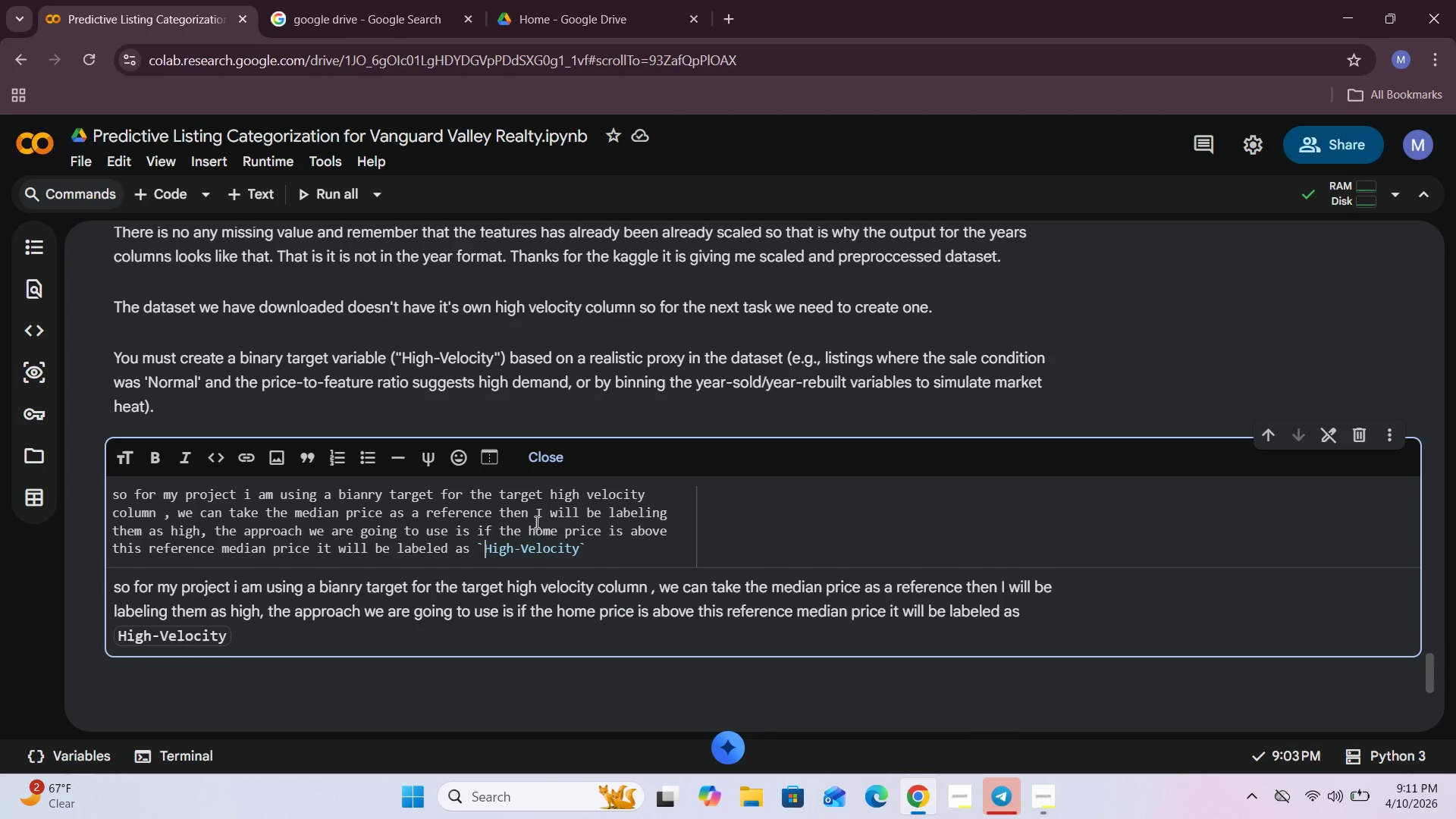 
left_click([535, 457])
 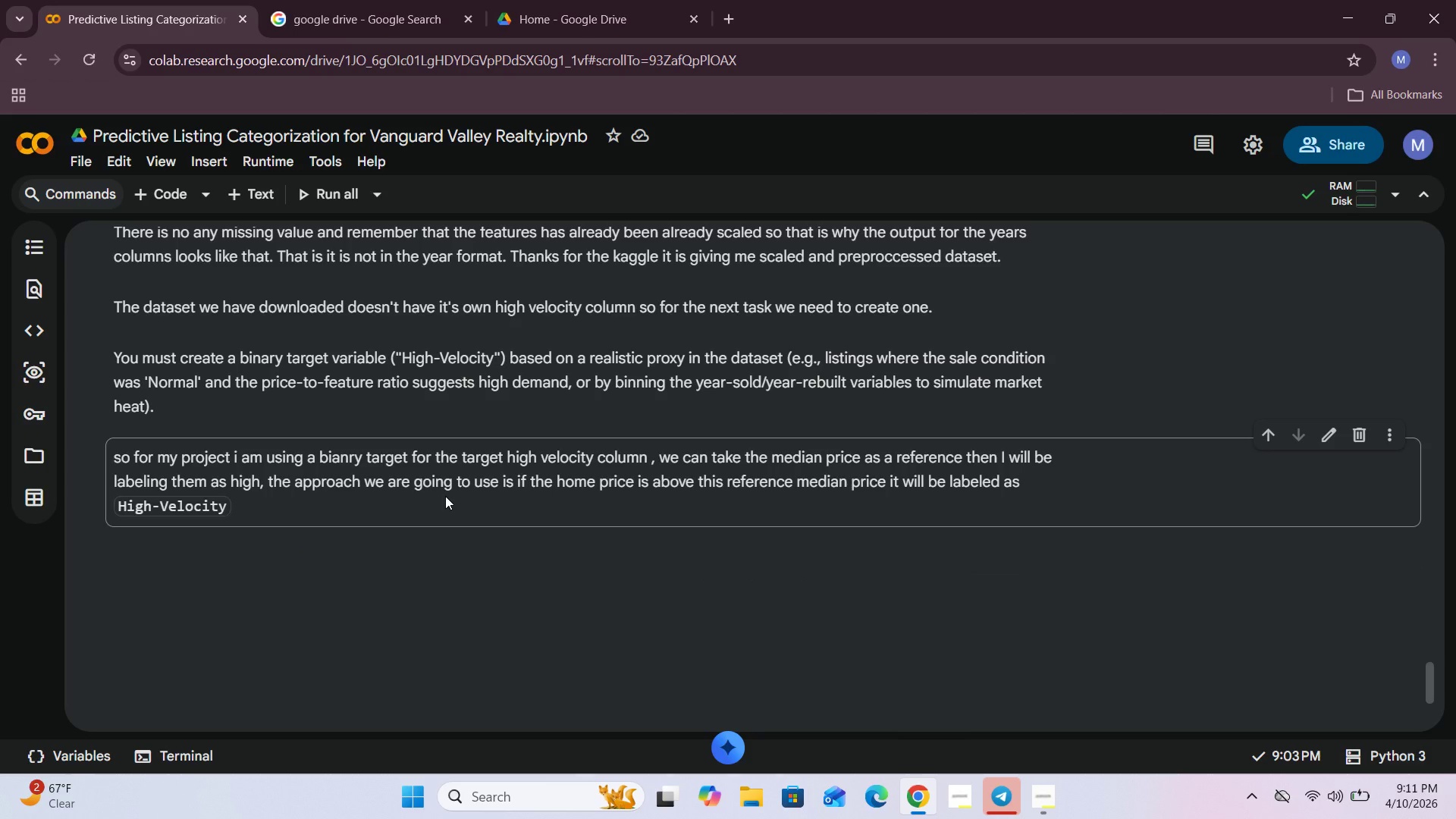 
left_click([337, 497])
 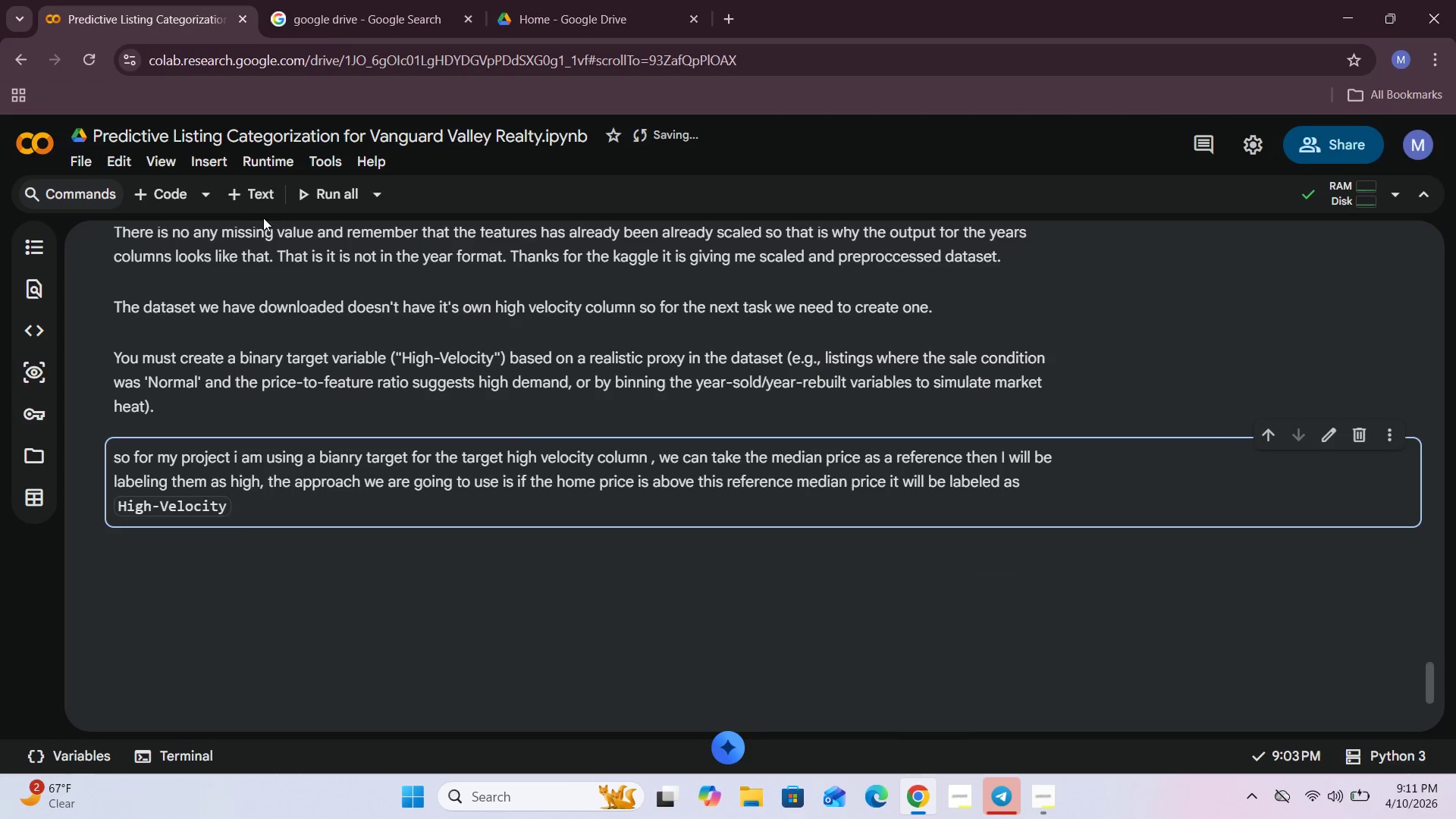 
left_click([261, 186])
 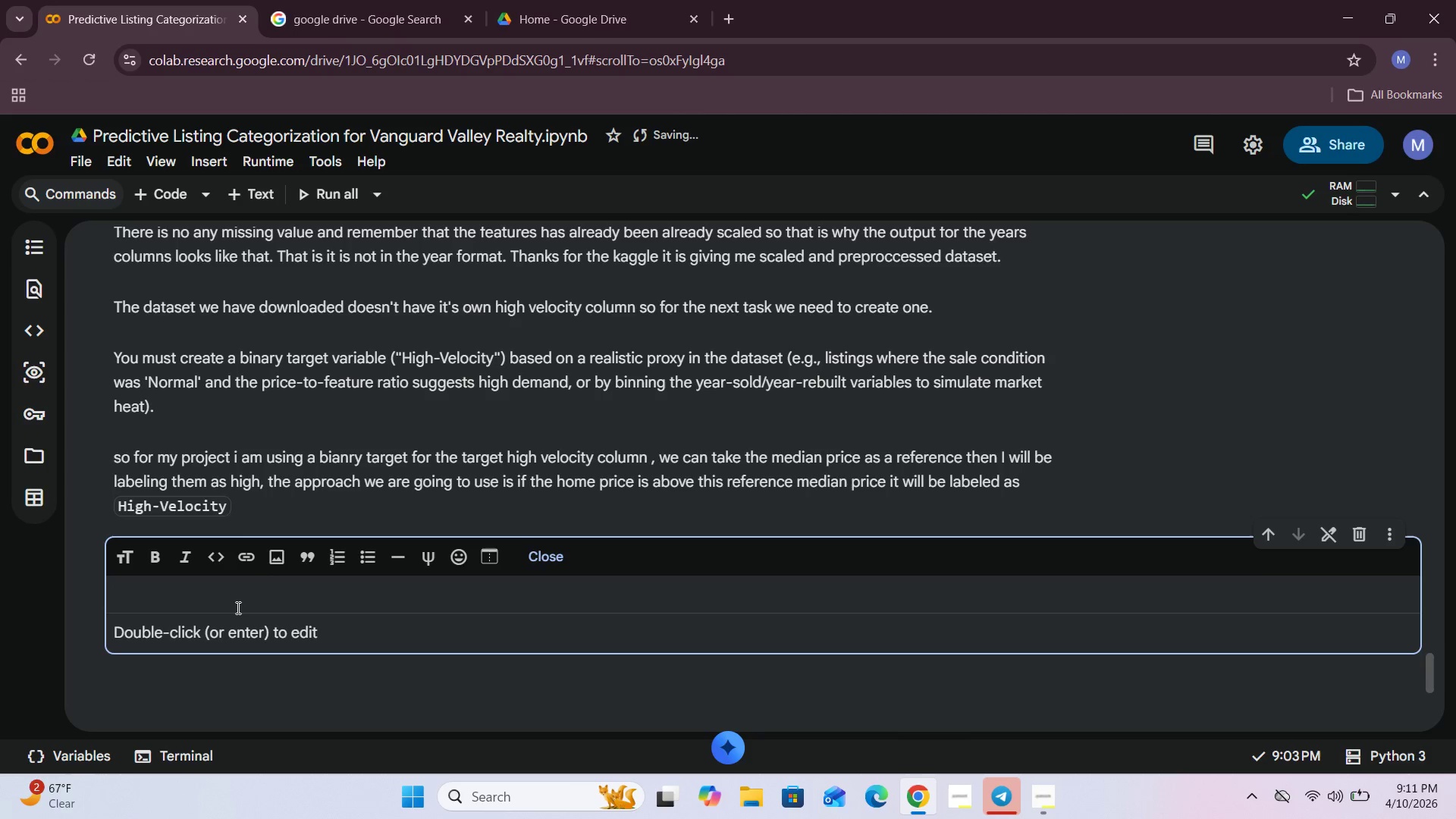 
left_click([237, 607])
 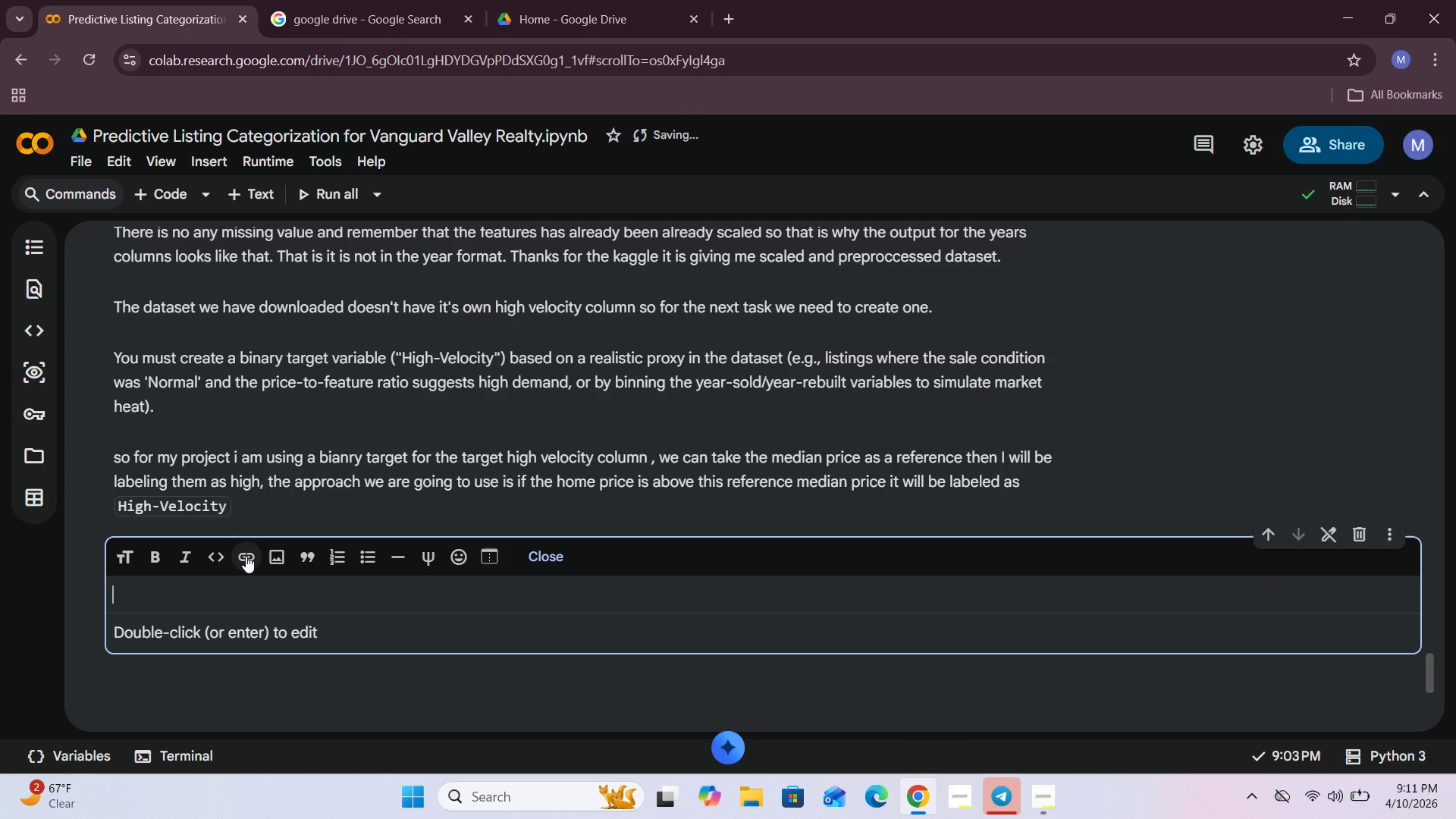 
type(so now let us calculate the median value forc t)
key(Backspace)
key(Backspace)
key(Backspace)
type( the saleprice)
 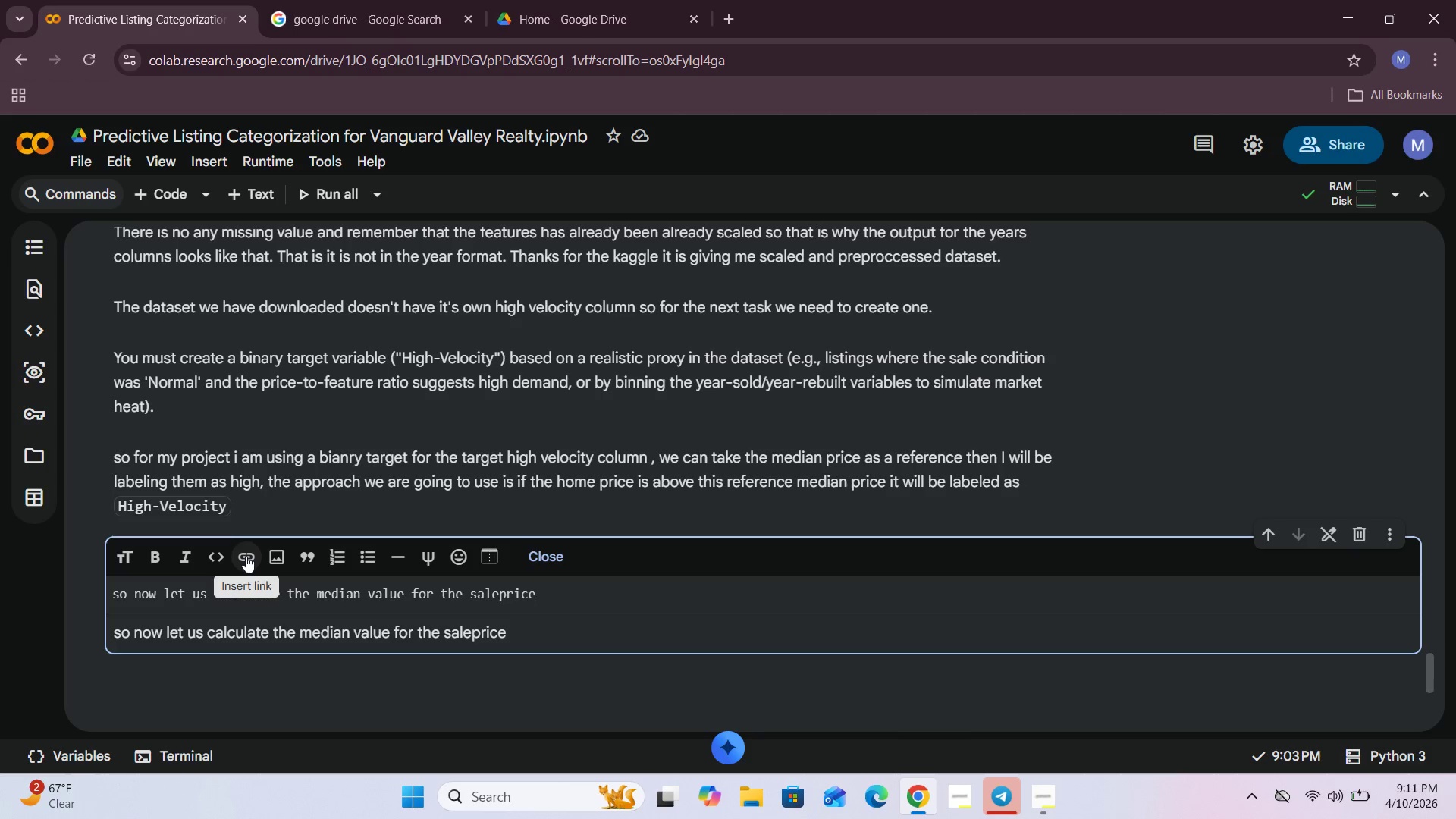 
type( column)
 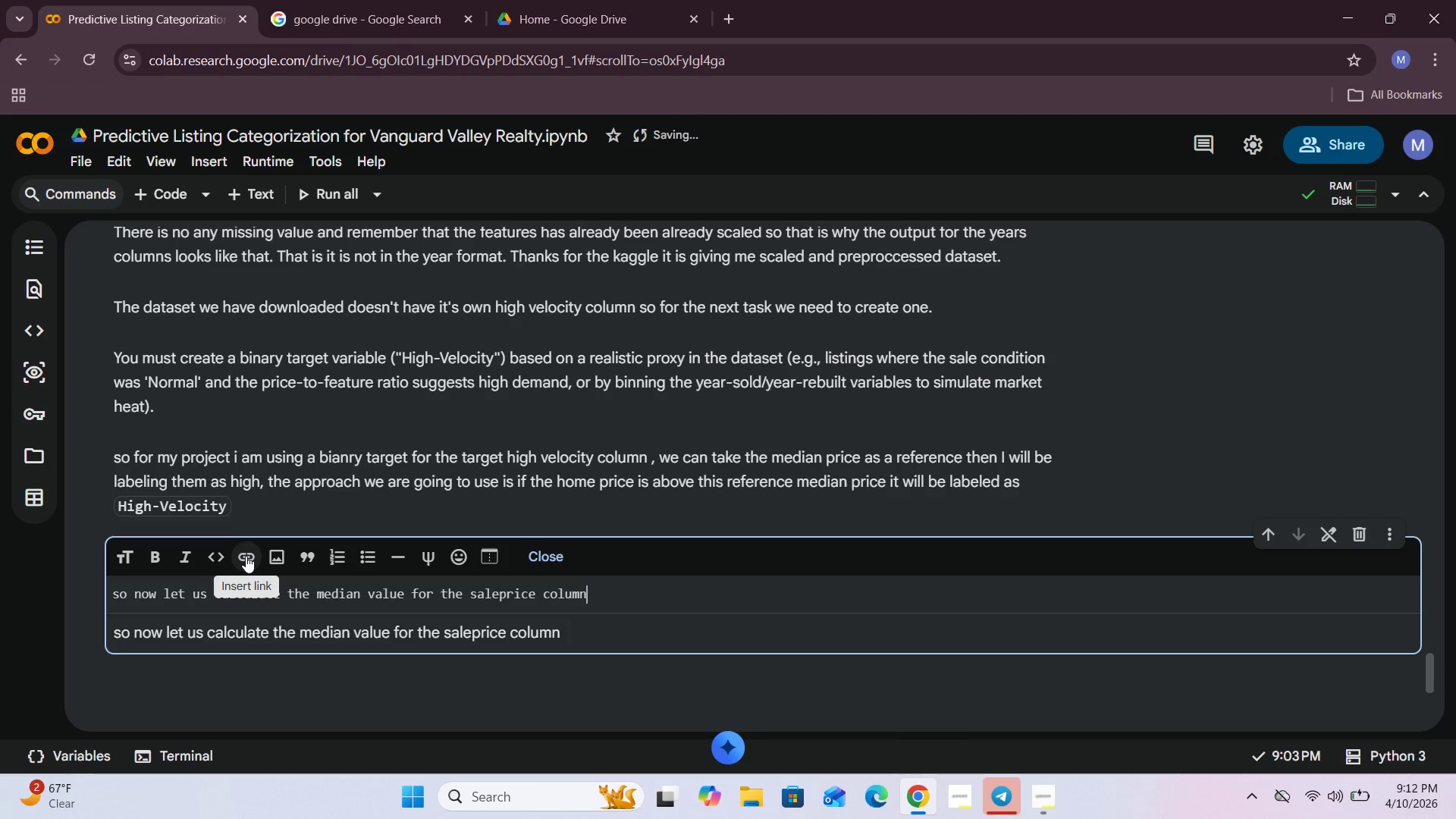 
wait(7.12)
 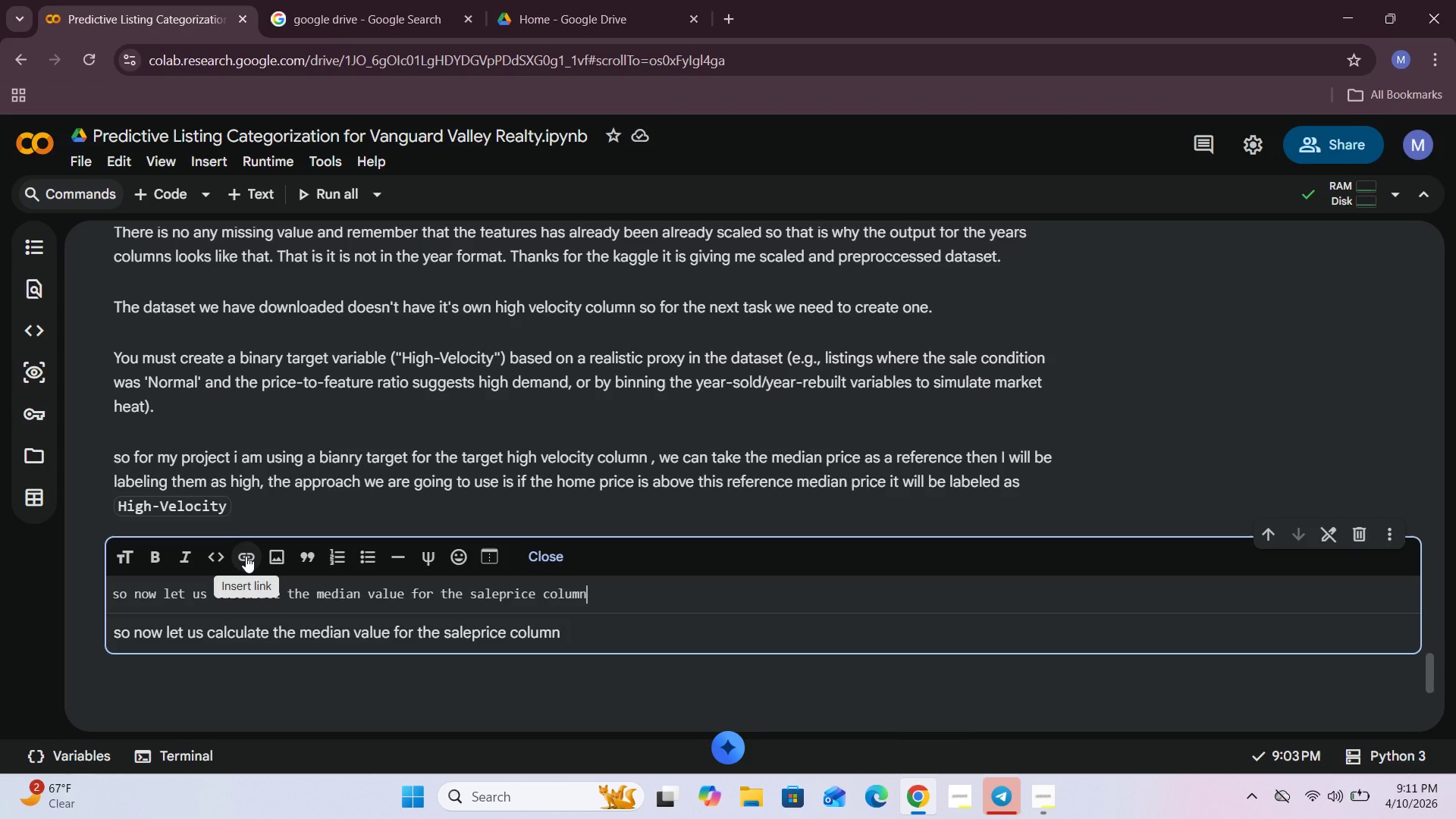 
double_click([553, 556])
 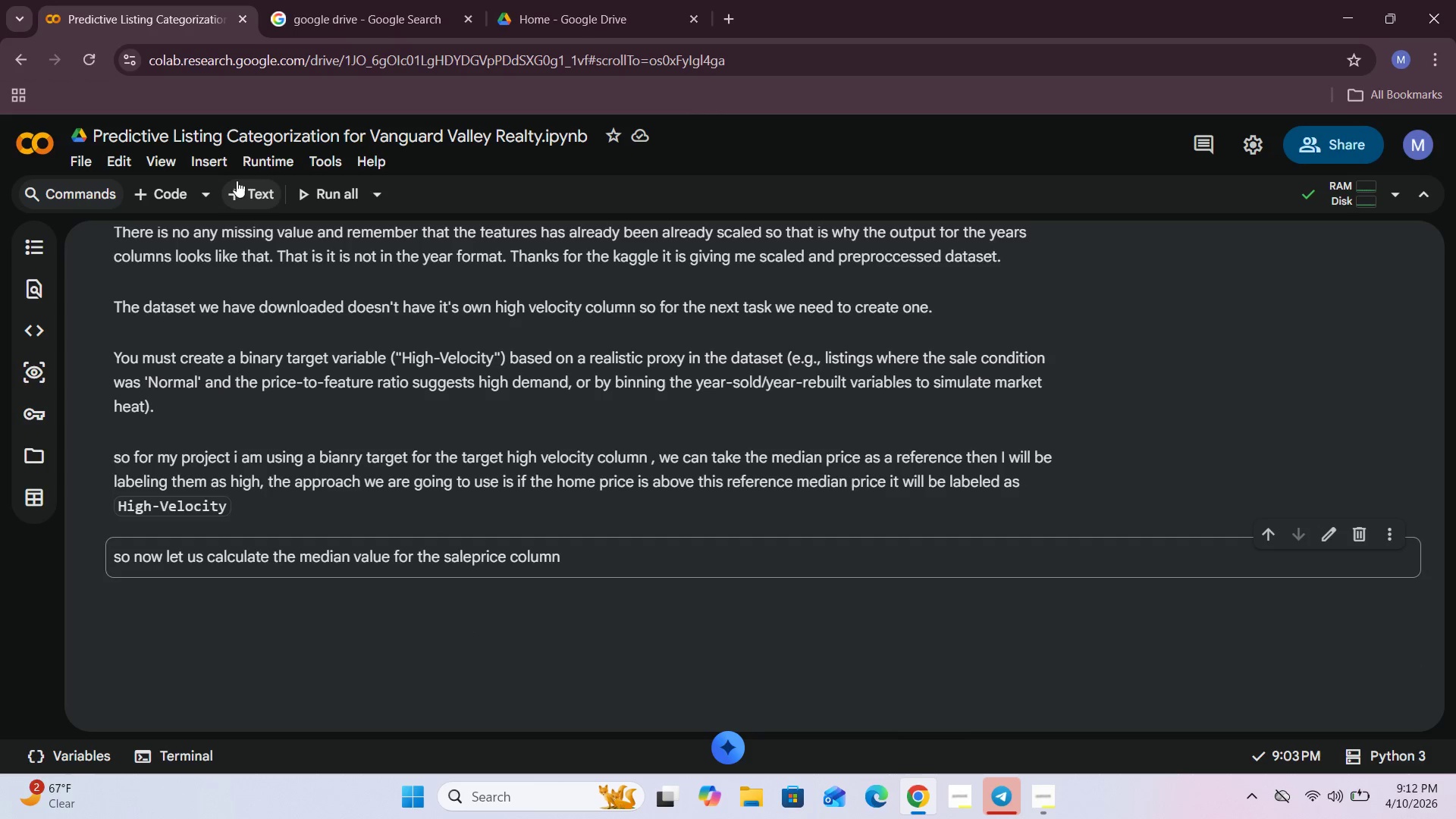 
left_click([243, 209])
 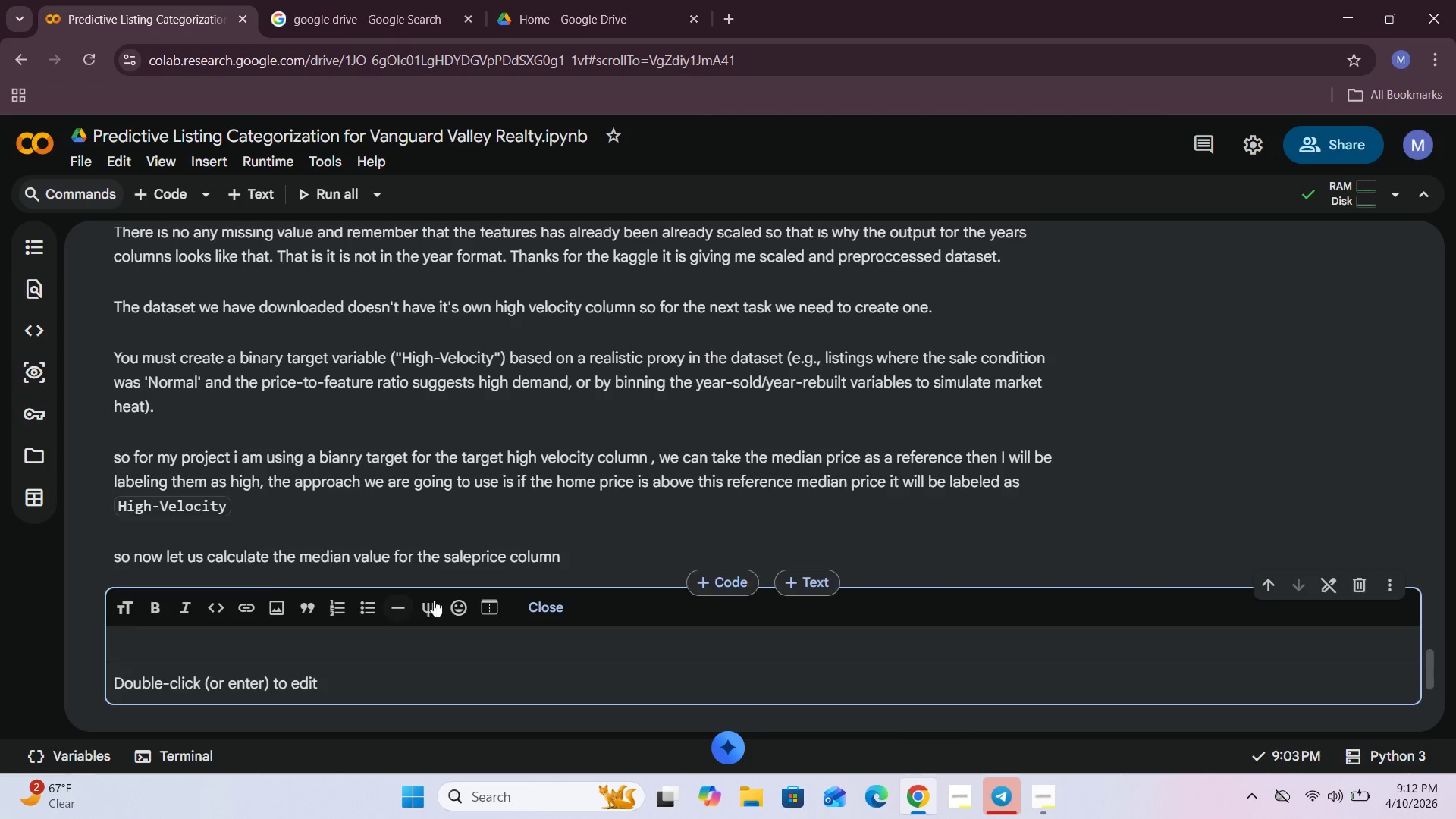 
left_click([541, 603])
 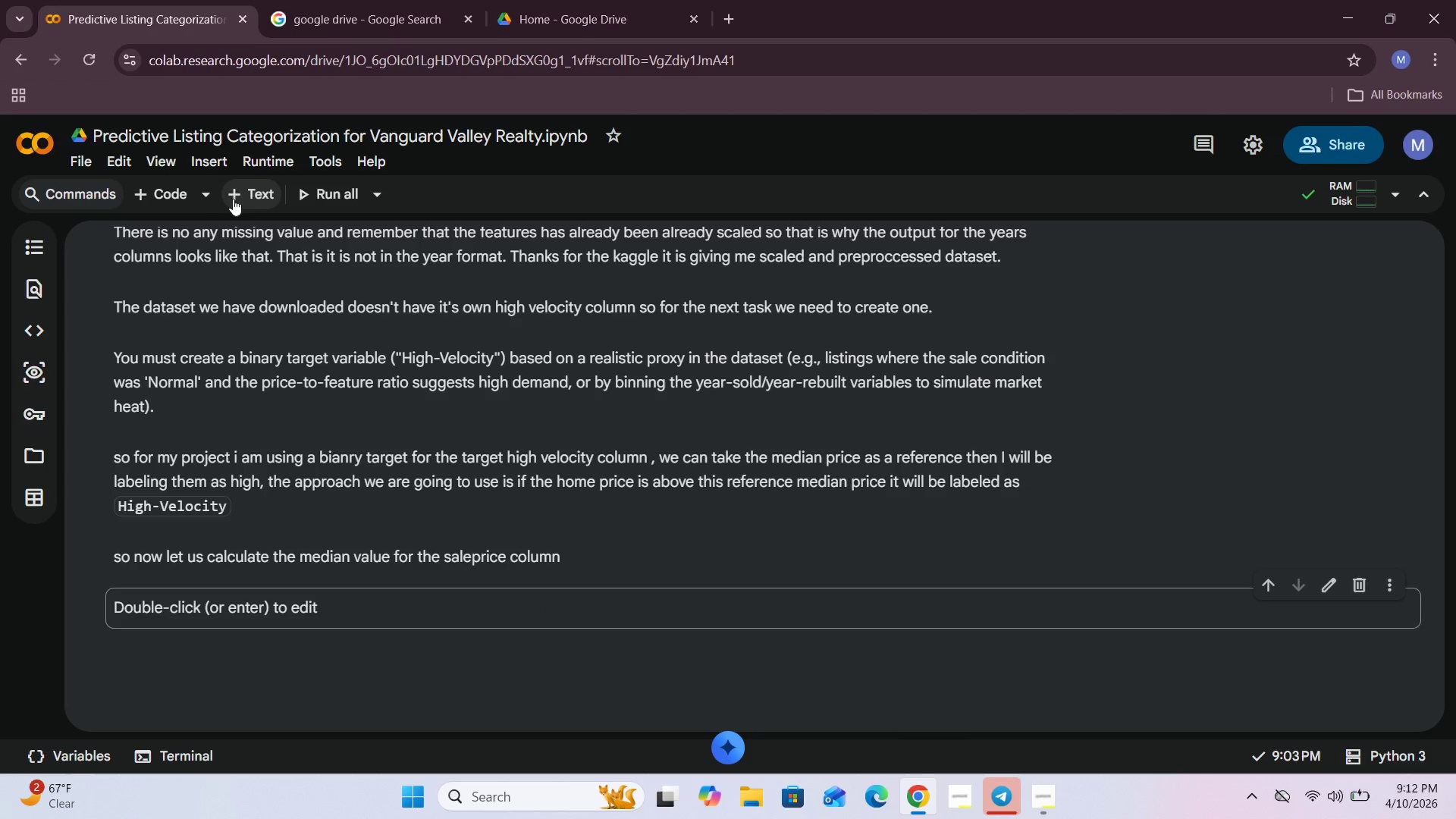 
left_click([174, 194])
 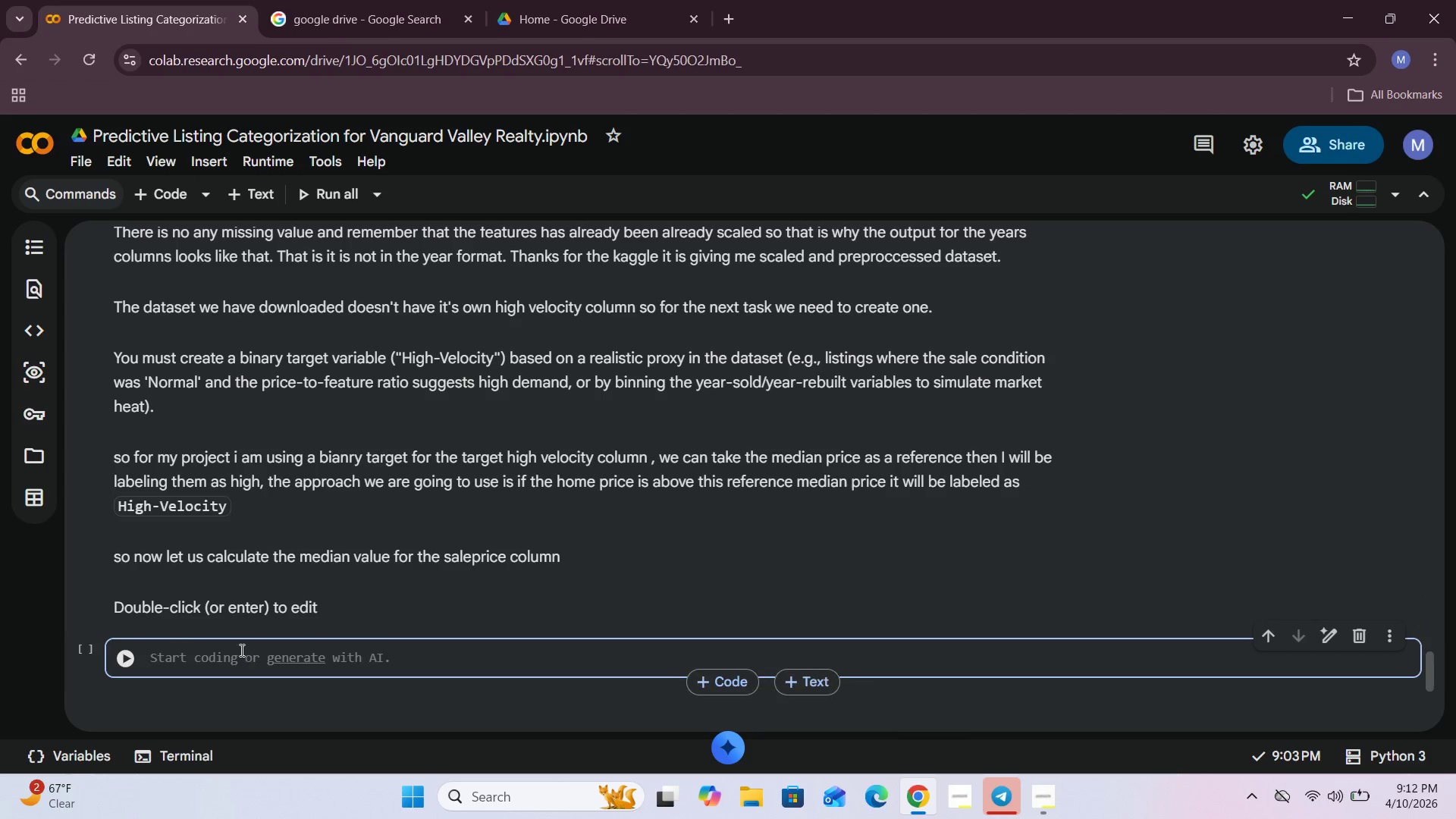 
left_click([315, 612])
 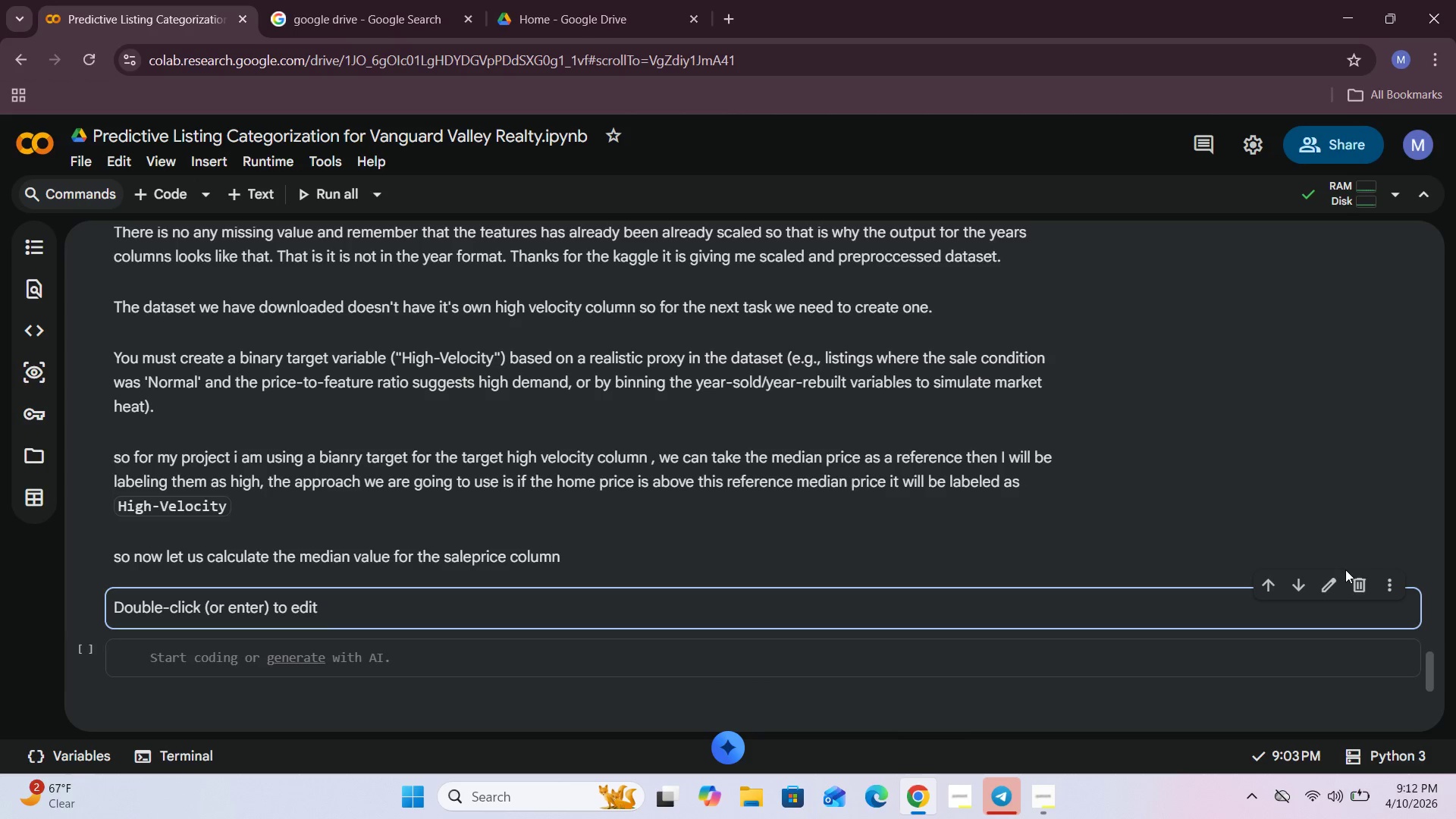 
left_click([1360, 585])
 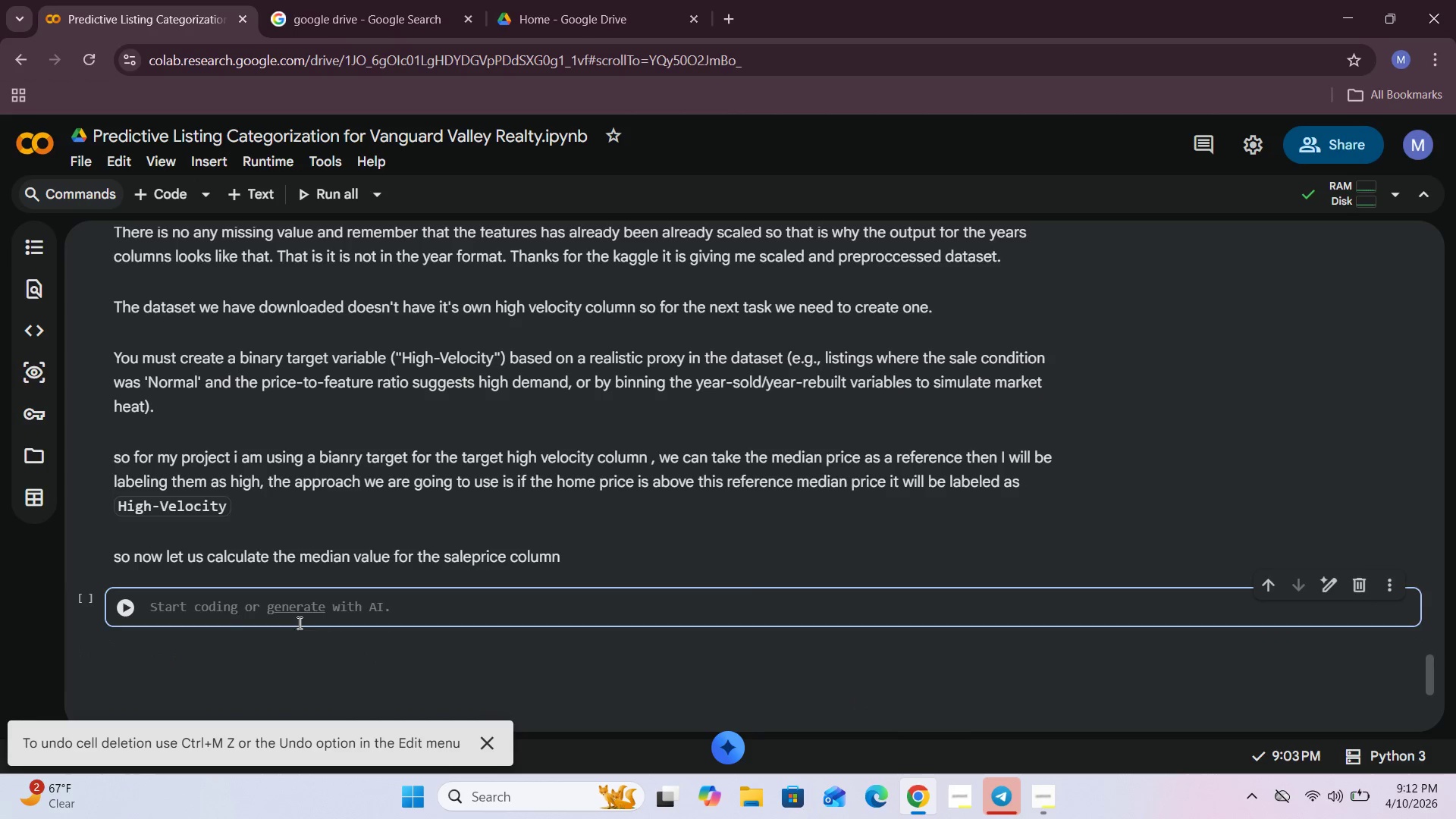 
left_click([185, 610])
 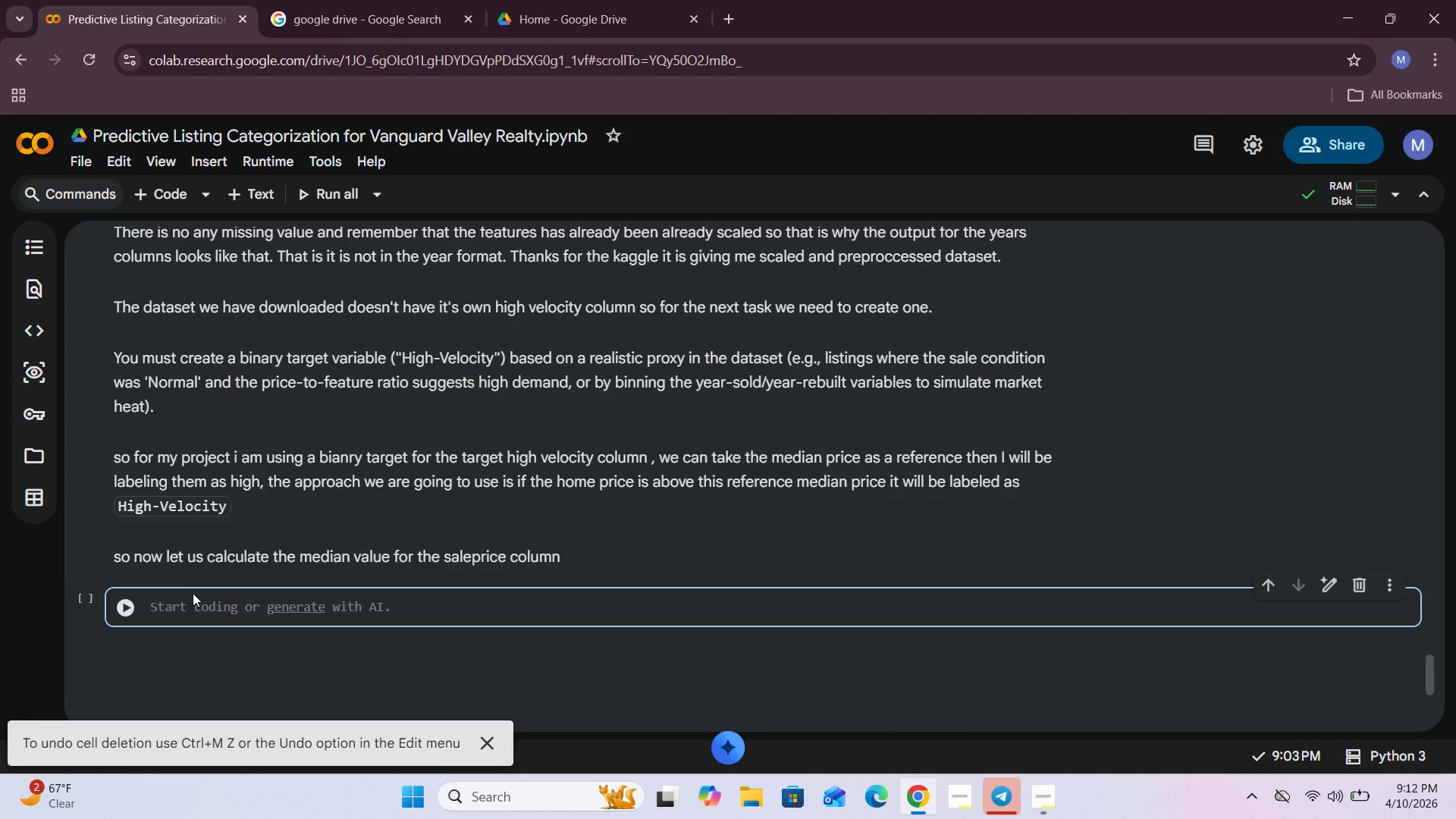 
type(sele)
 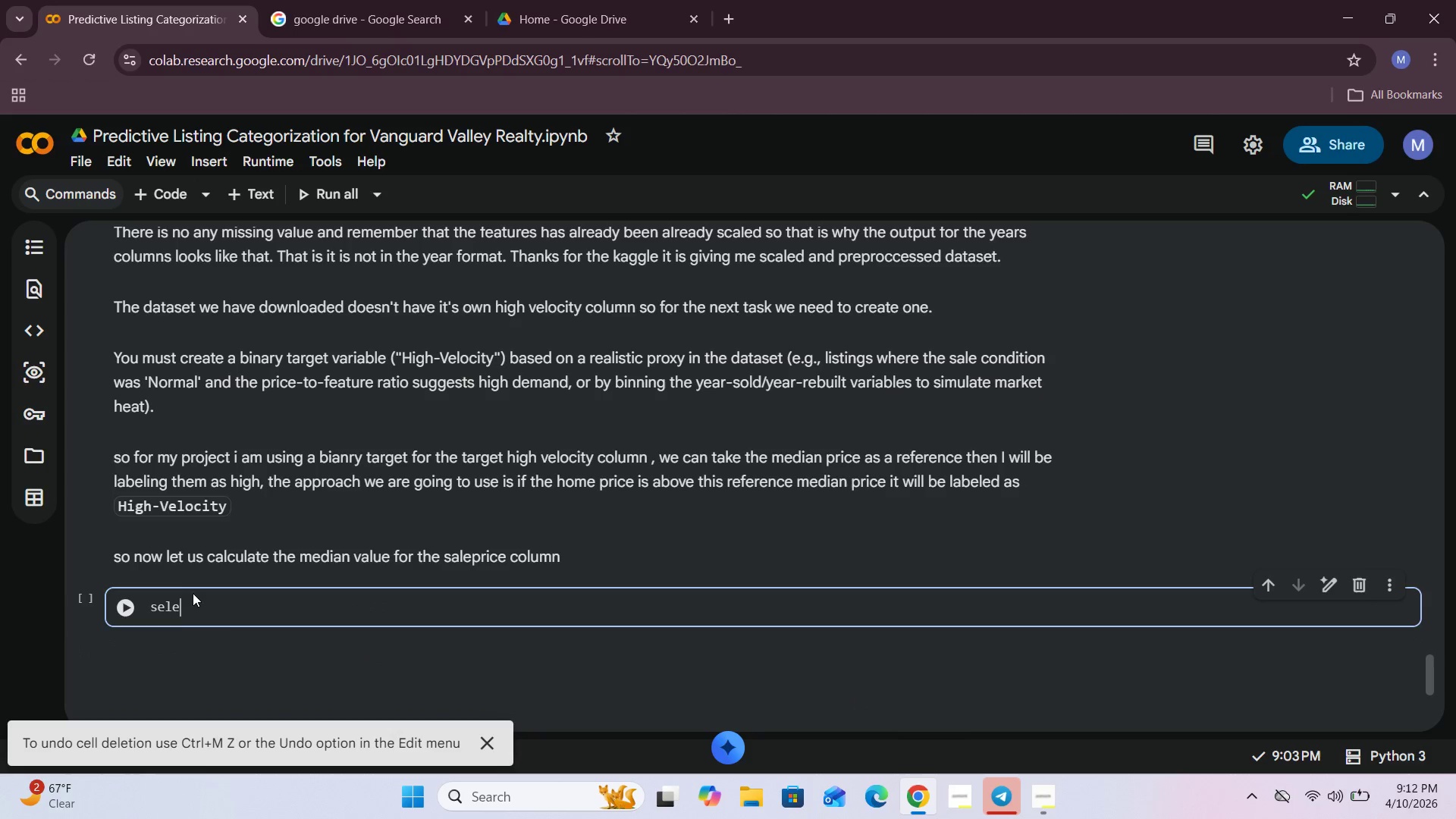 
scroll: coordinate [203, 500], scroll_direction: up, amount: 3.0
 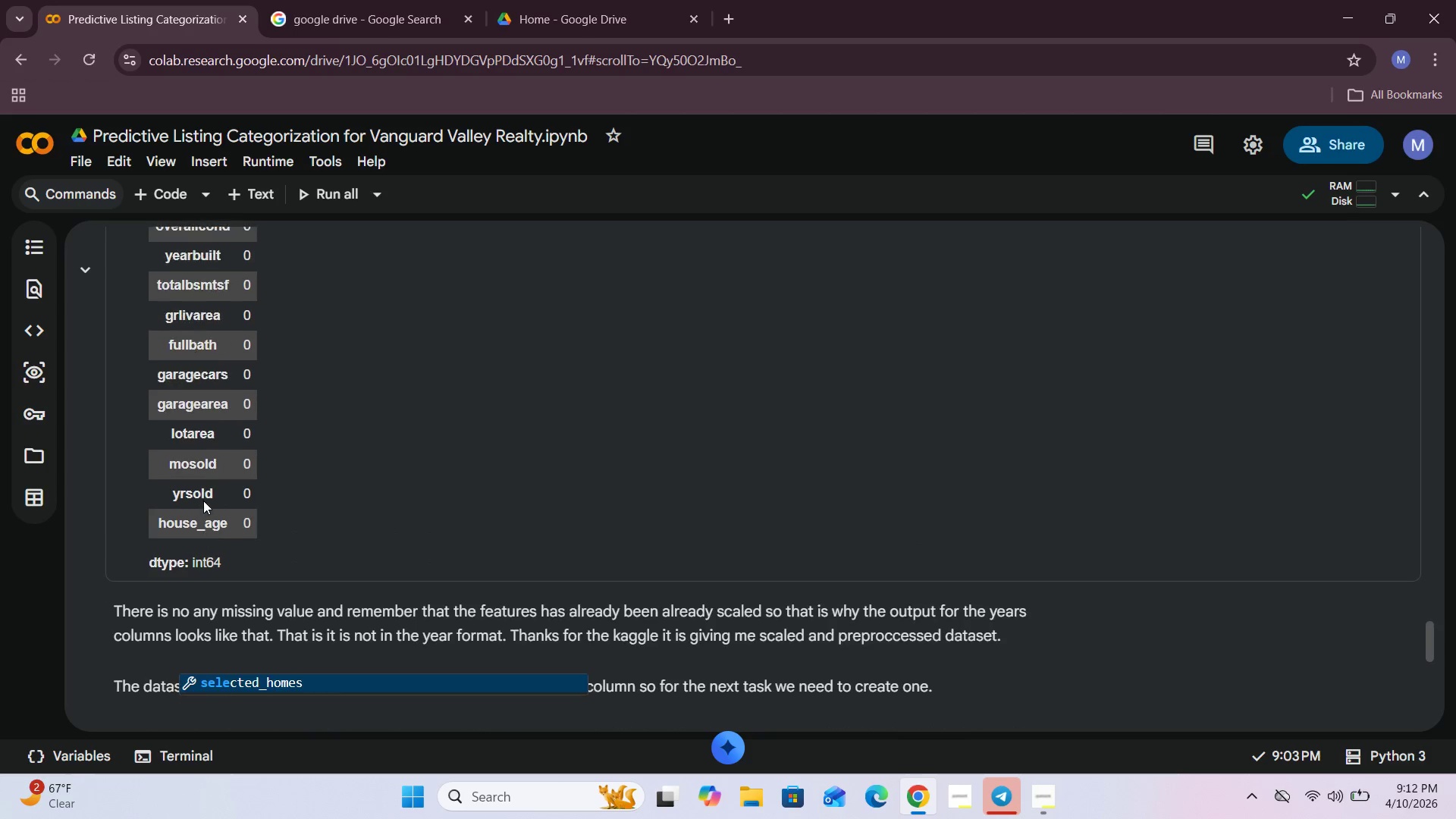 
scroll: coordinate [203, 500], scroll_direction: down, amount: 9.0
 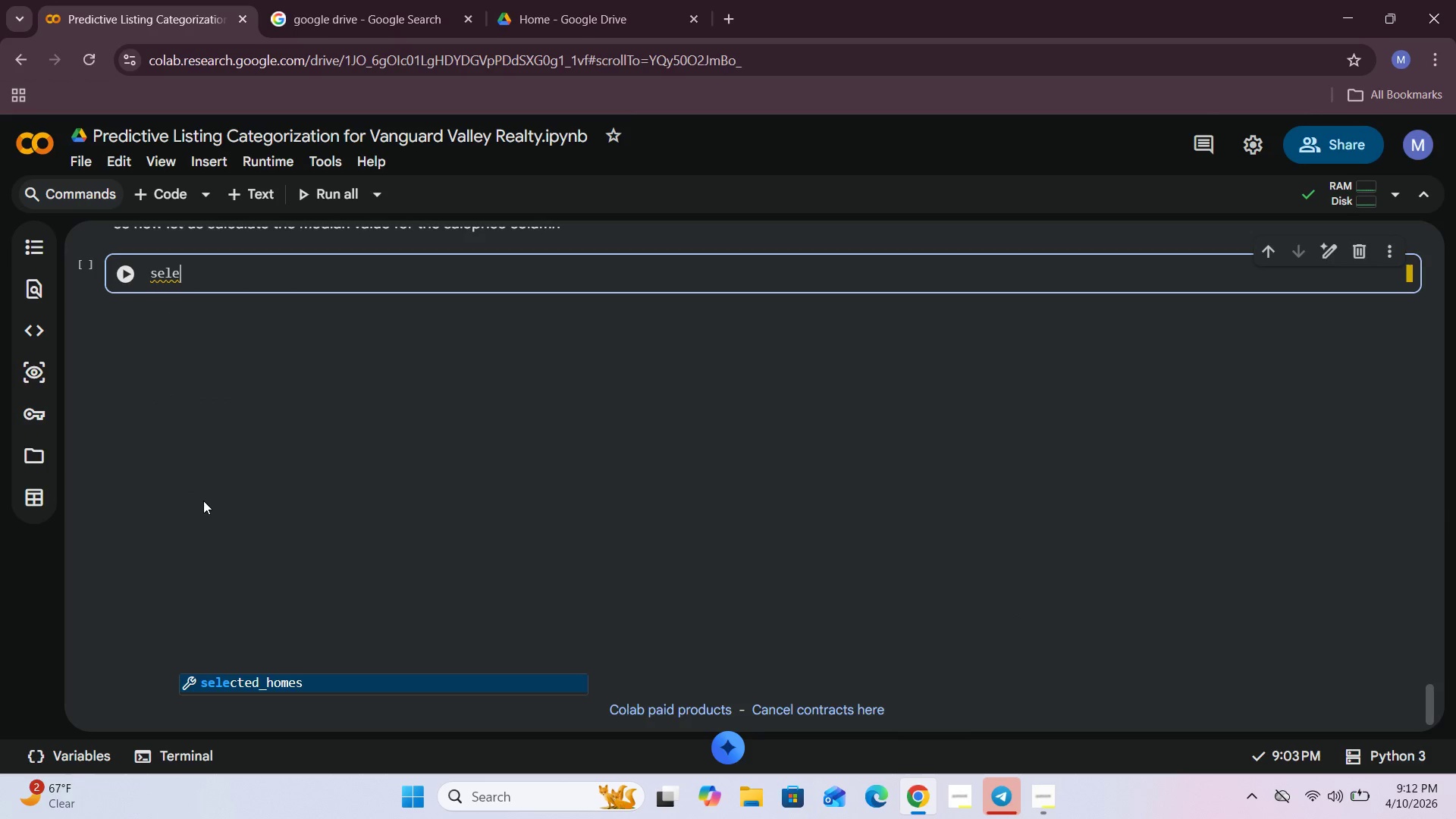 
type(cted_homes["saleprice)
 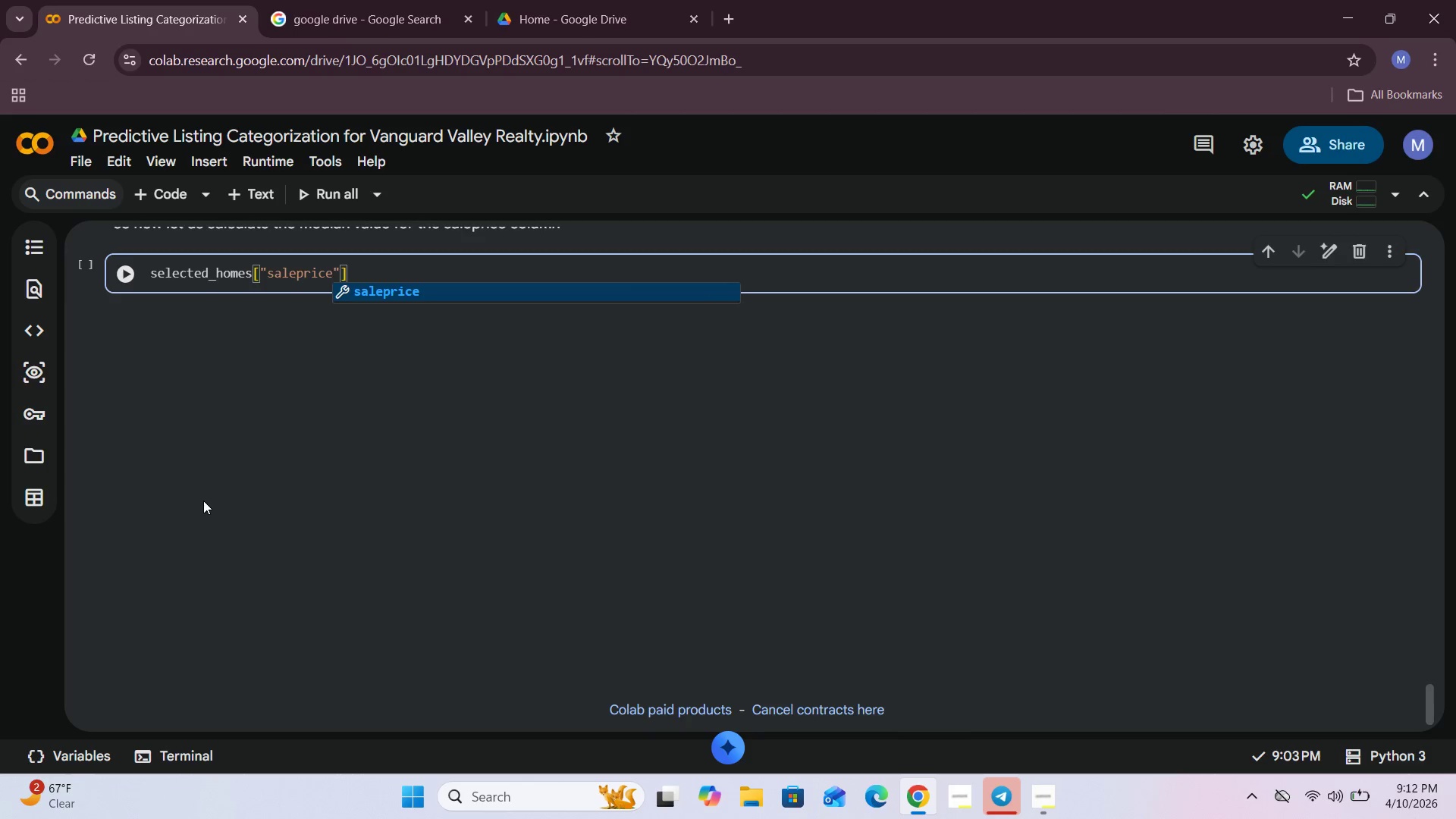 
key(ArrowRight)
 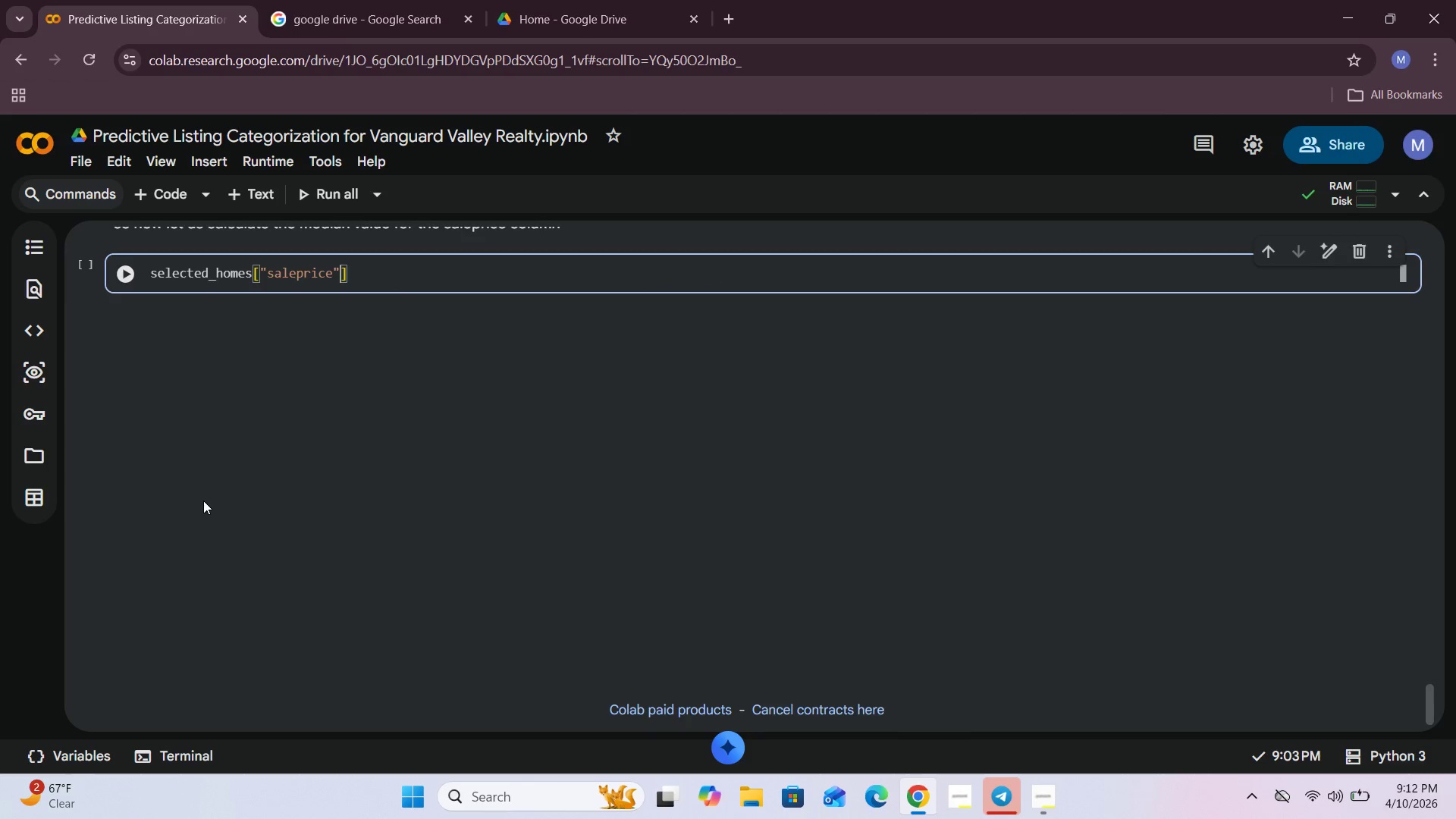 
key(ArrowRight)
 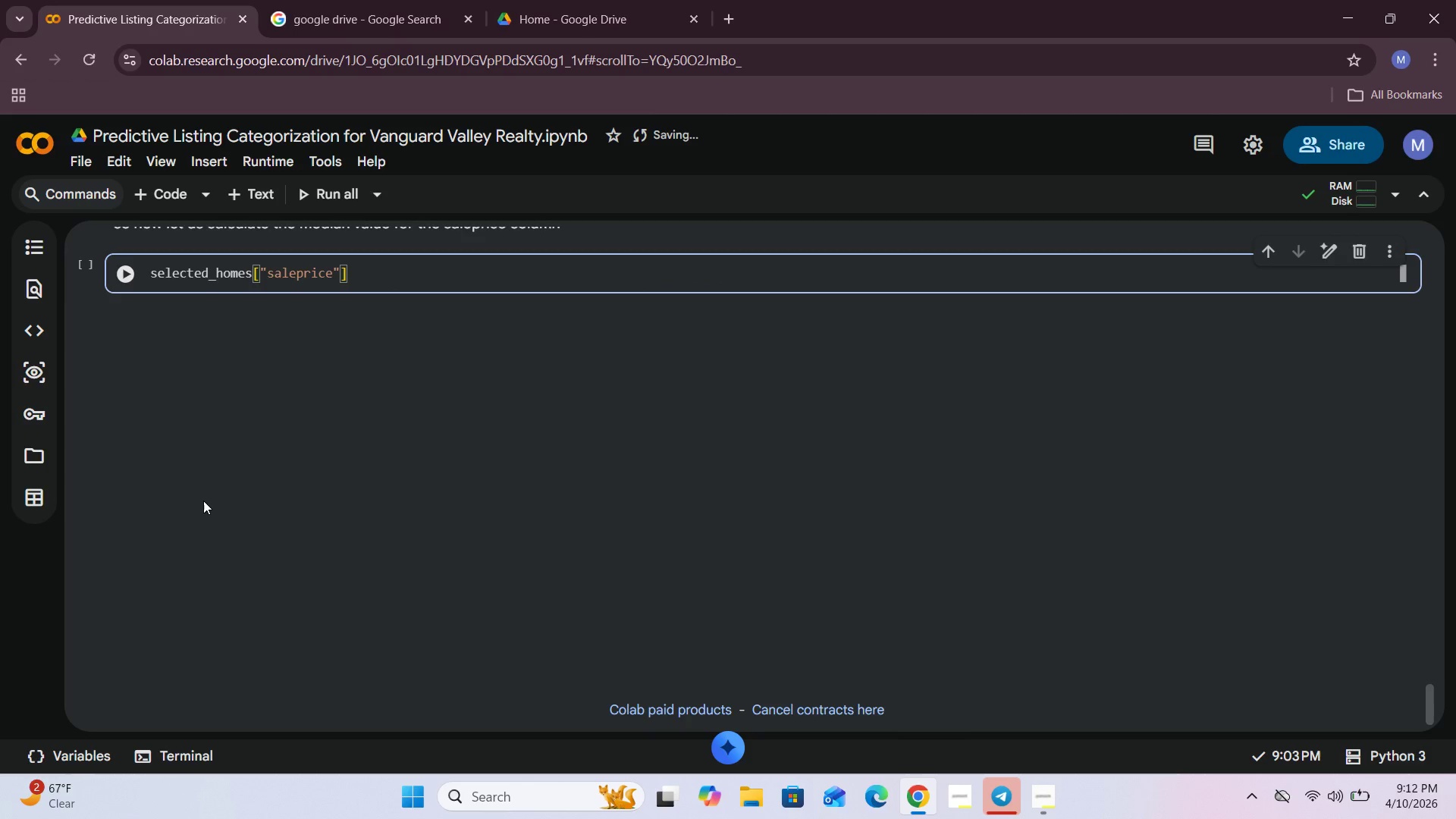 
type(.meadia)
key(Backspace)
key(Backspace)
key(Backspace)
key(Backspace)
type(dian()
 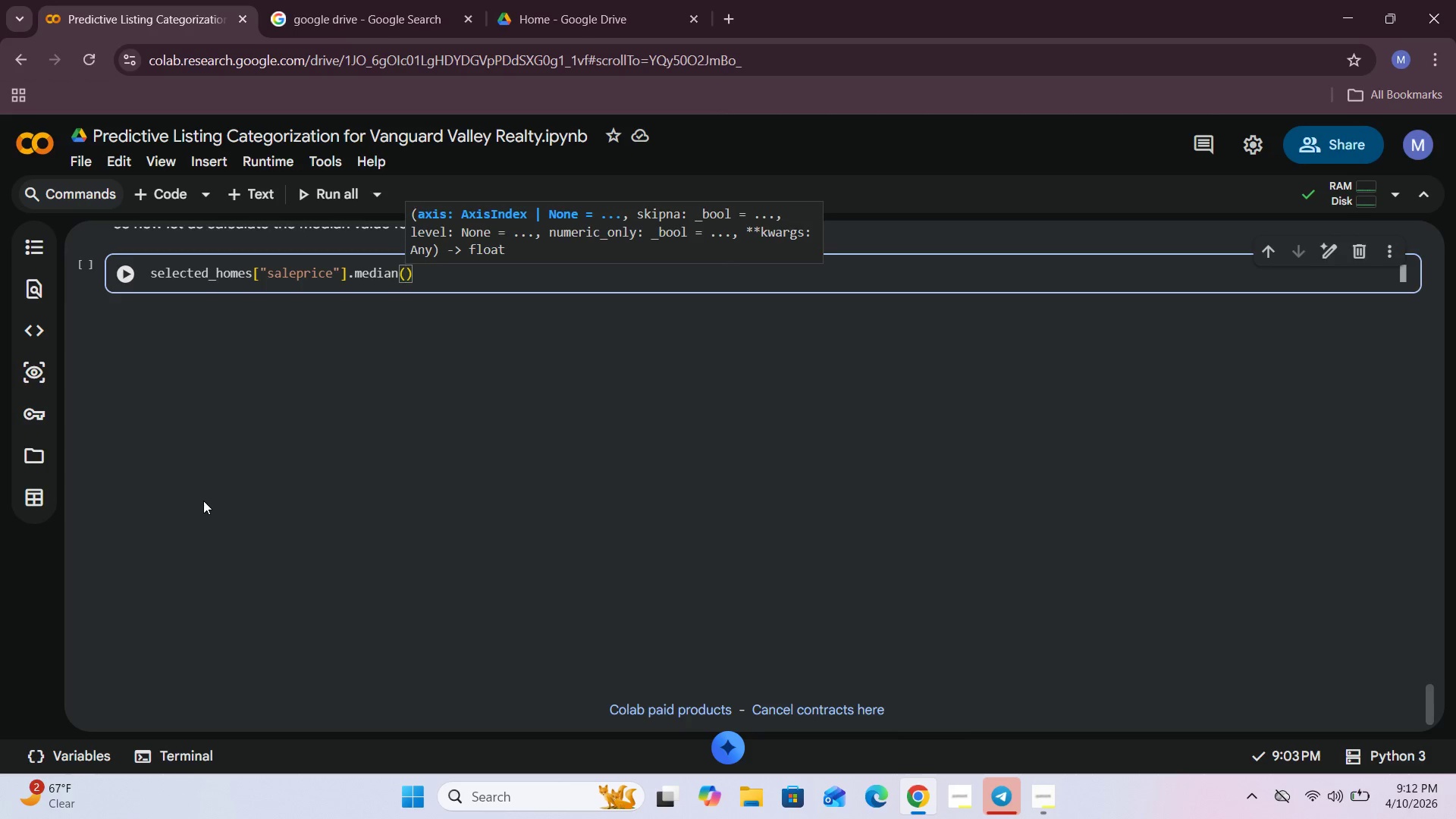 
hold_key(key=ArrowLeft, duration=1.5)
 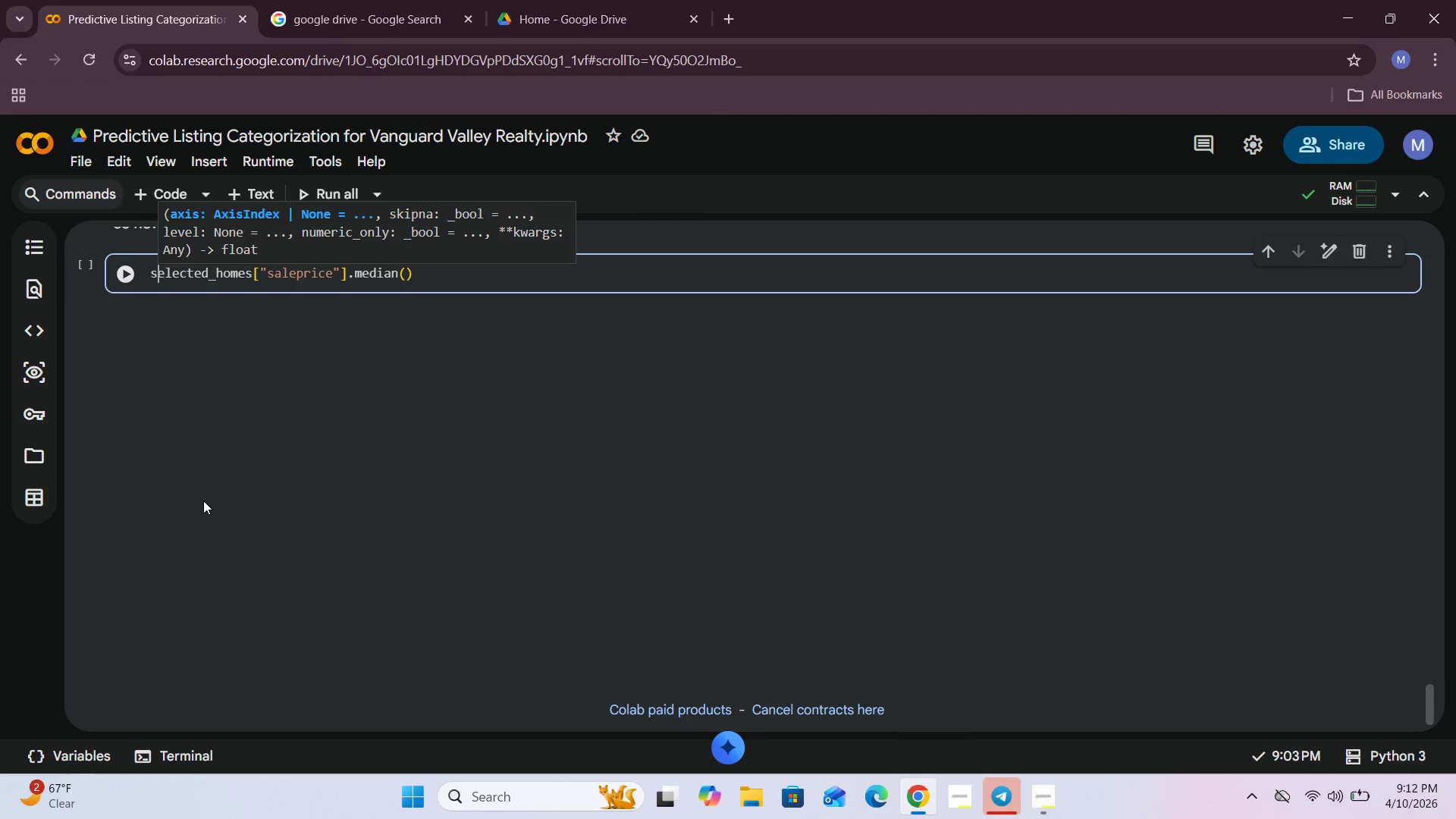 
key(ArrowLeft)
 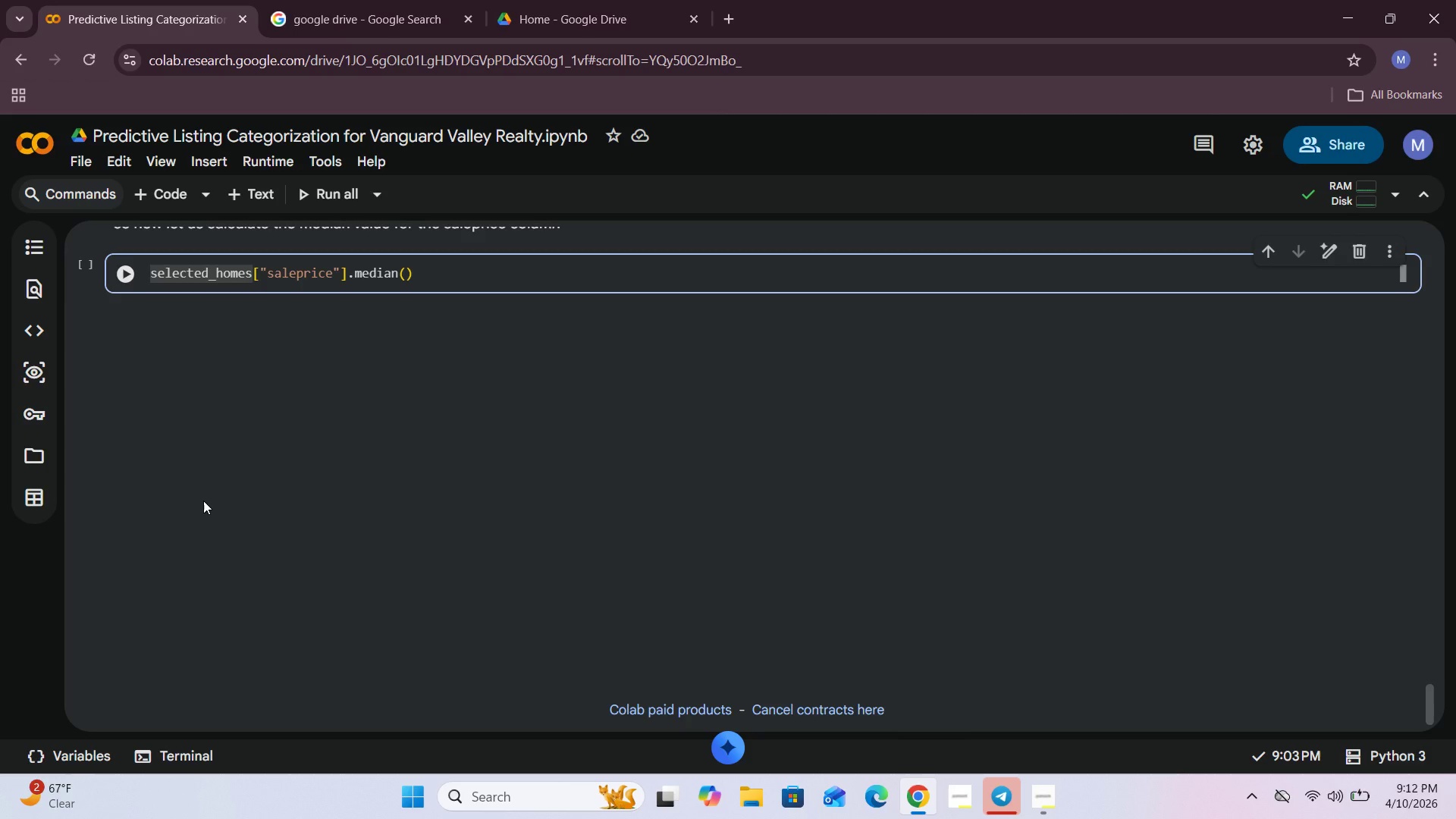 
type(median_price = )
 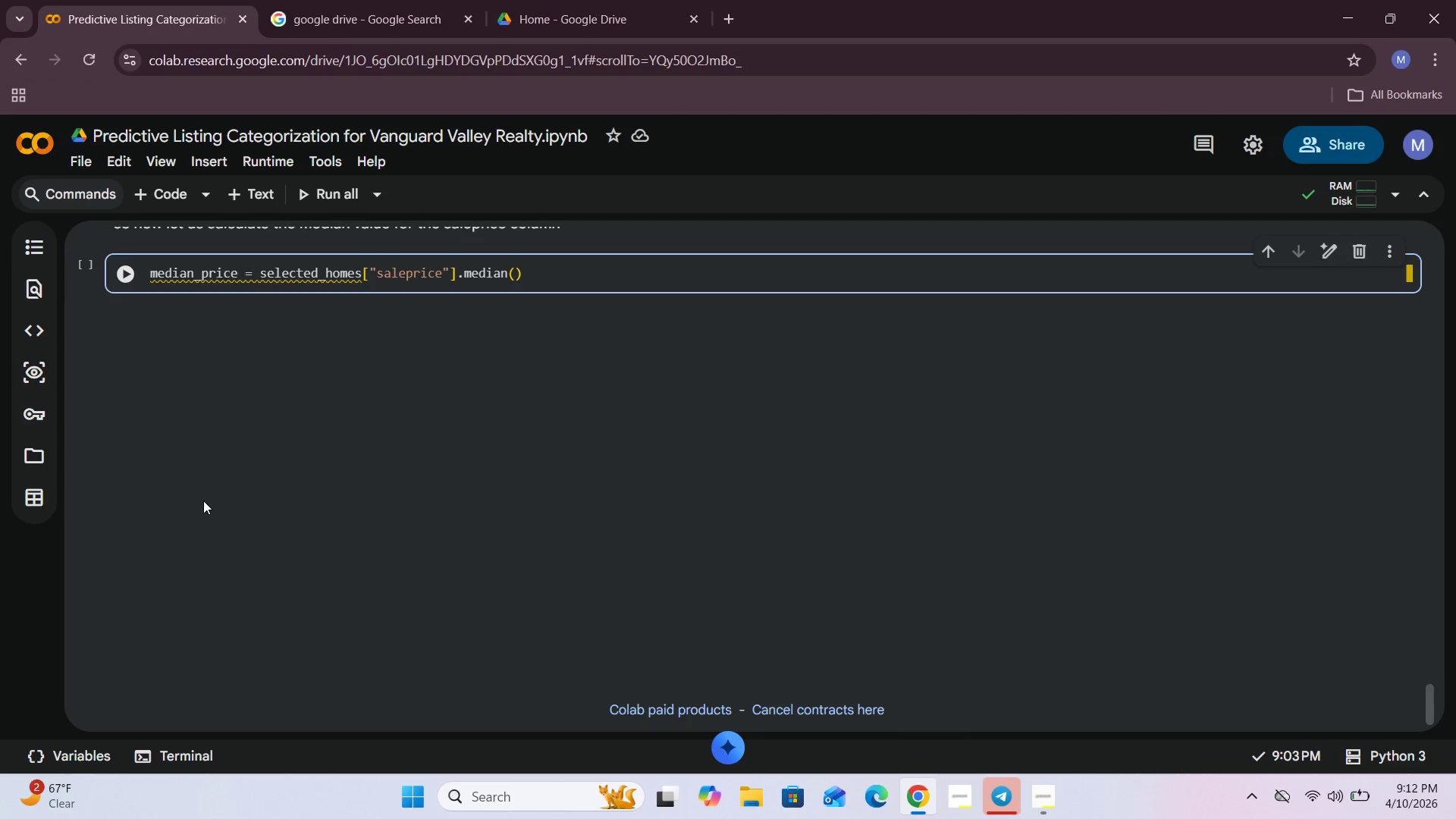 
wait(6.47)
 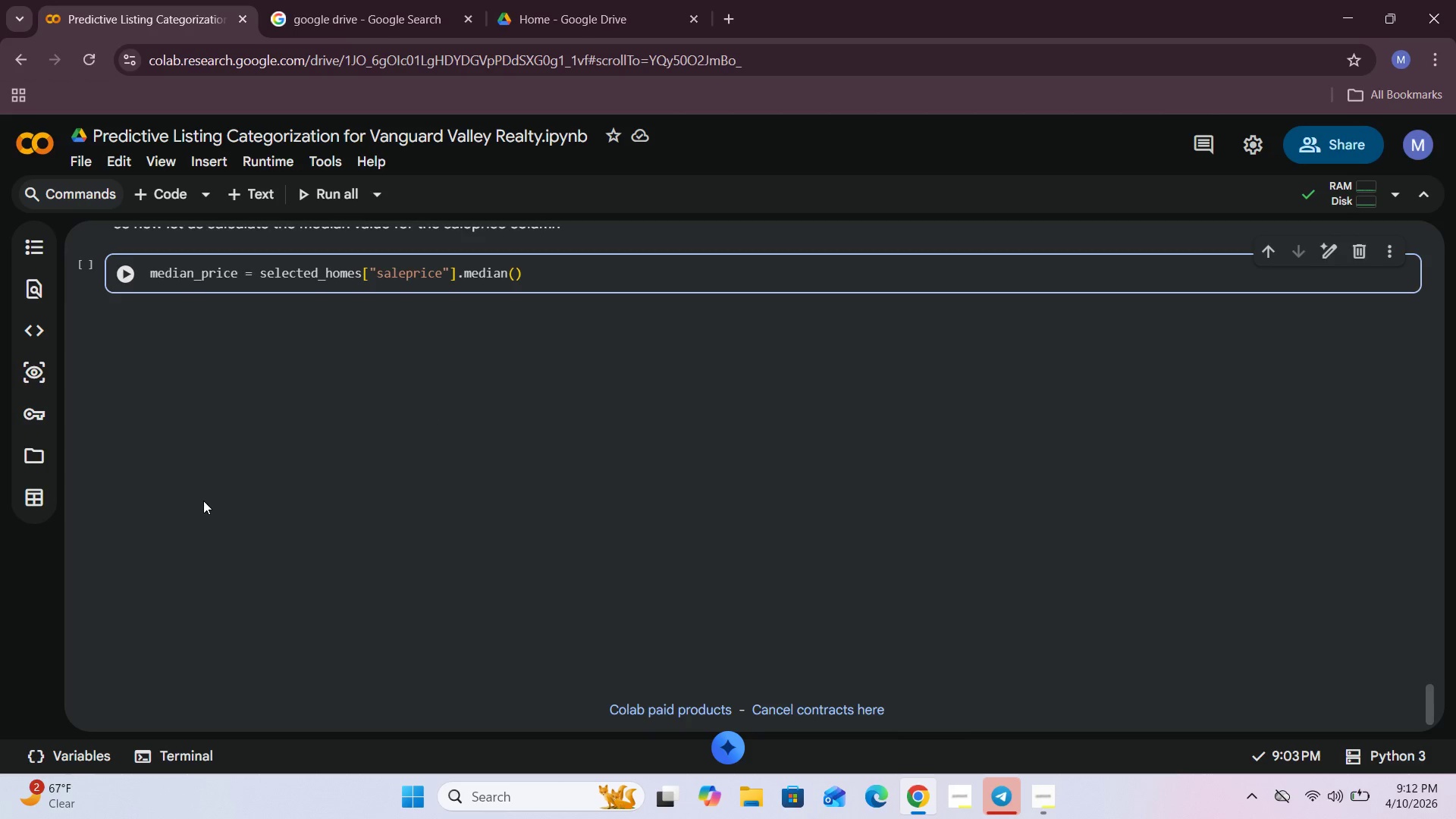 
left_click([125, 284])
 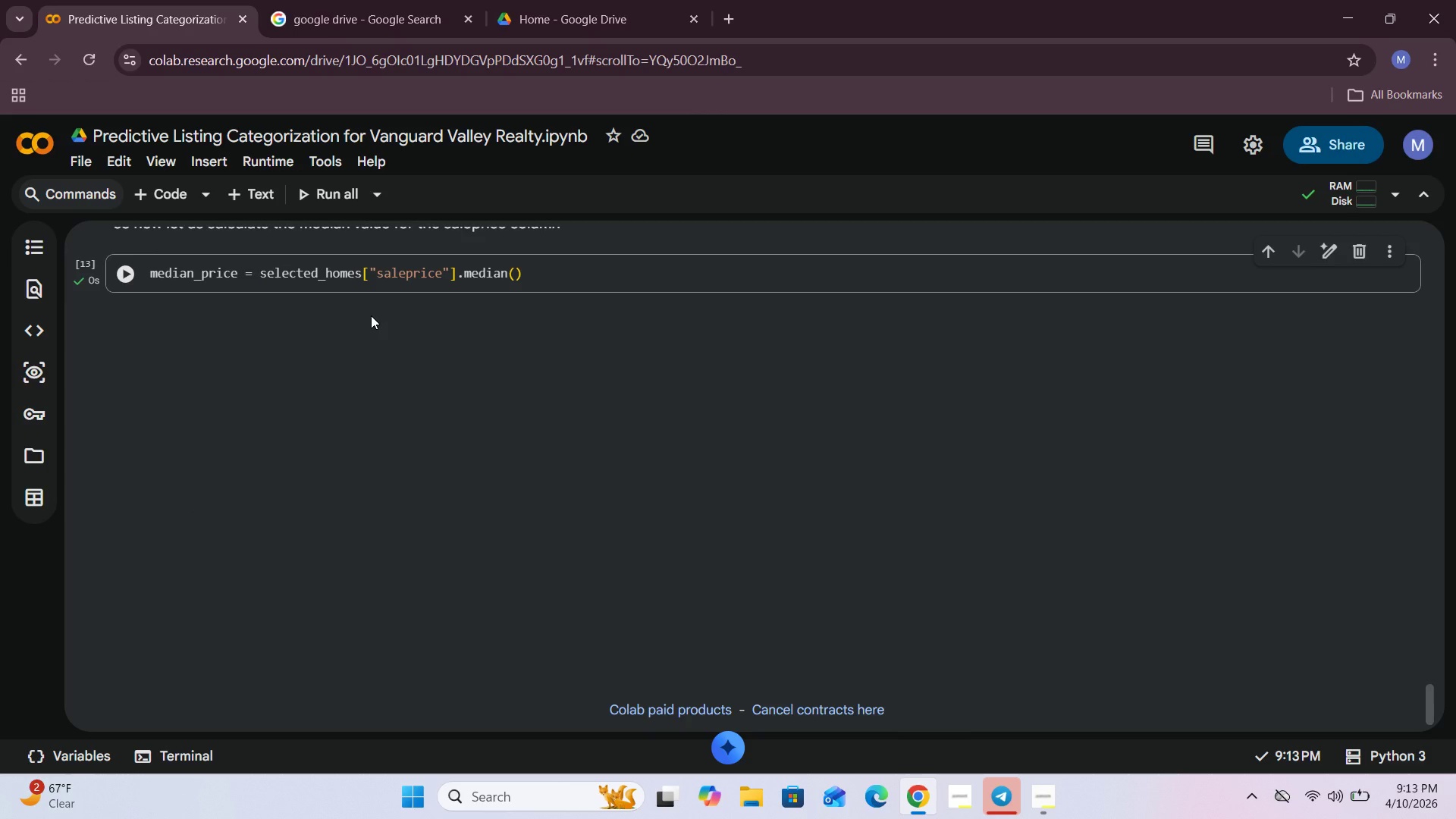 
wait(18.41)
 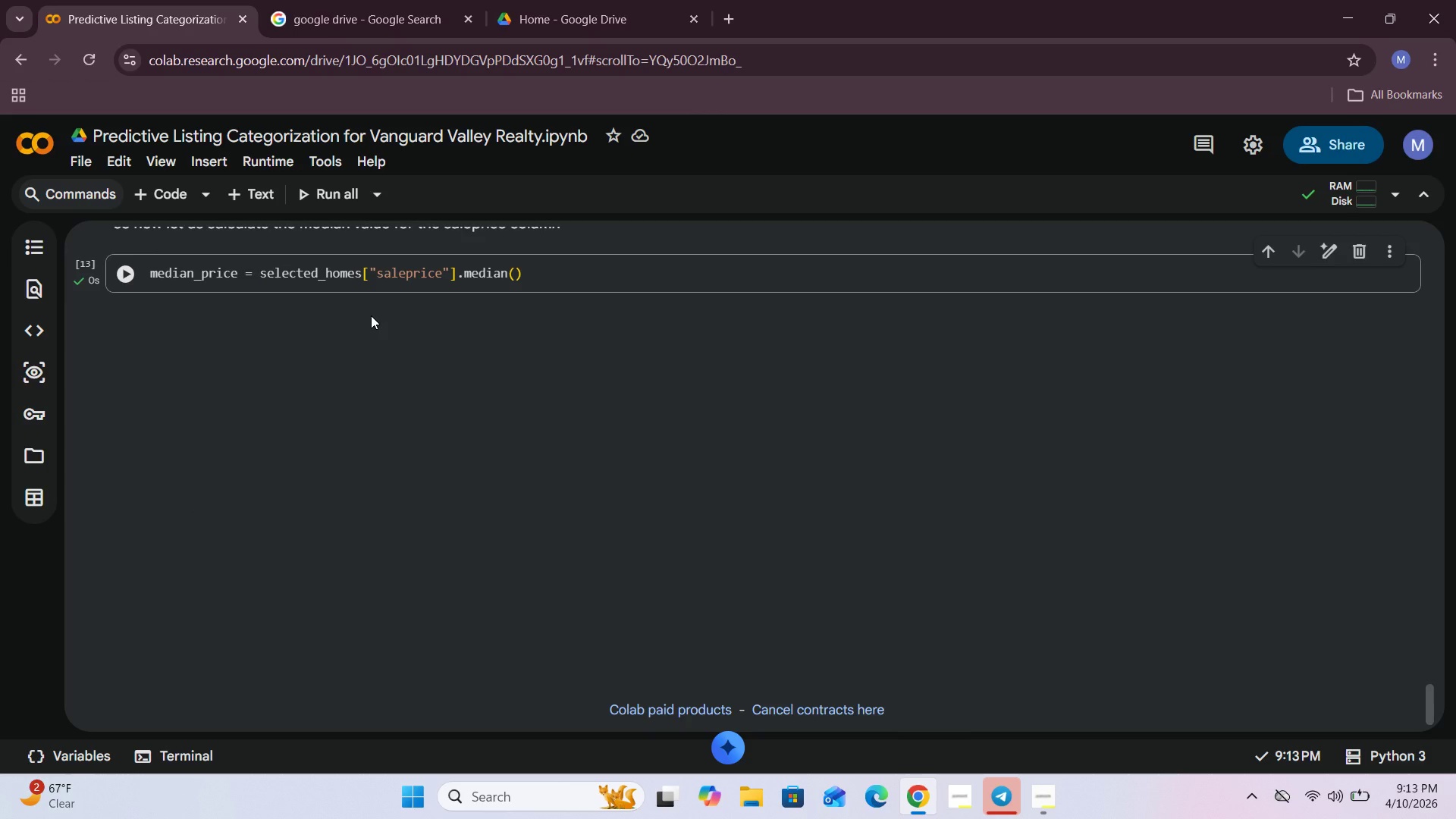 
left_click([538, 275])
 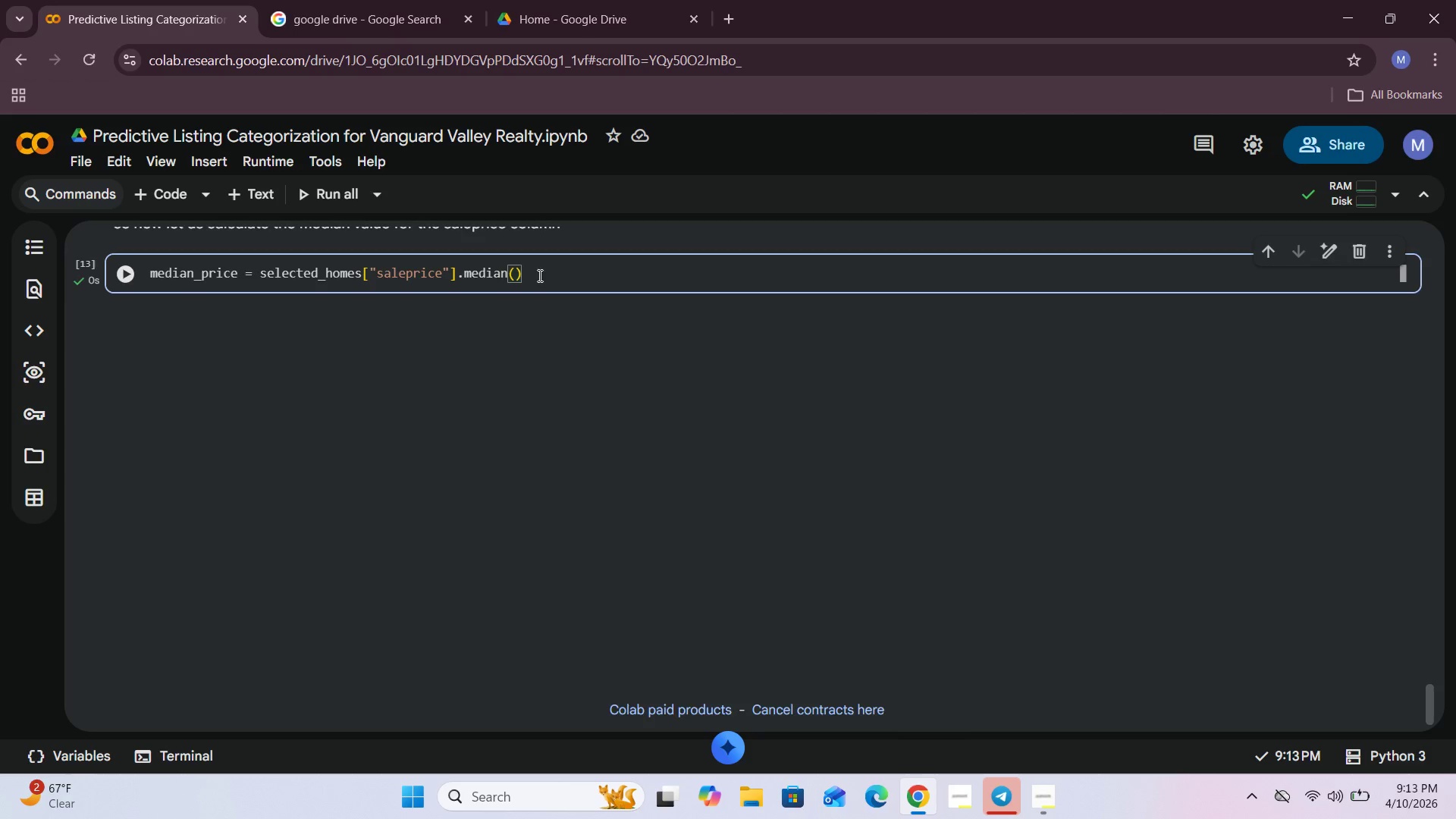 
key(Enter)
 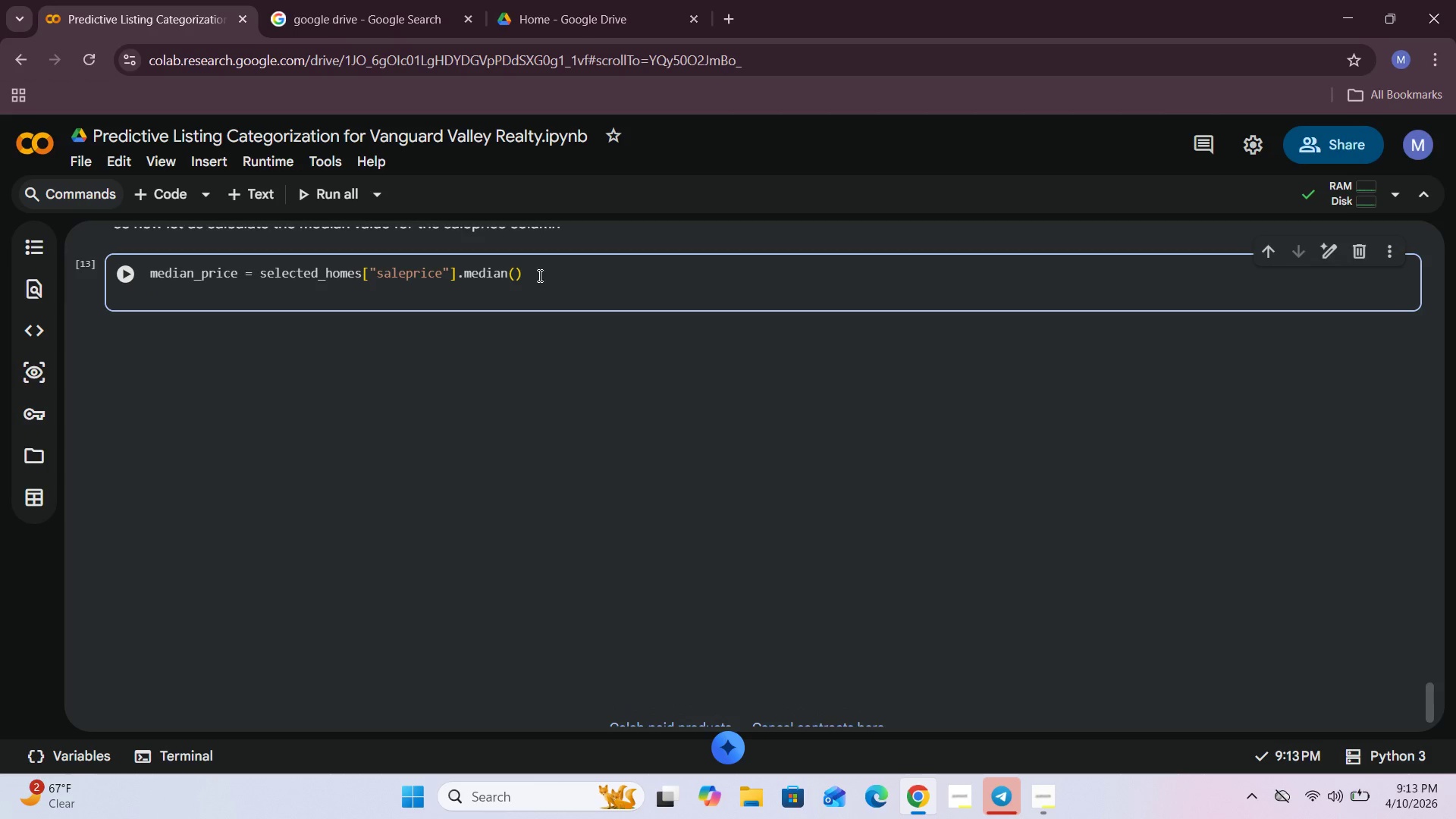 
type(median_price)
 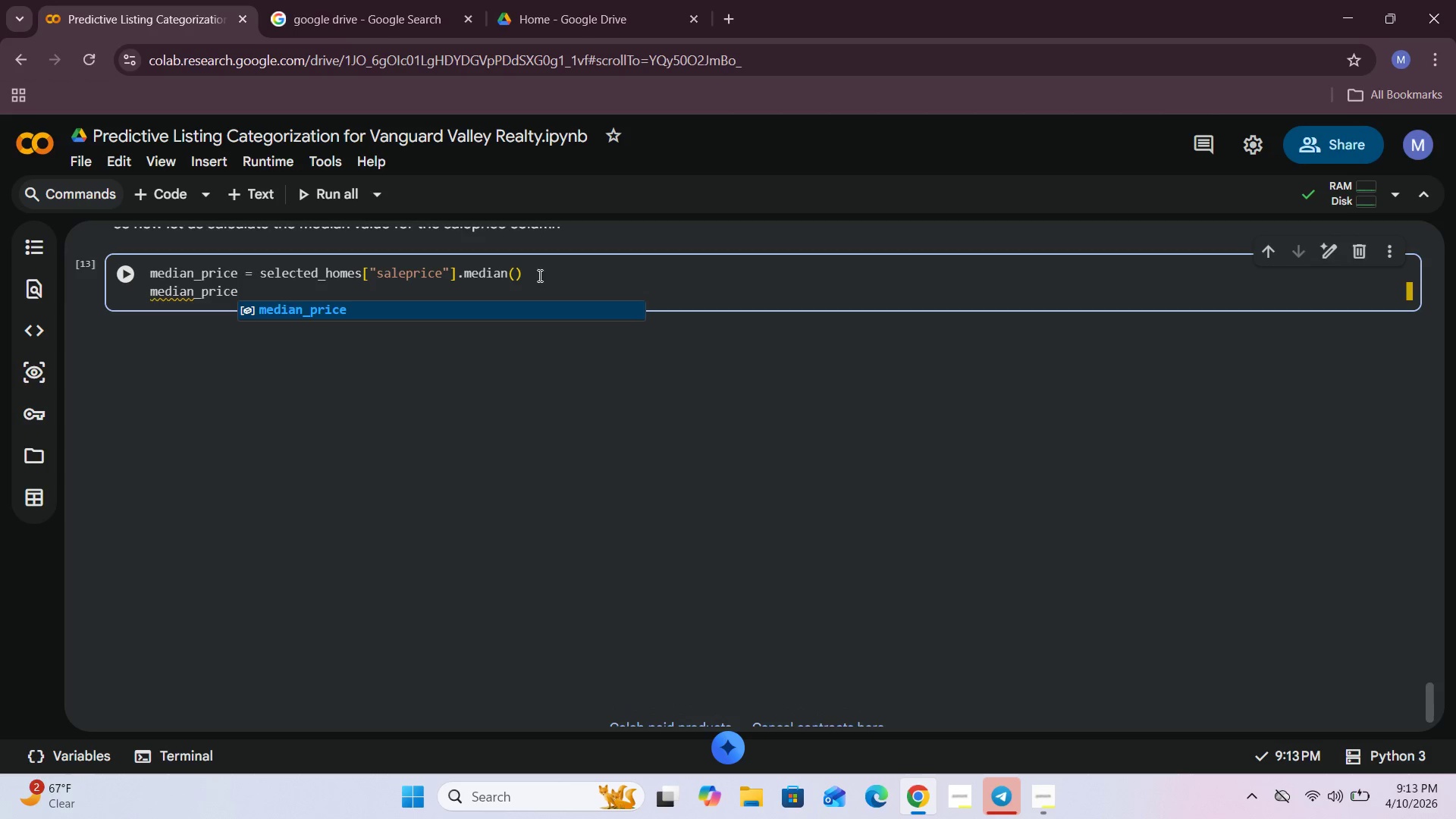 
left_click([116, 270])
 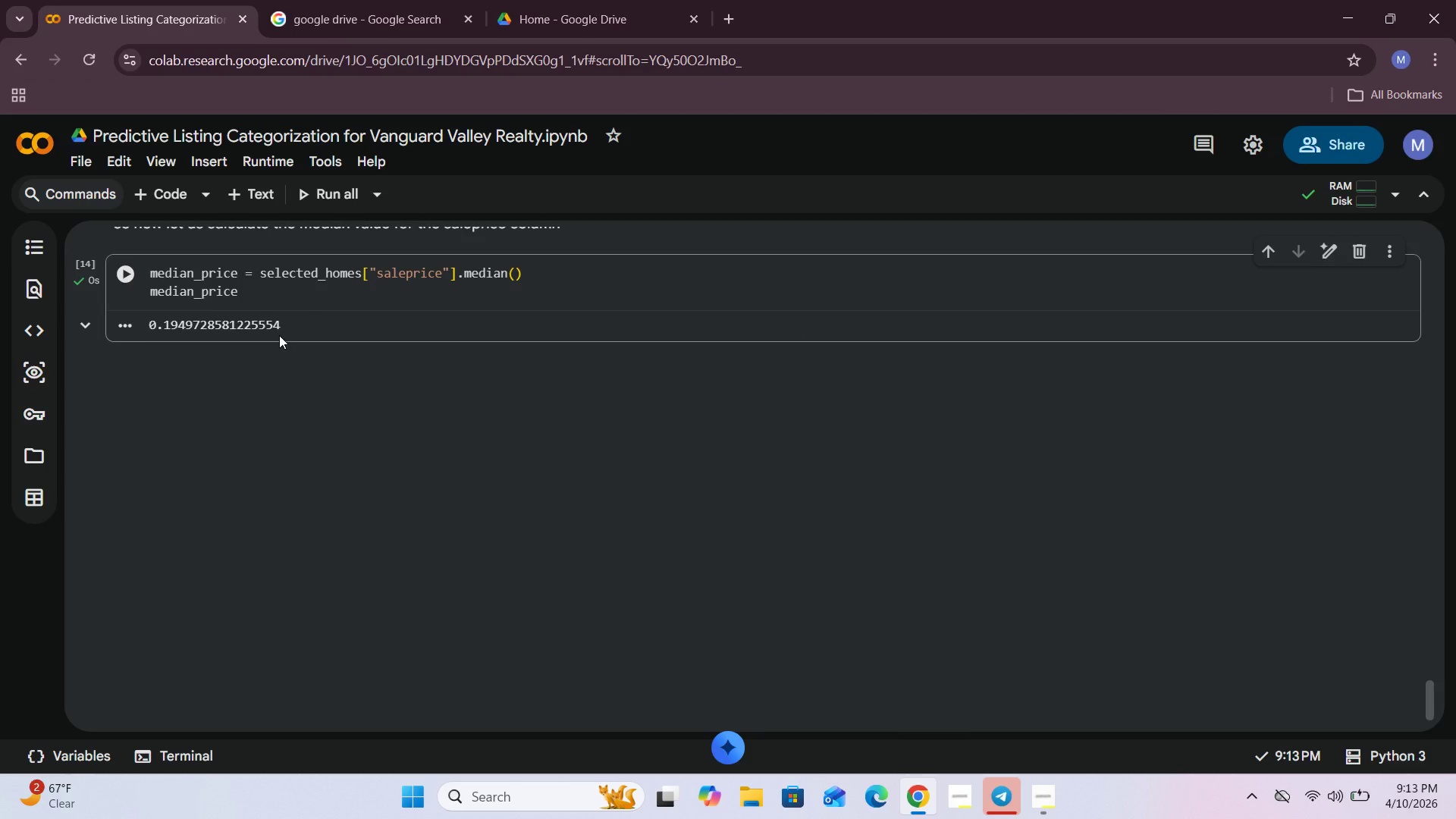 
wait(7.74)
 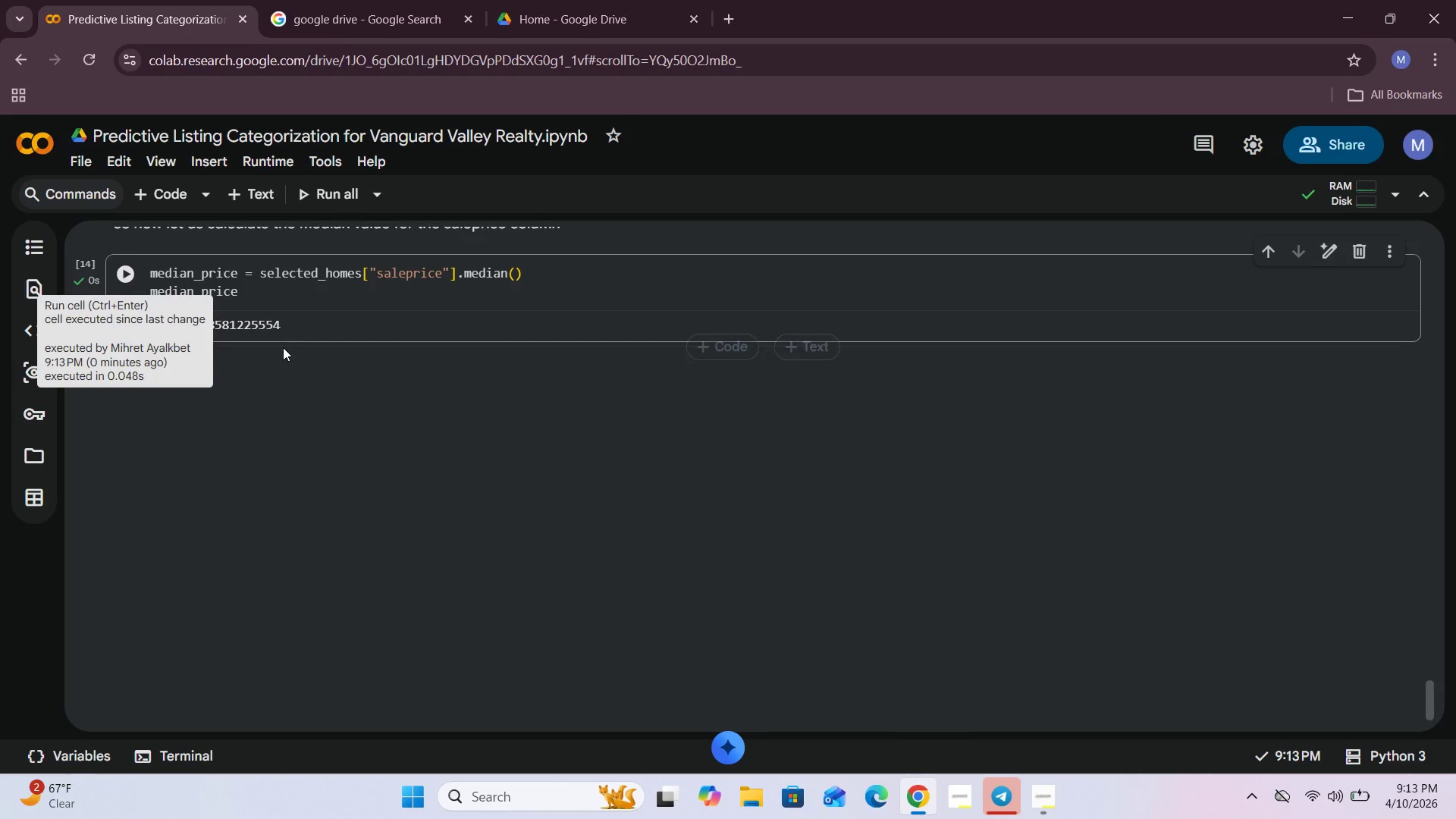 
left_click([243, 204])
 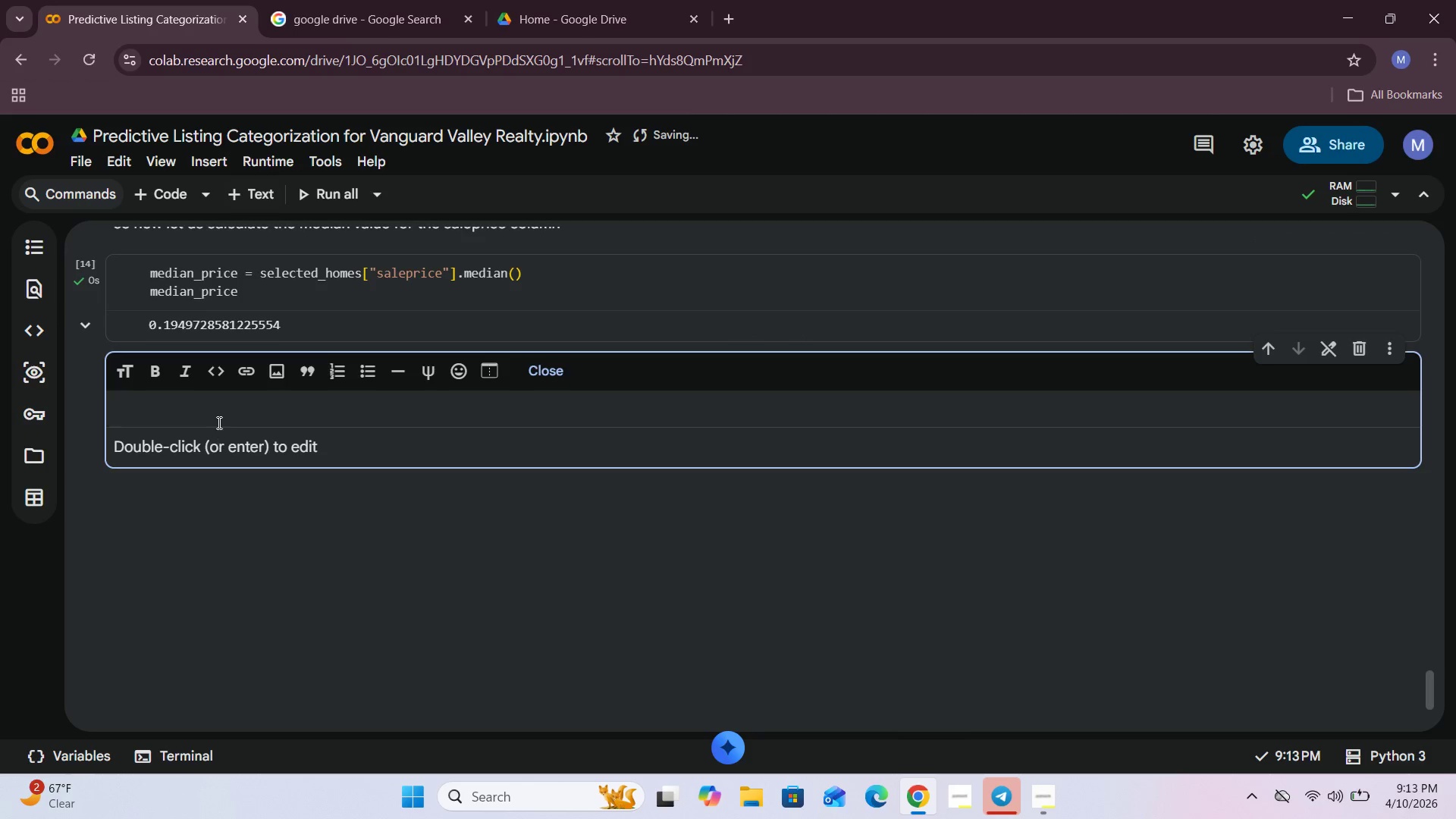 
left_click([227, 406])
 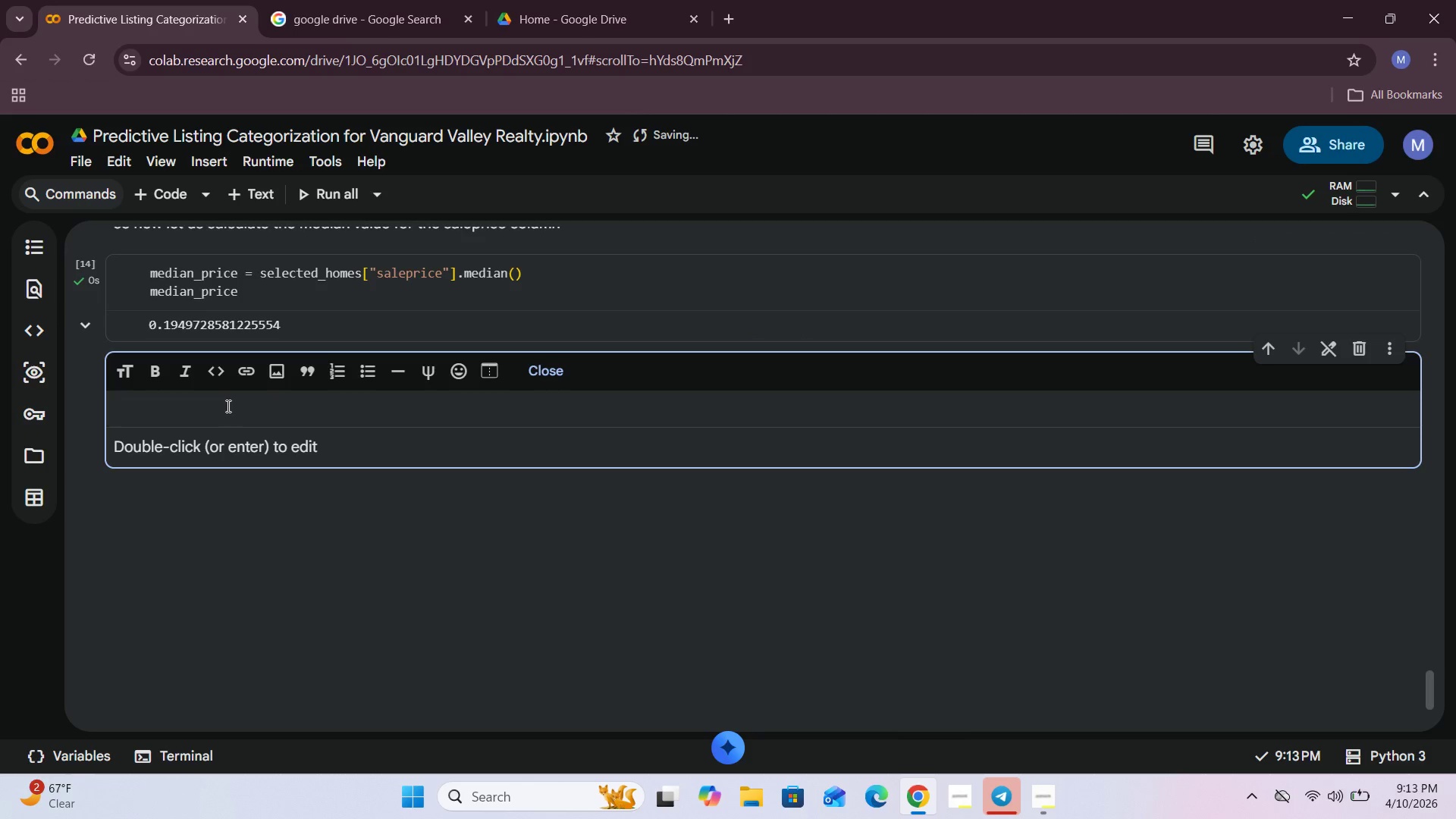 
type(We calculated the median price then we needed to use this as a refernce for classifi)
key(Backspace)
type(ying our homes to binary target varib)
key(Backspace)
type(able which is `HIGH)
key(Backspace)
key(Backspace)
key(Backspace)
type(igh-Velocity` no)
key(Backspace)
key(Backspace)
 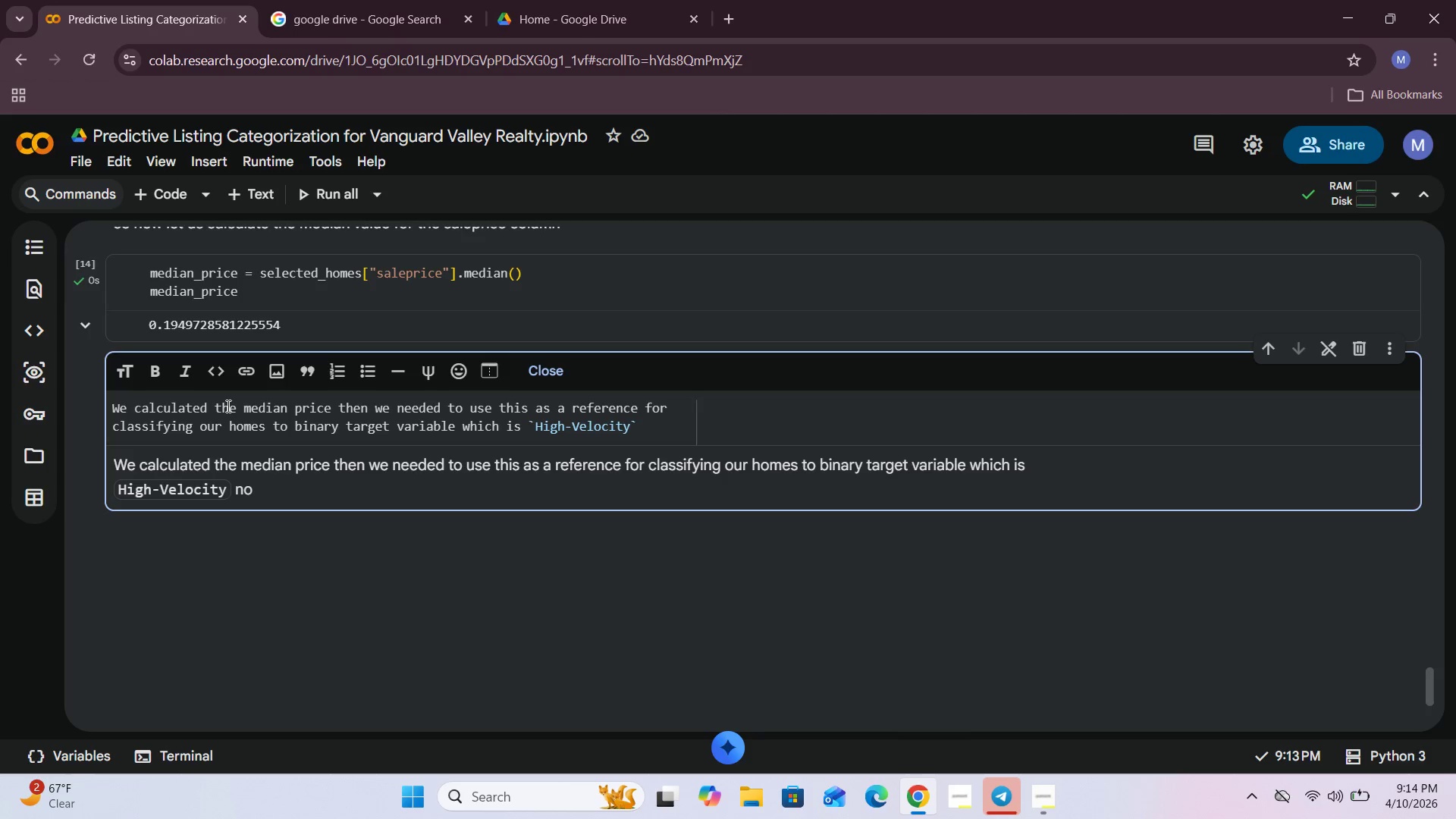 
key(Enter)
 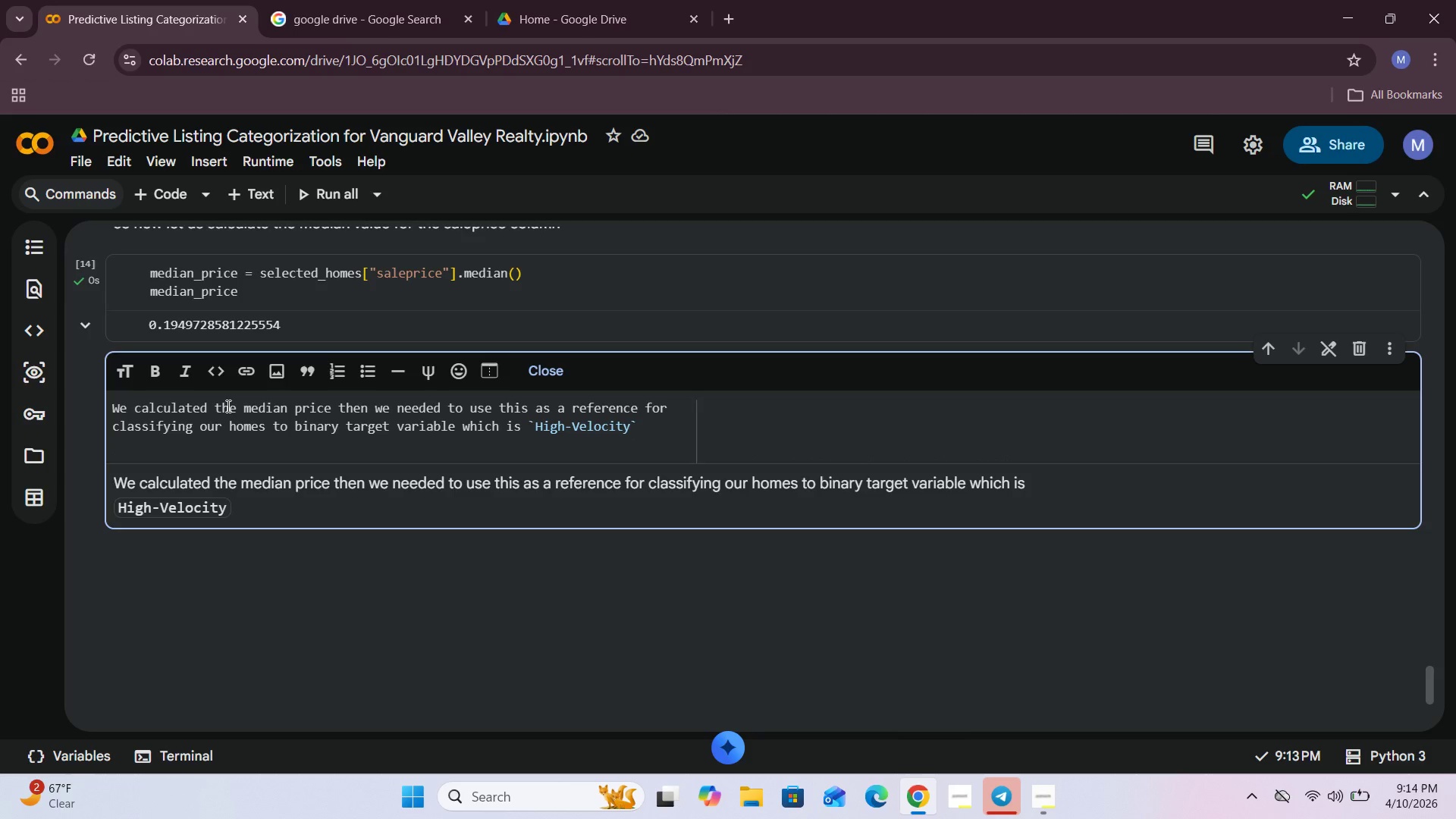 
type(now let us create our high-velocity column)
 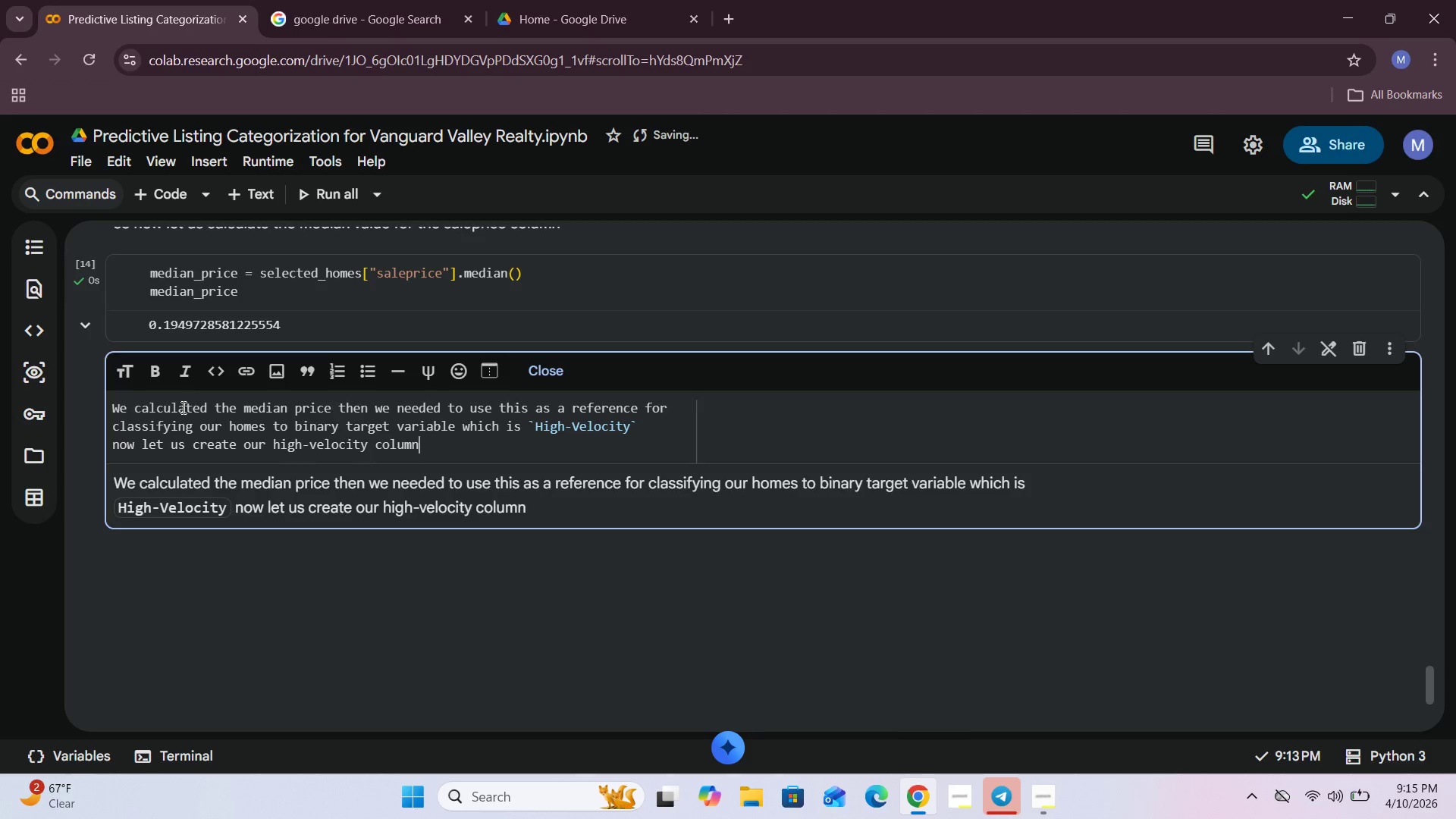 
left_click([276, 442])
 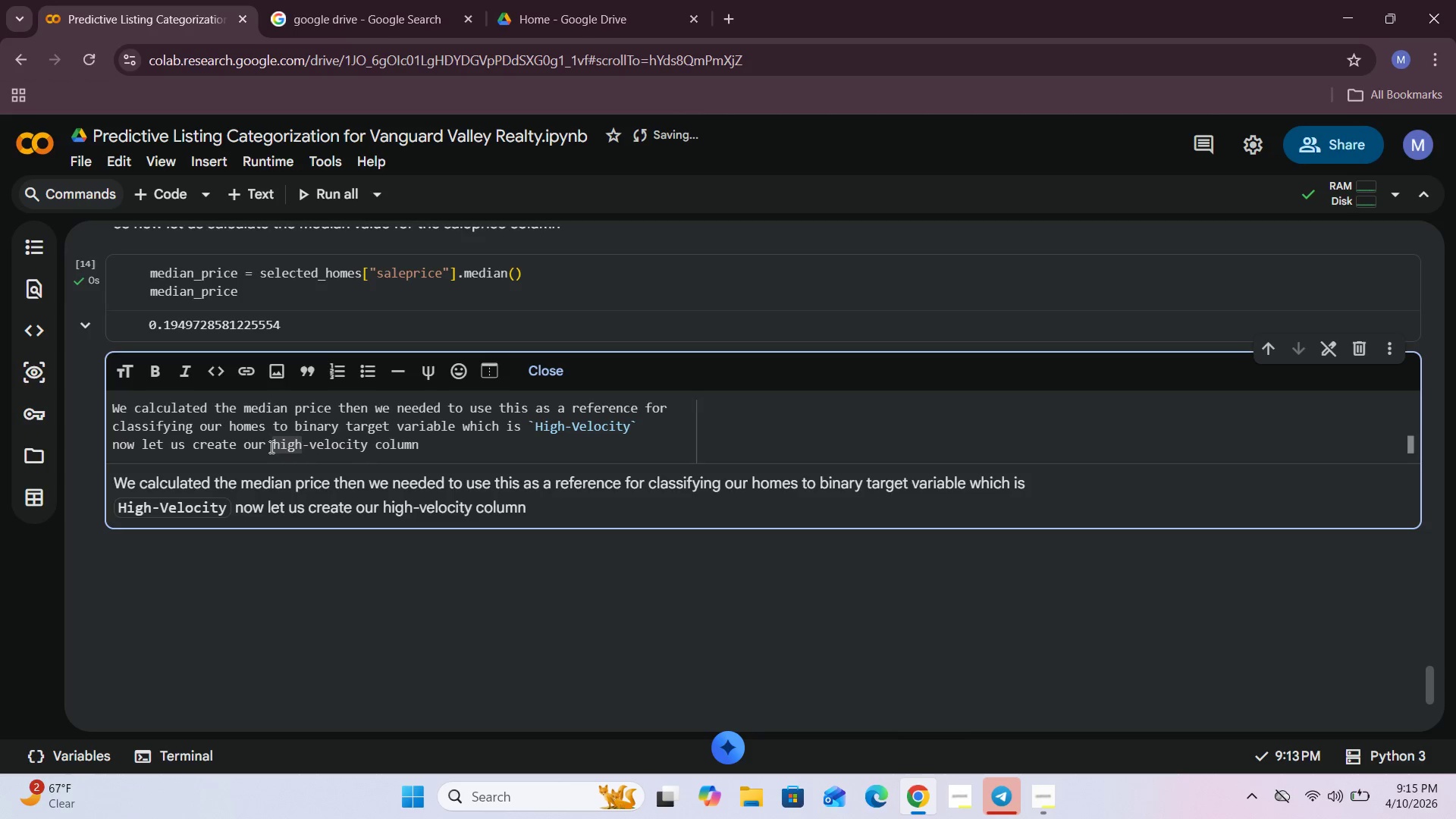 
left_click([270, 447])
 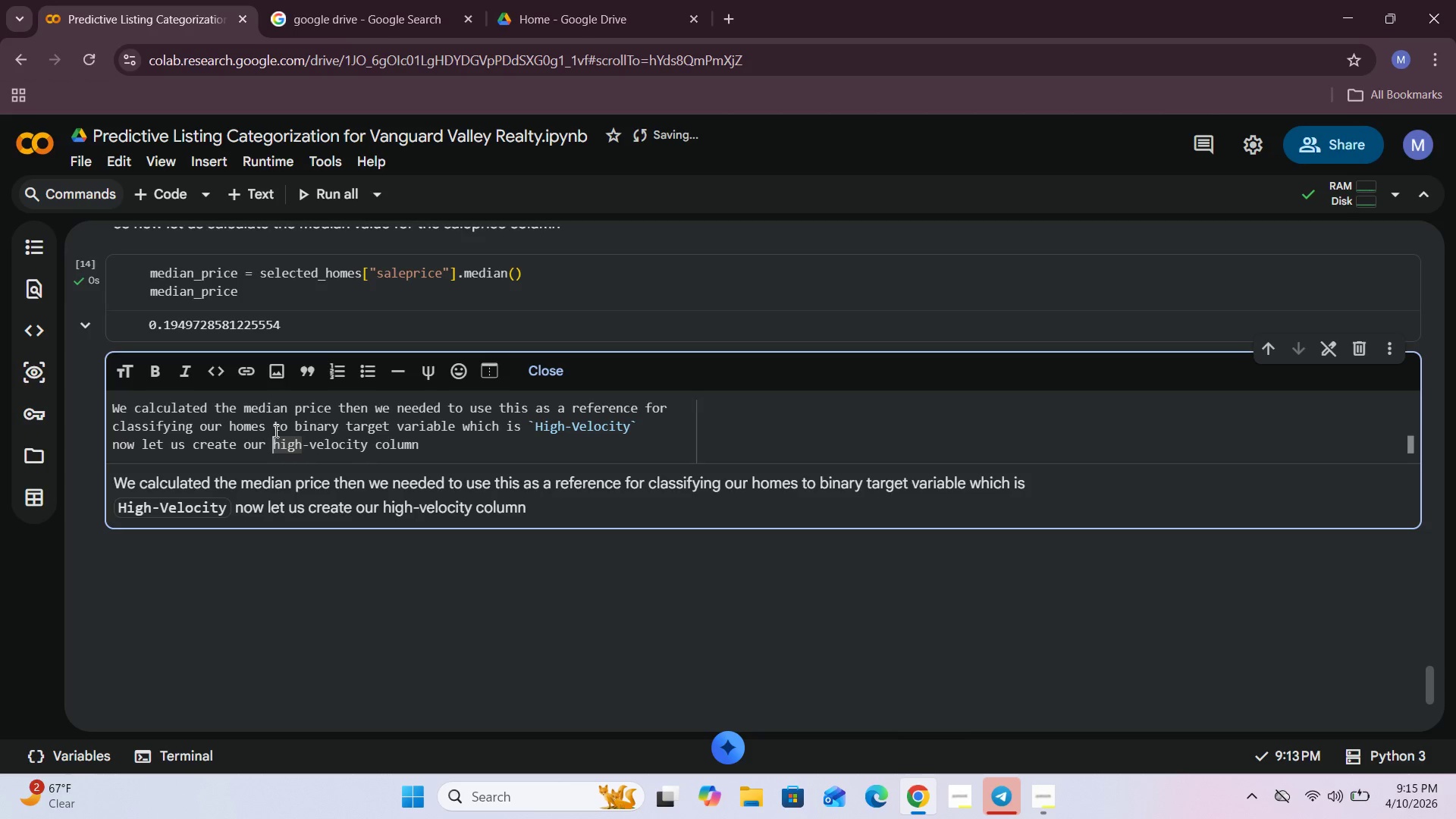 
key(Backquote)
 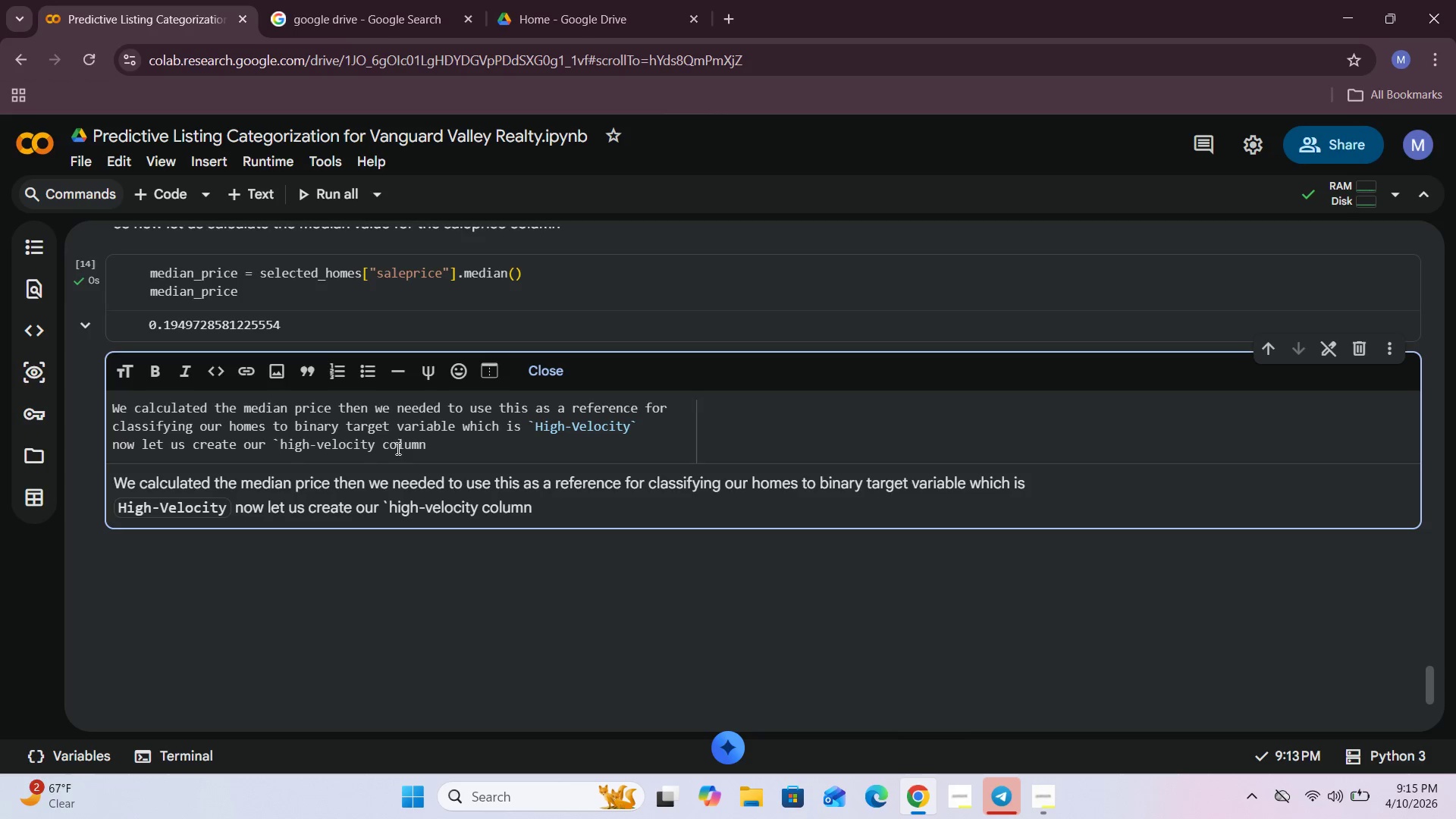 
left_click([376, 443])
 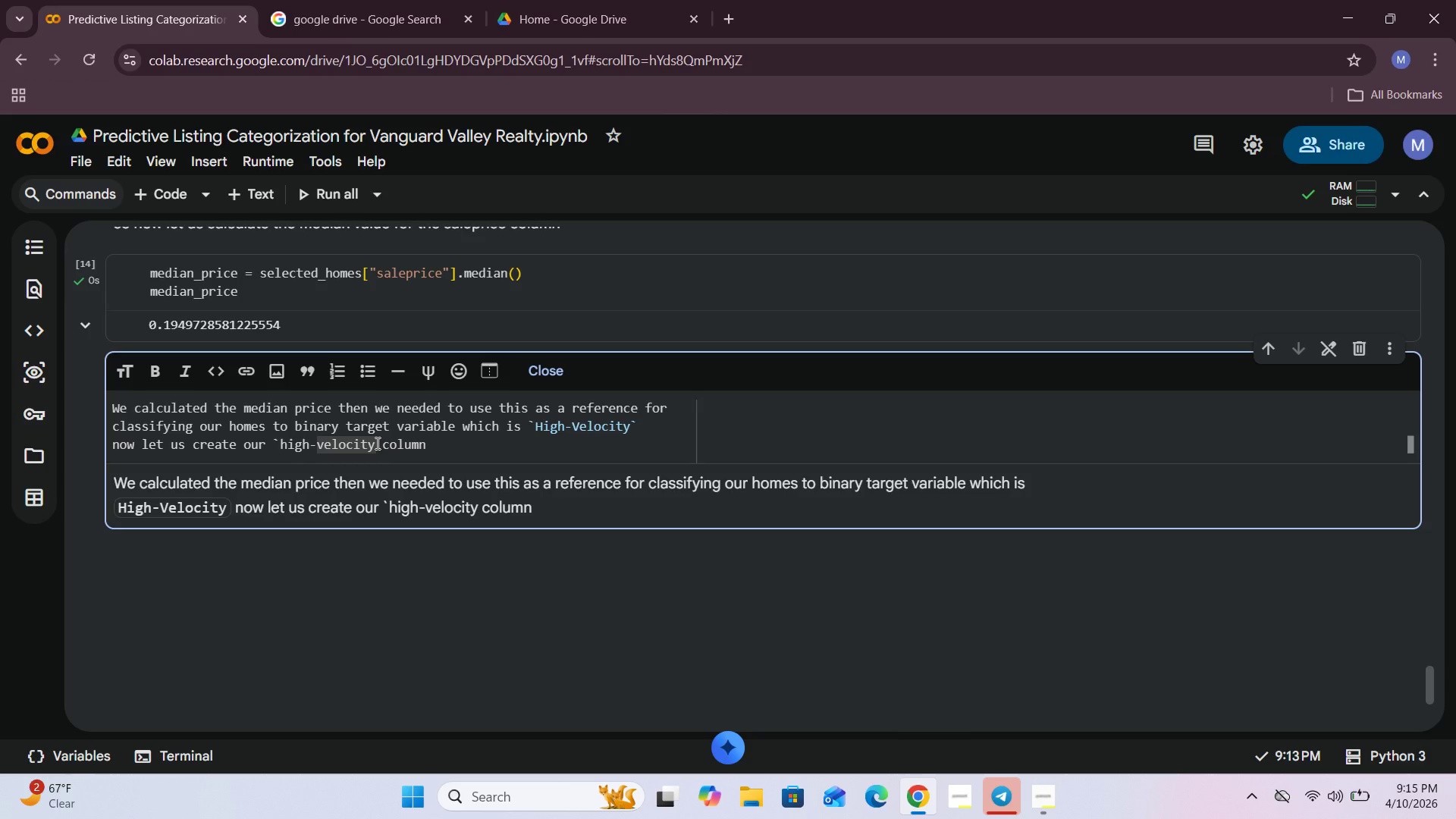 
key(Backquote)
 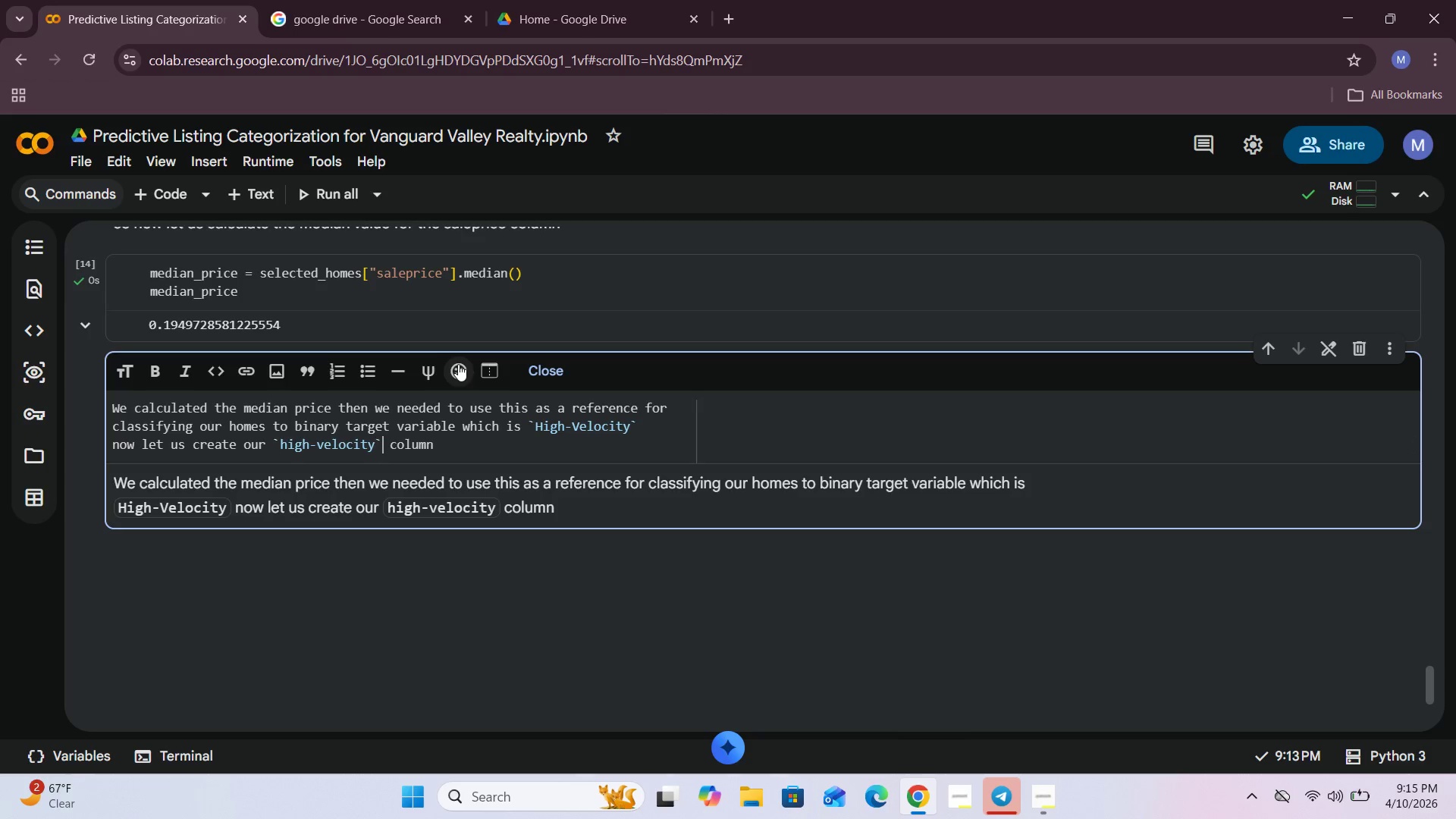 
left_click([562, 362])
 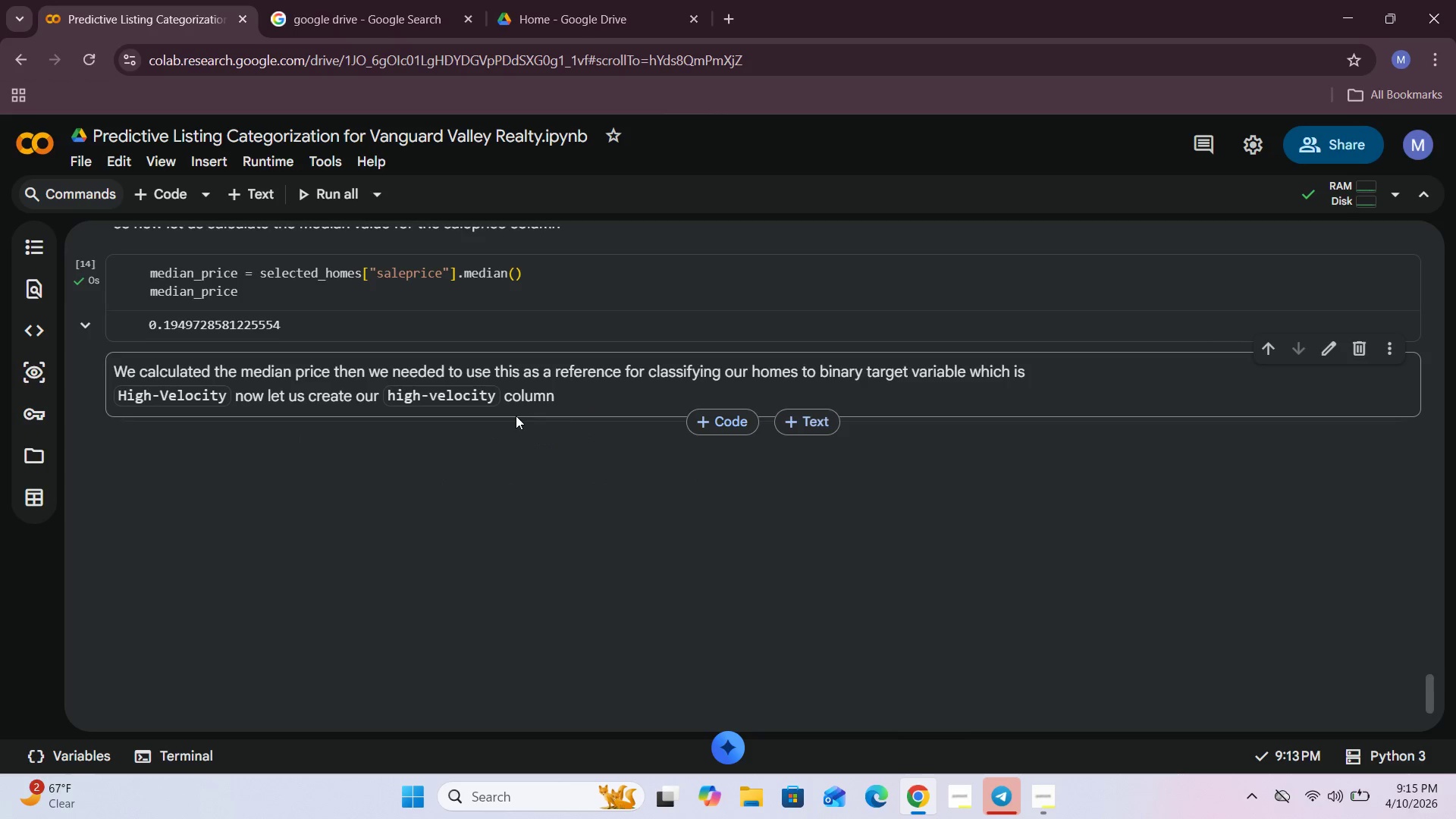 
left_click([151, 199])
 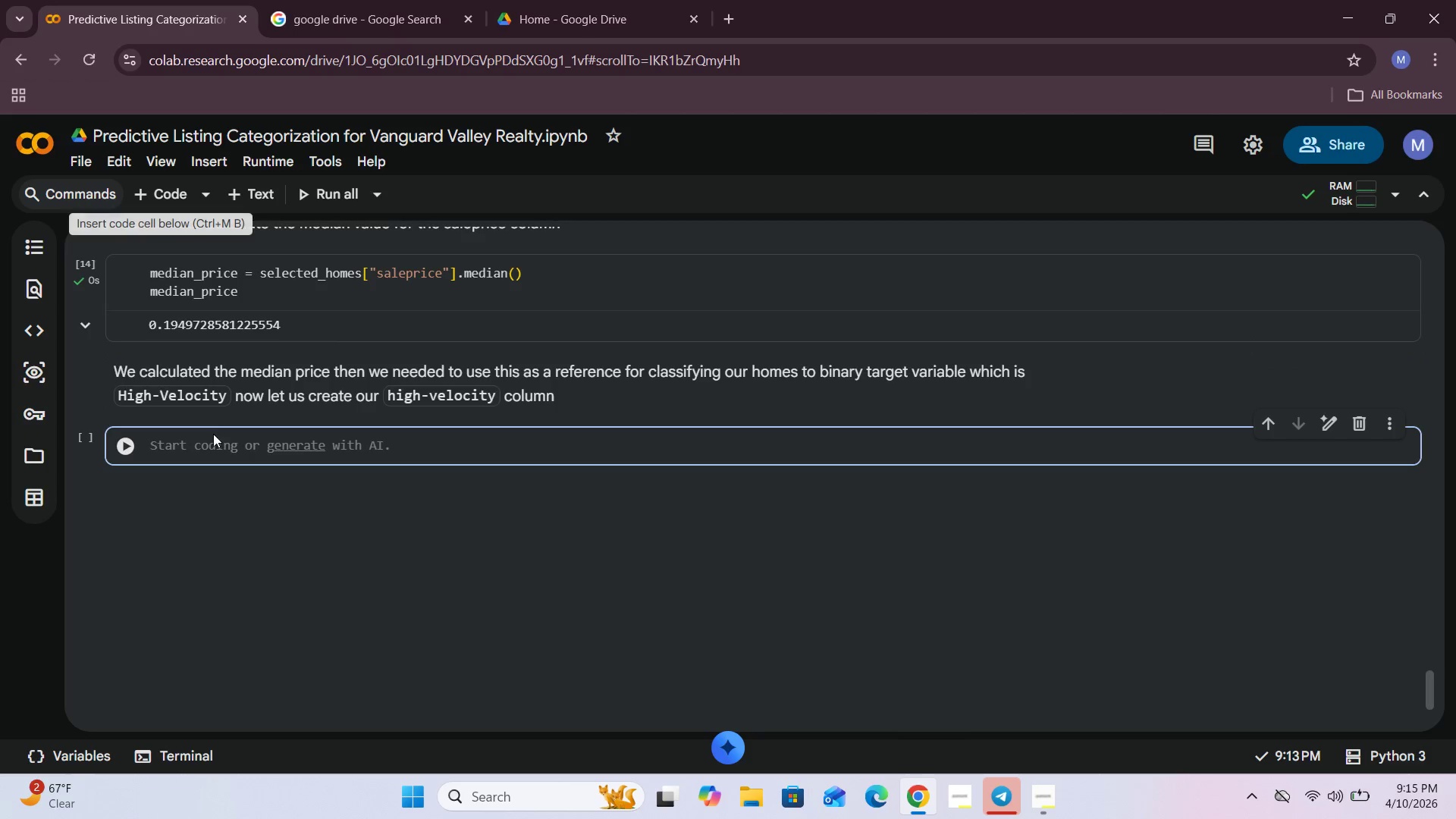 
left_click([210, 441])
 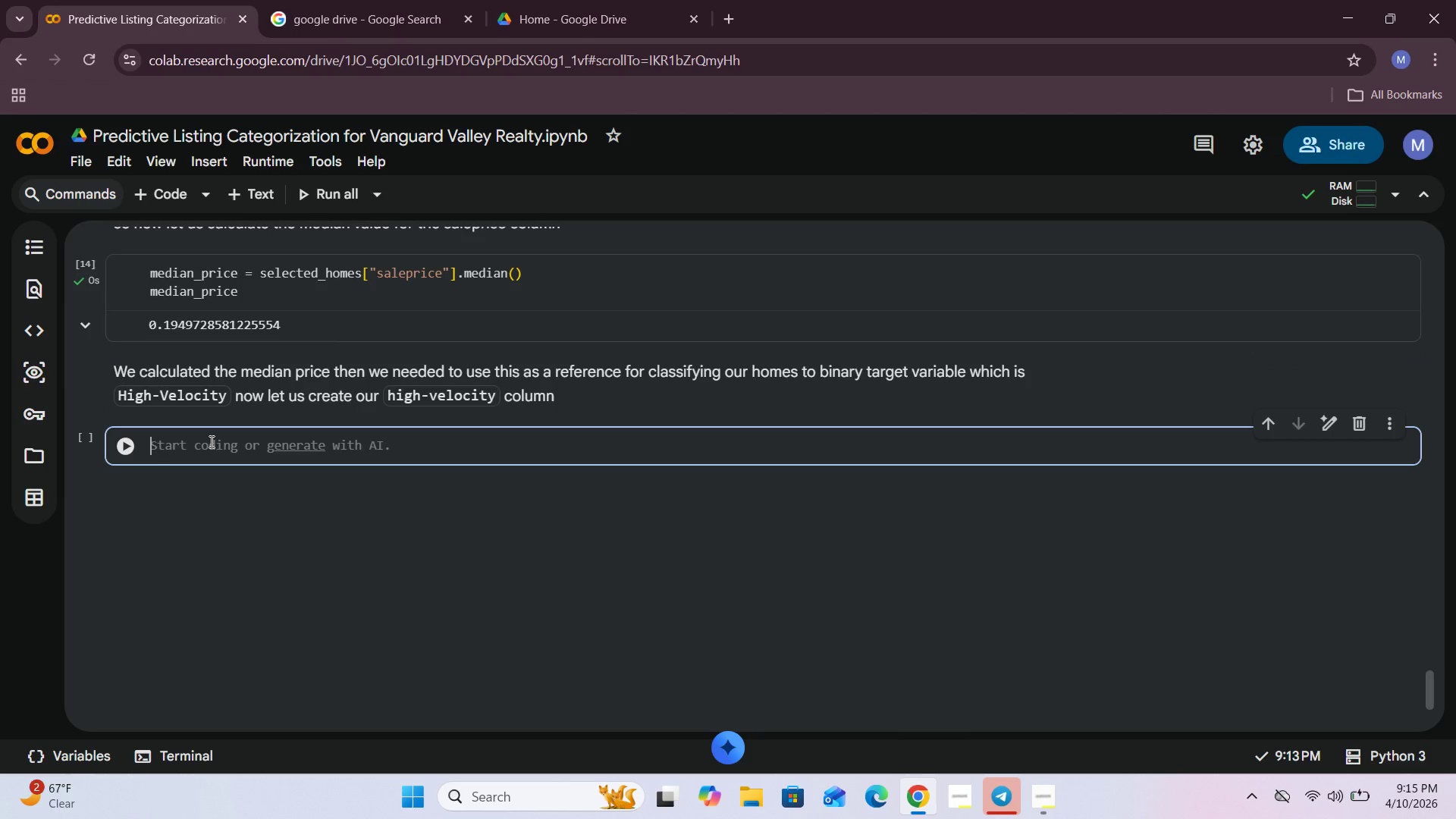 
type(selected_homes["High)
 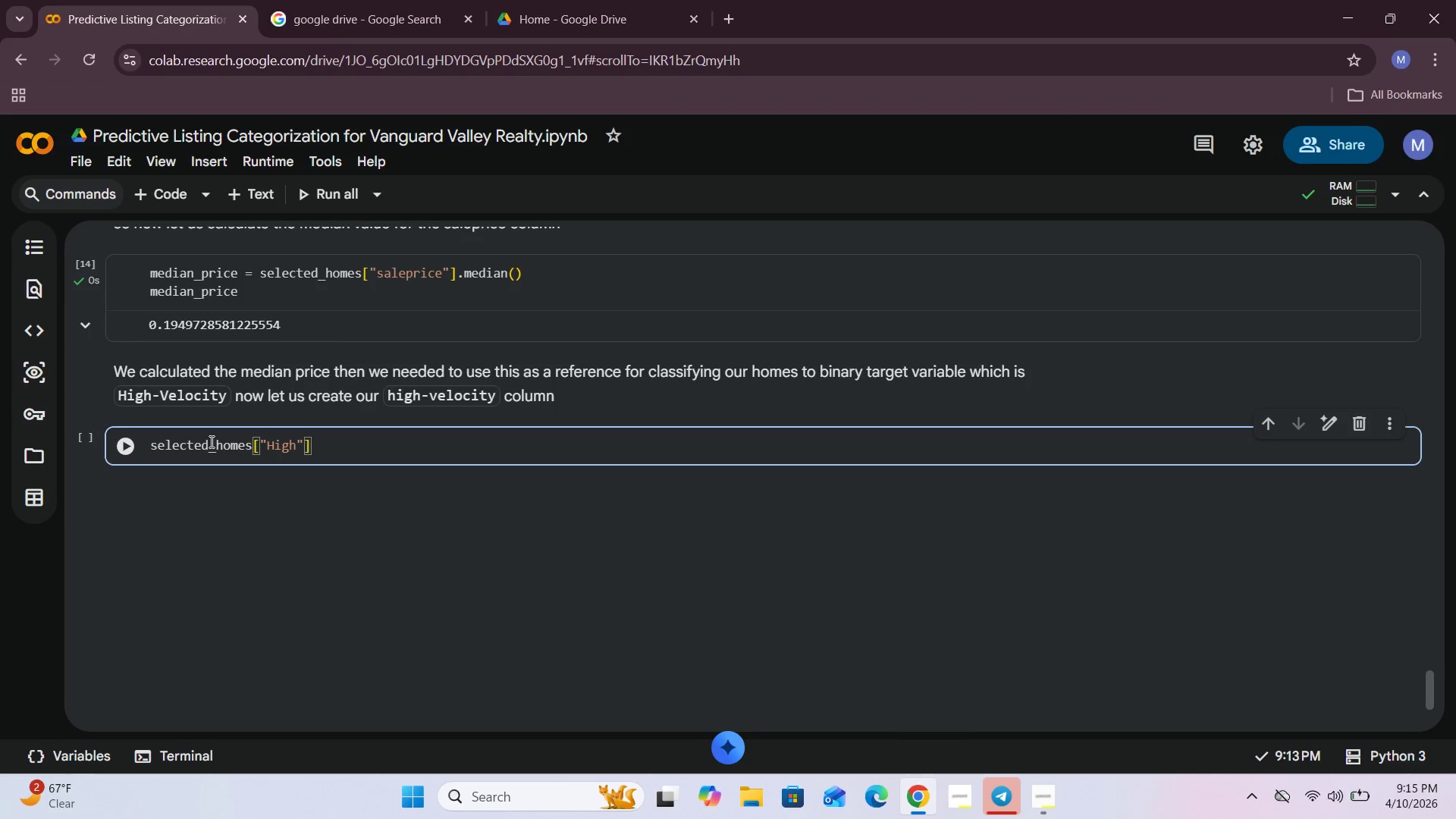 
key(Backspace)
key(Backspace)
key(Backspace)
key(Backspace)
type(saleprice)
 